 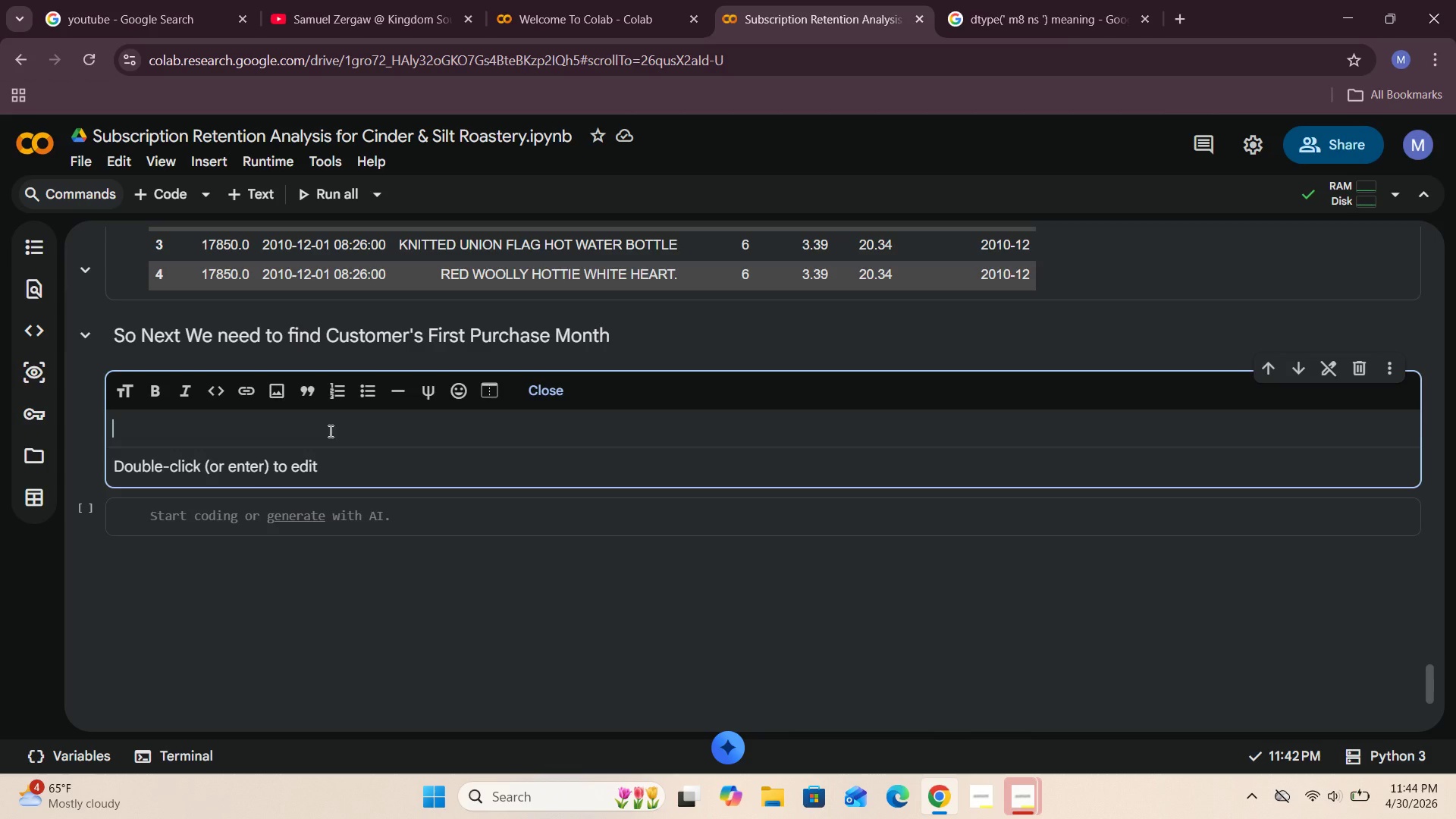 
type(We m)
key(Backspace)
type(need to identify when each custmer first appeard)
 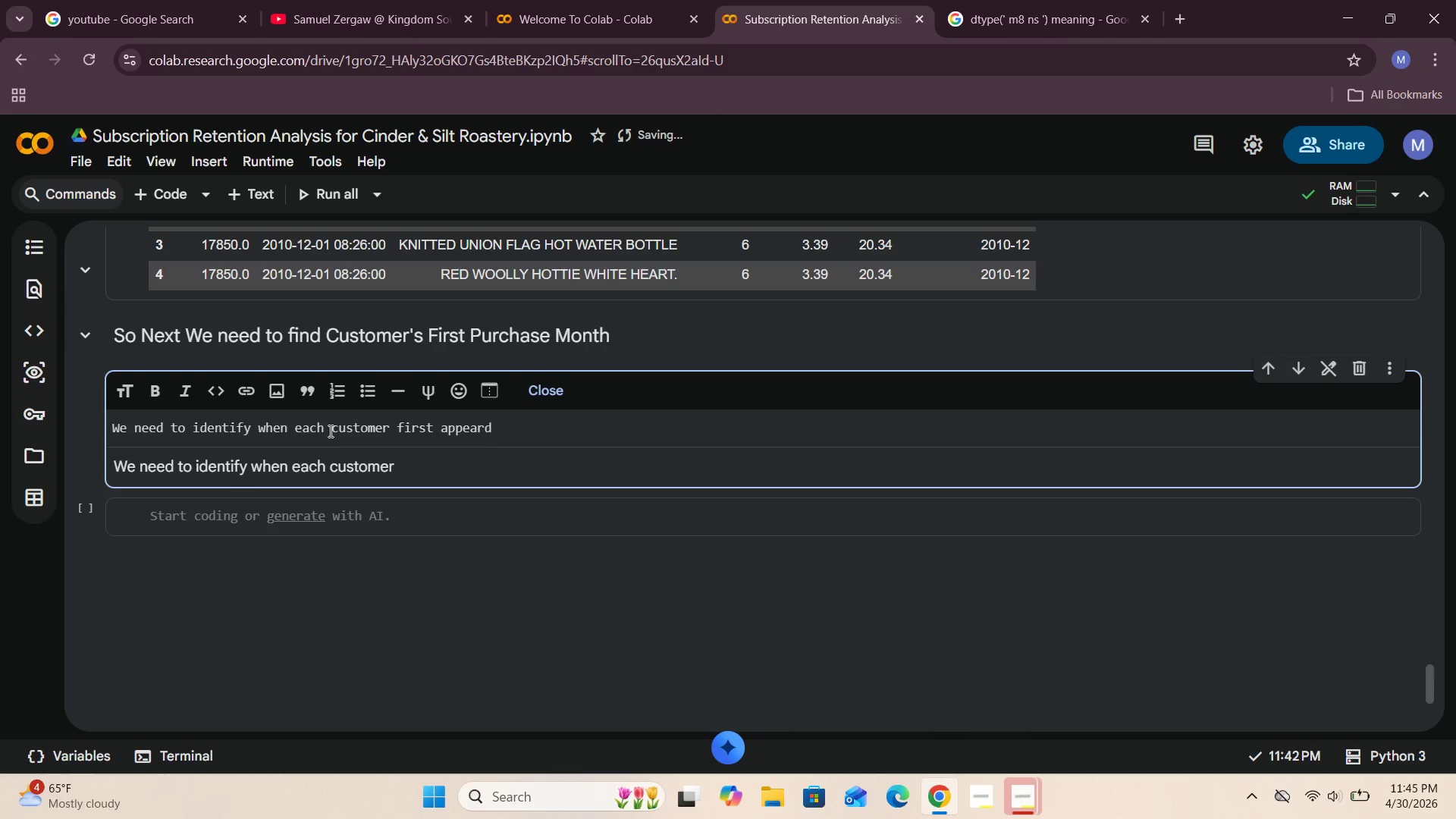 
wait(14.56)
 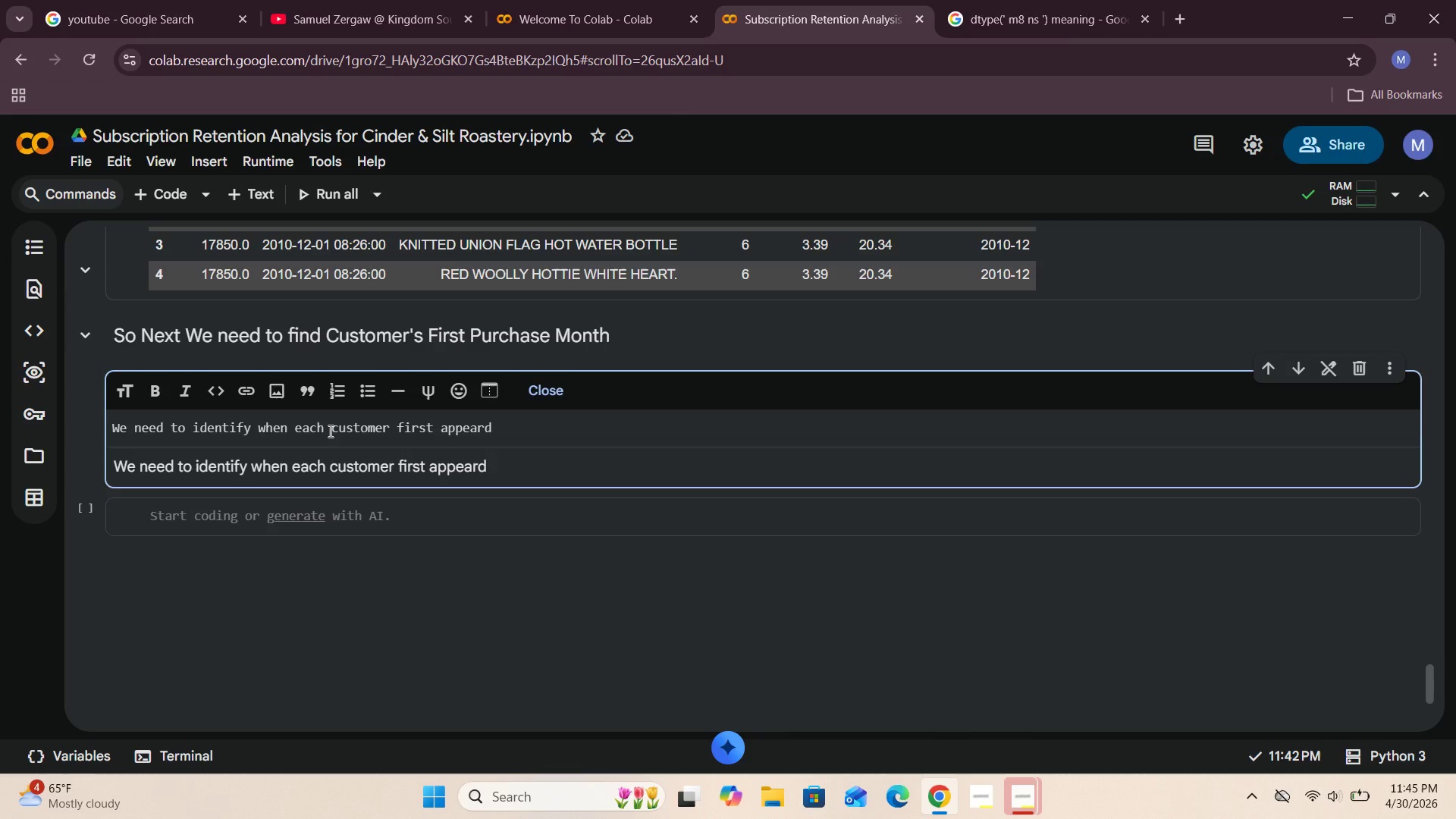 
key(Backspace)
type(ed n the daats)
key(Backspace)
key(Backspace)
key(Backspace)
type(taset.)
 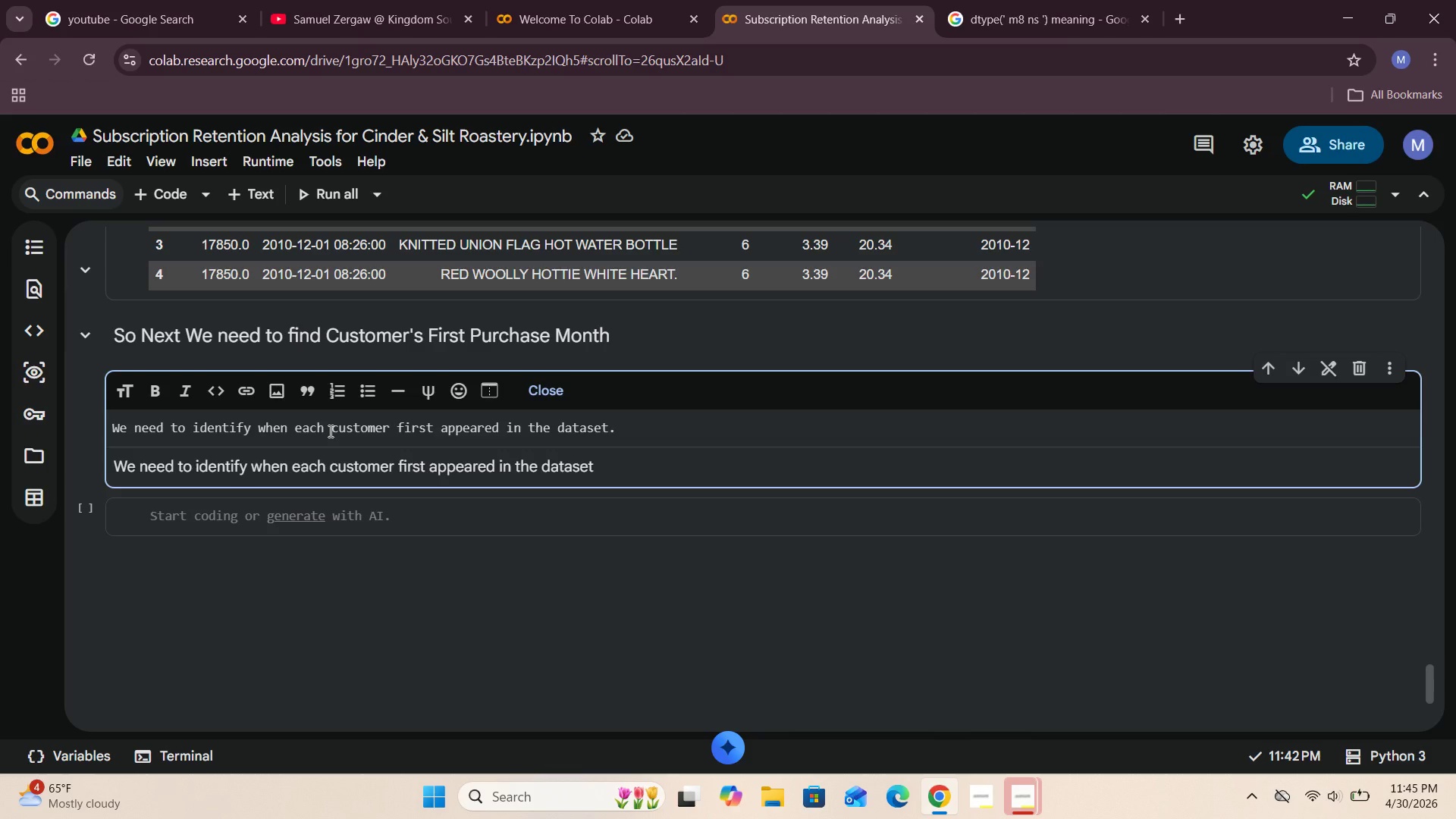 
hold_key(key=I, duration=0.36)
 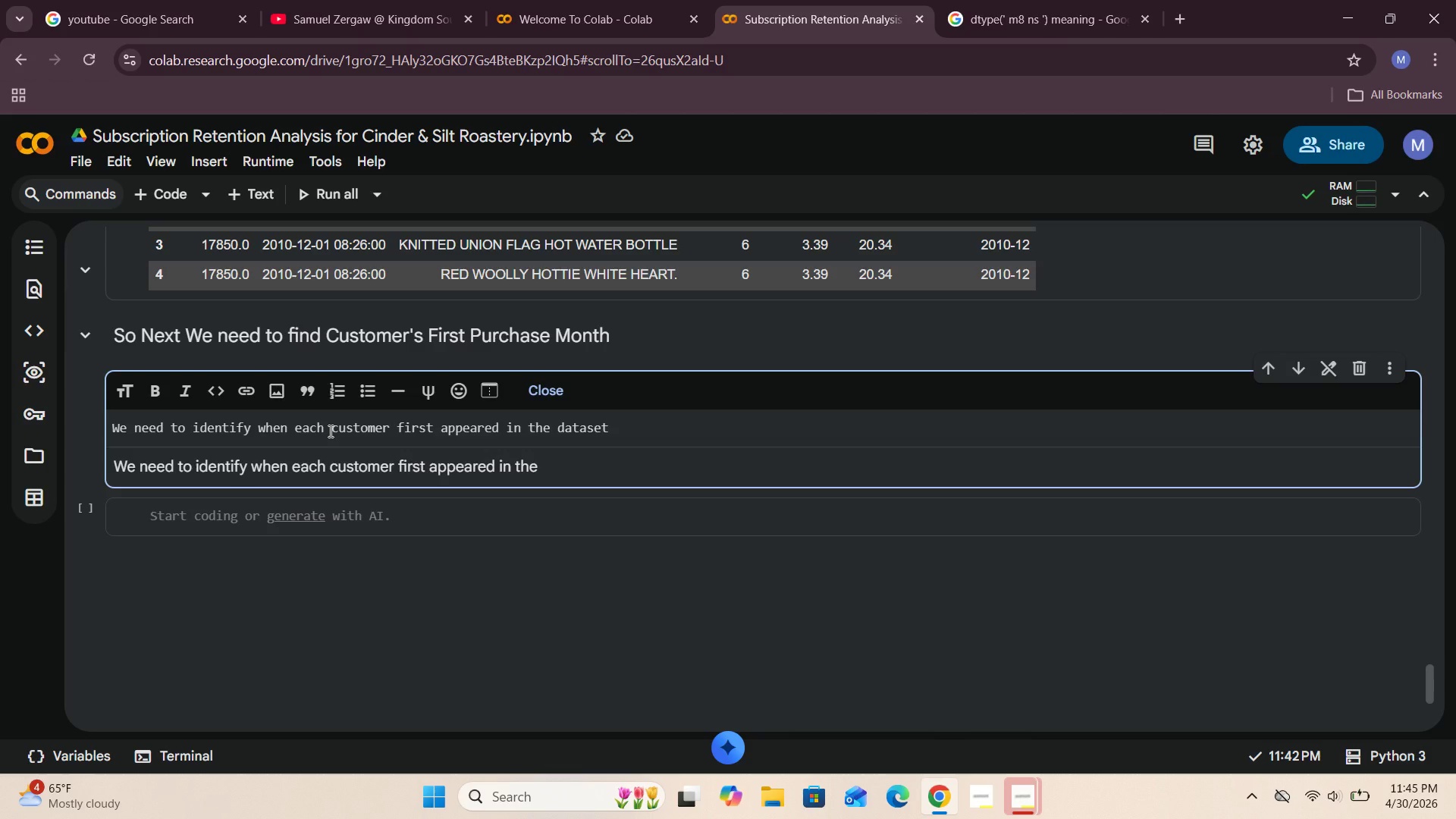 
key(Space)
 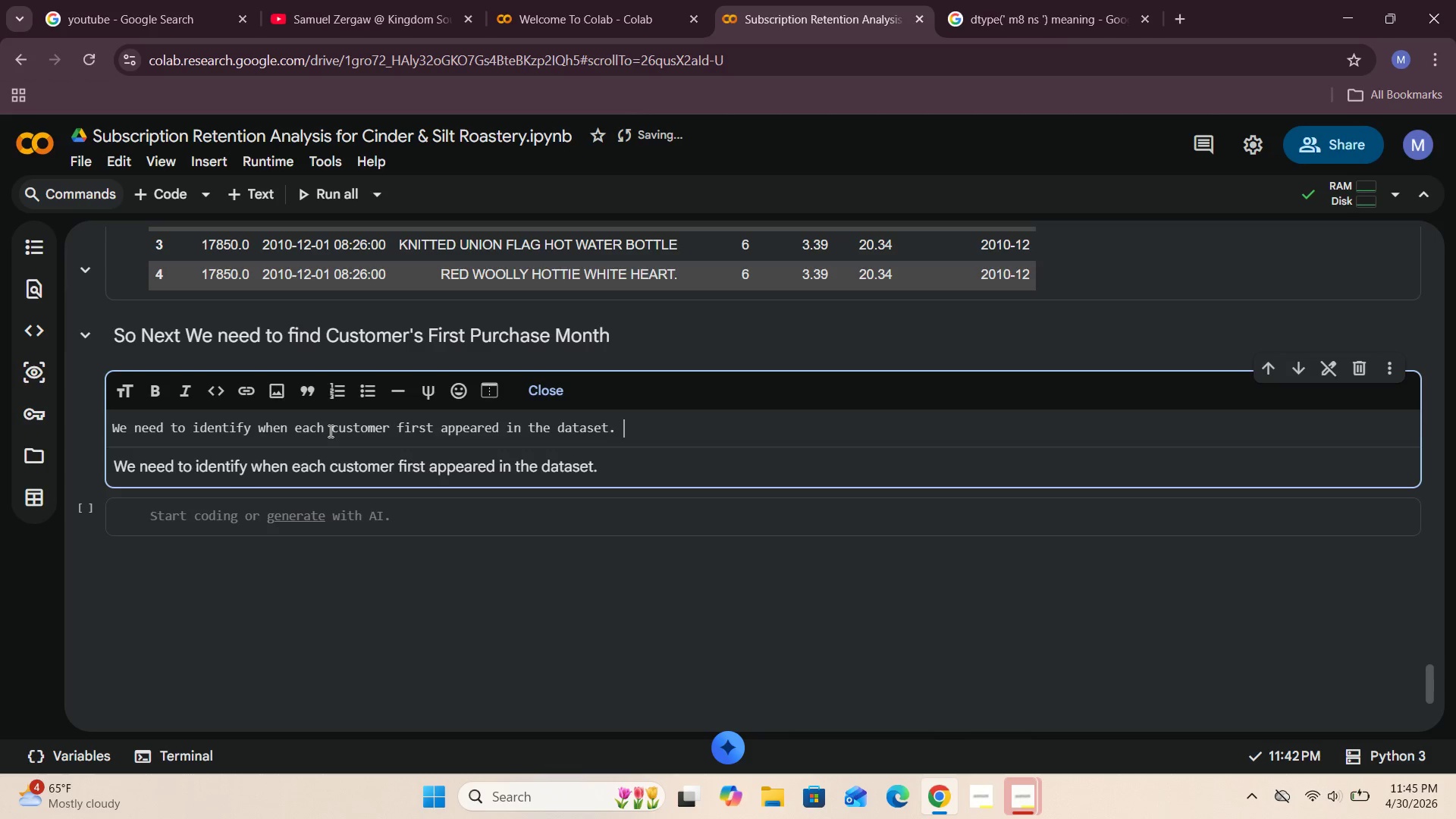 
wait(5.22)
 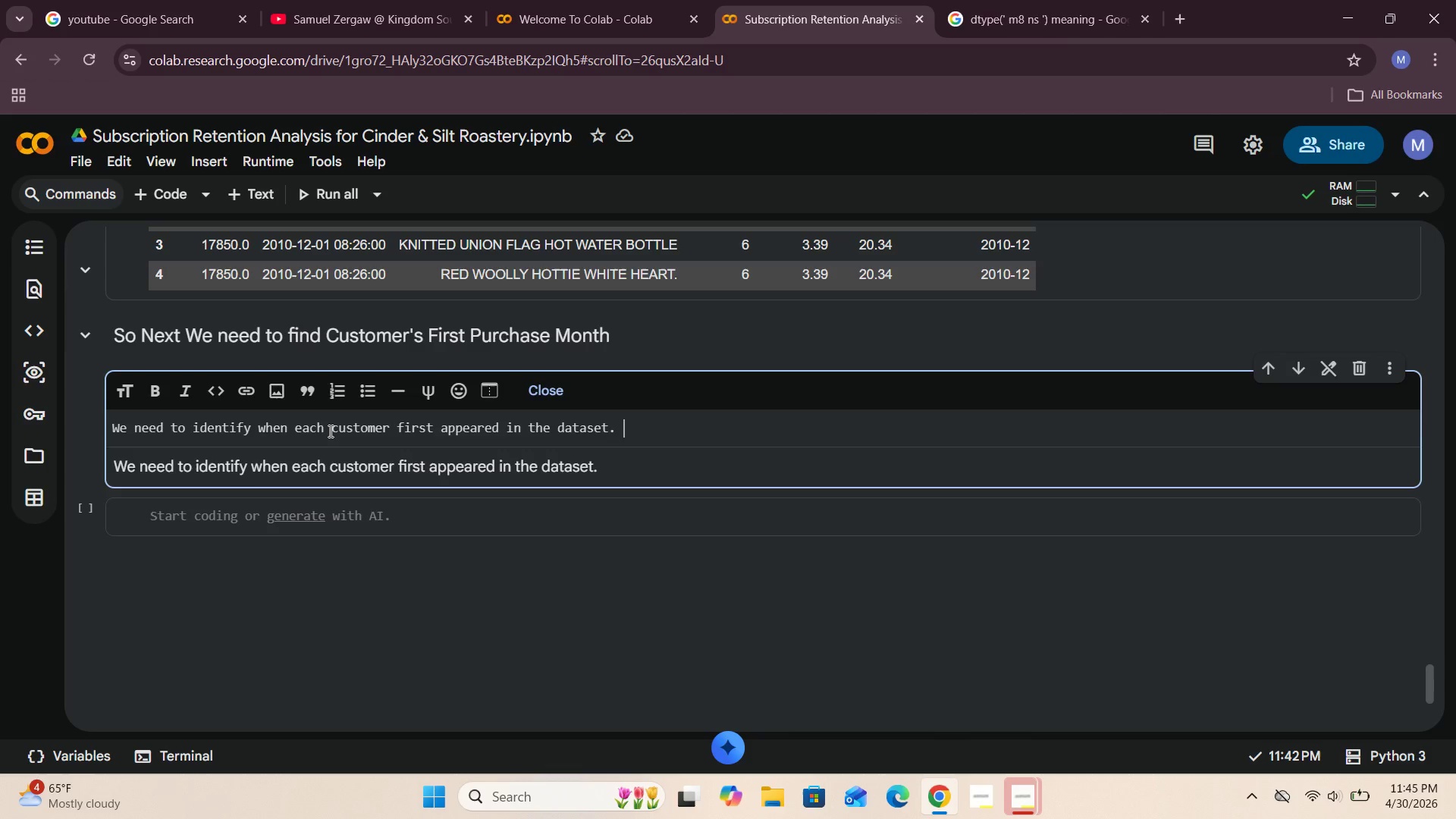 
type(So let us find the )
 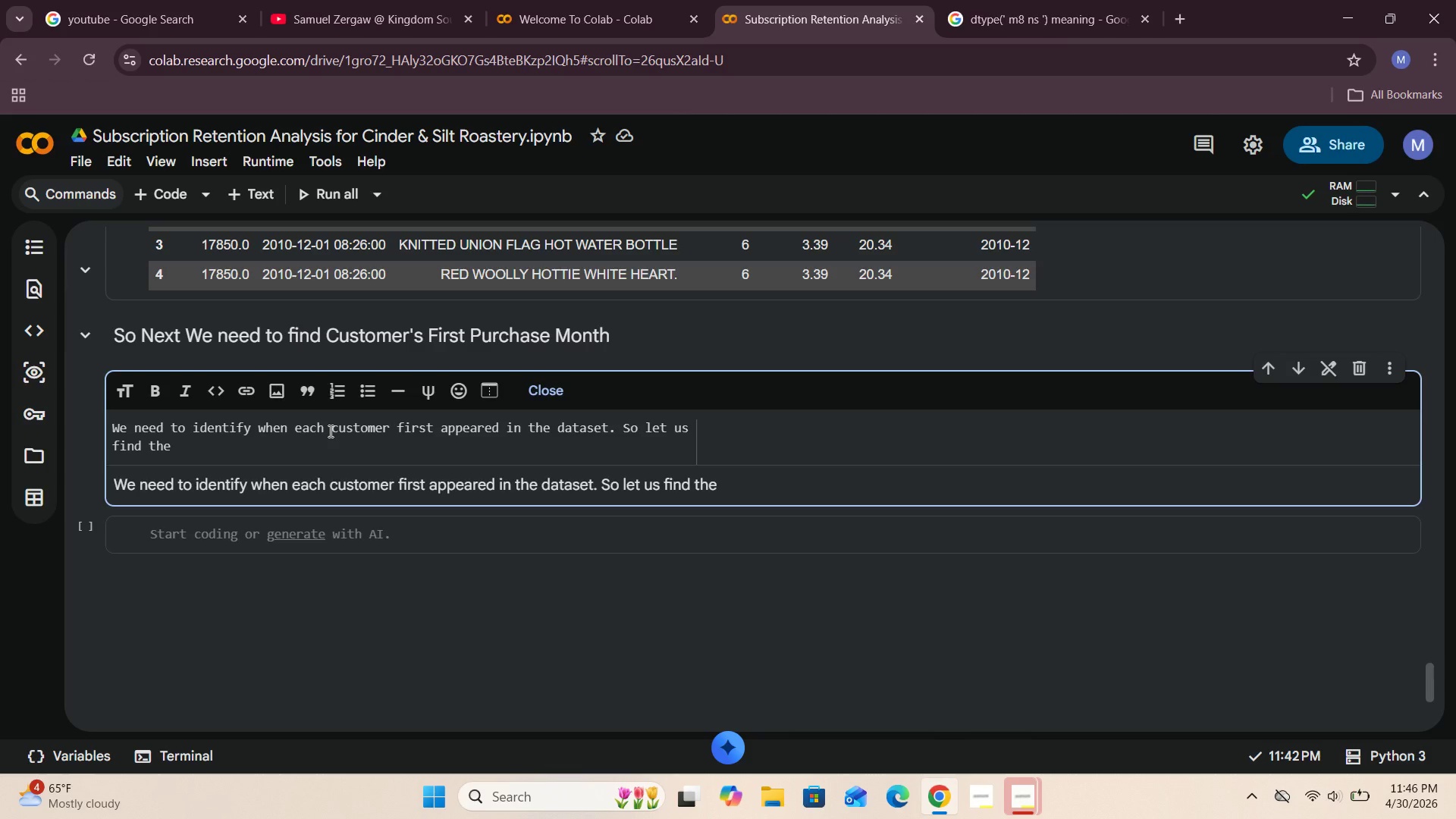 
wait(37.7)
 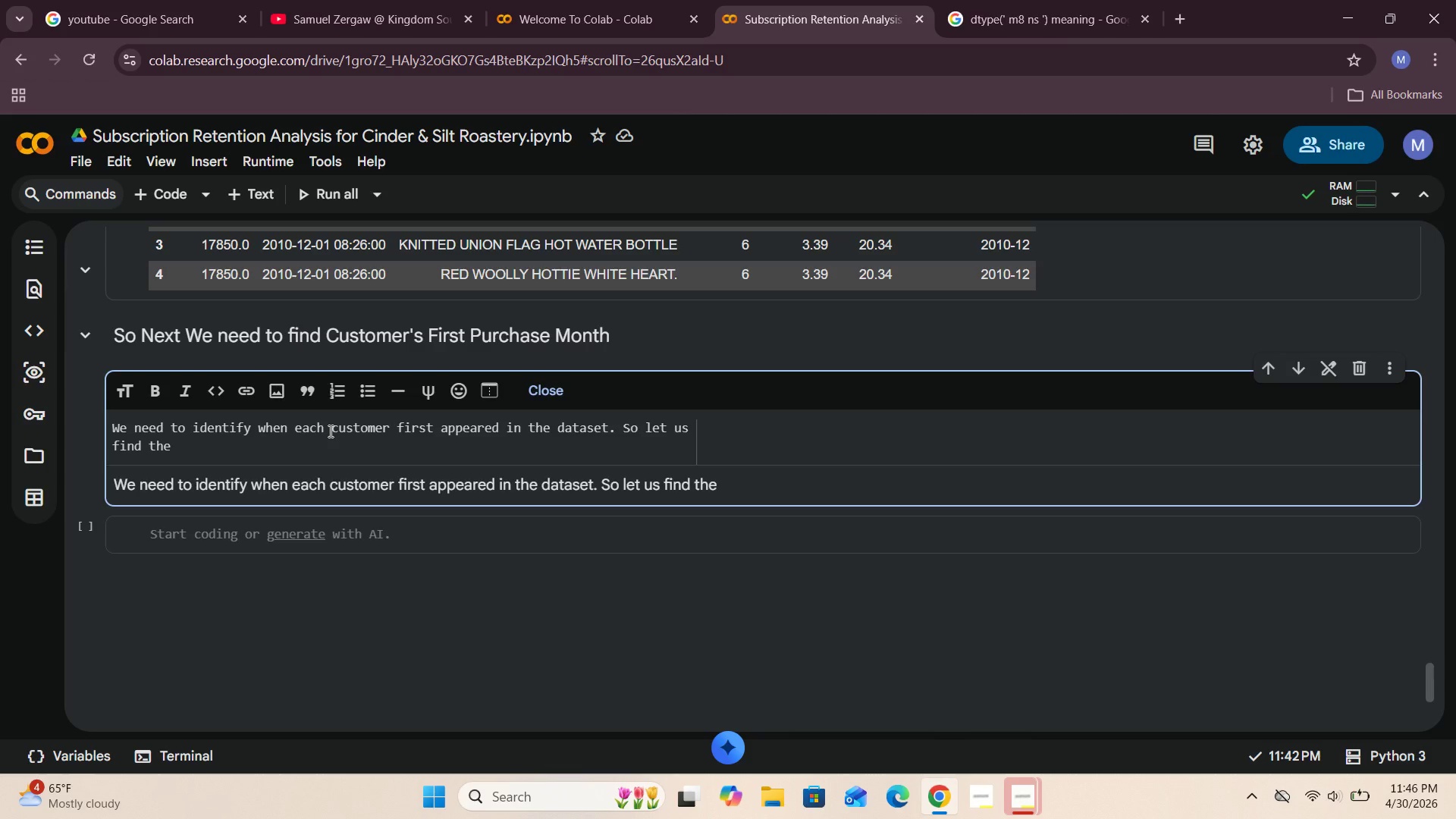 
key(D)
 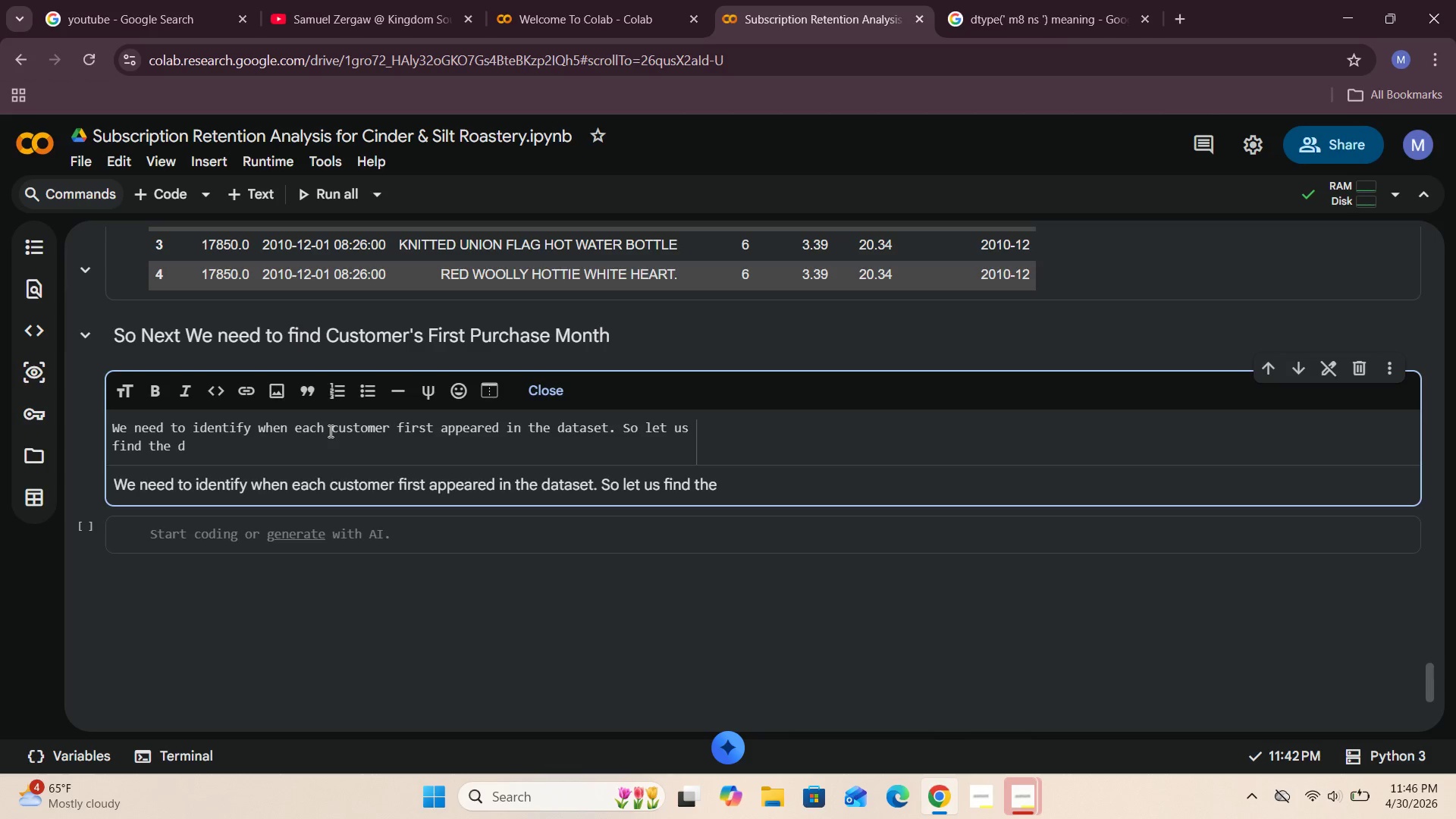 
key(Backspace)
 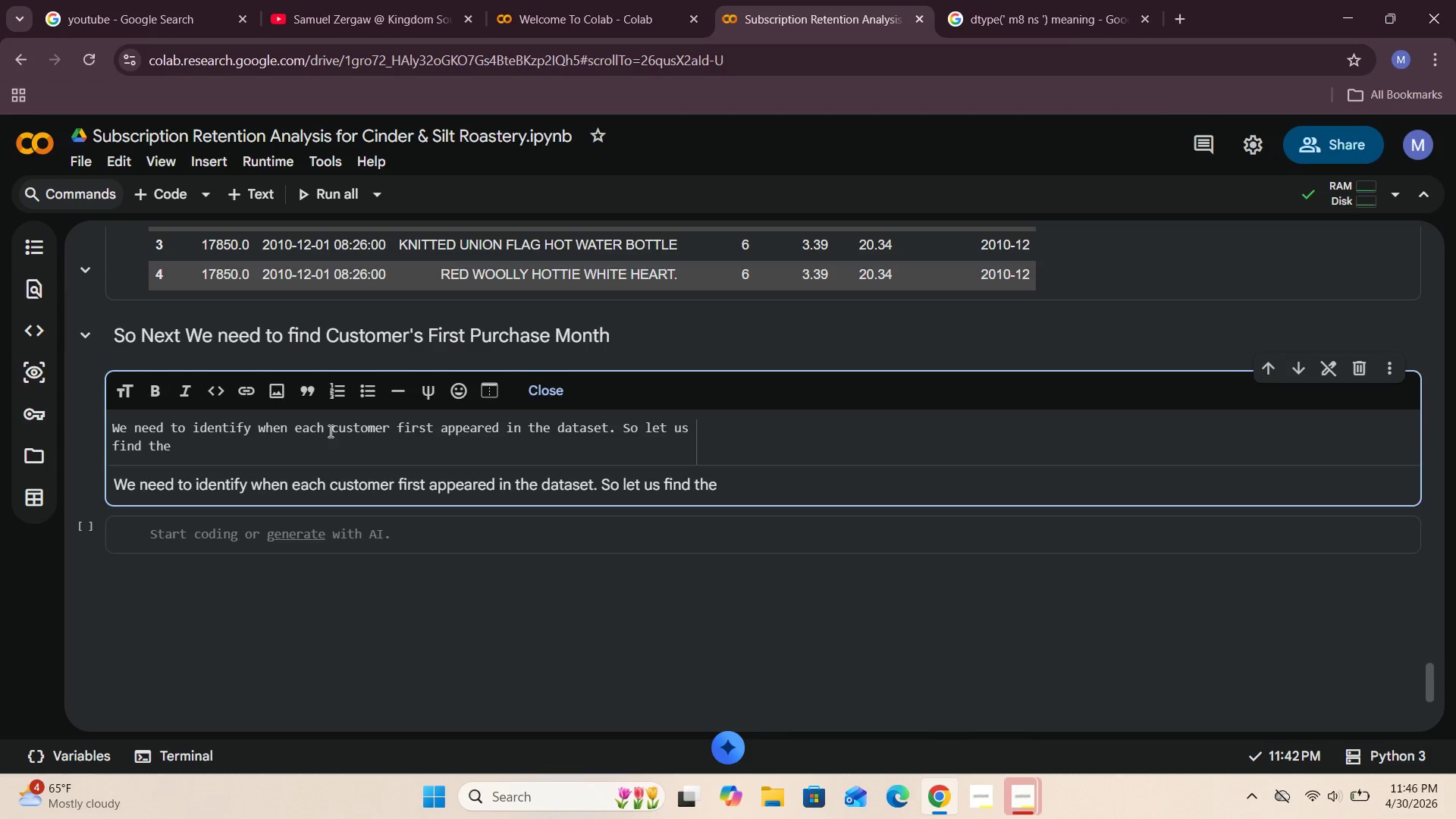 
wait(8.38)
 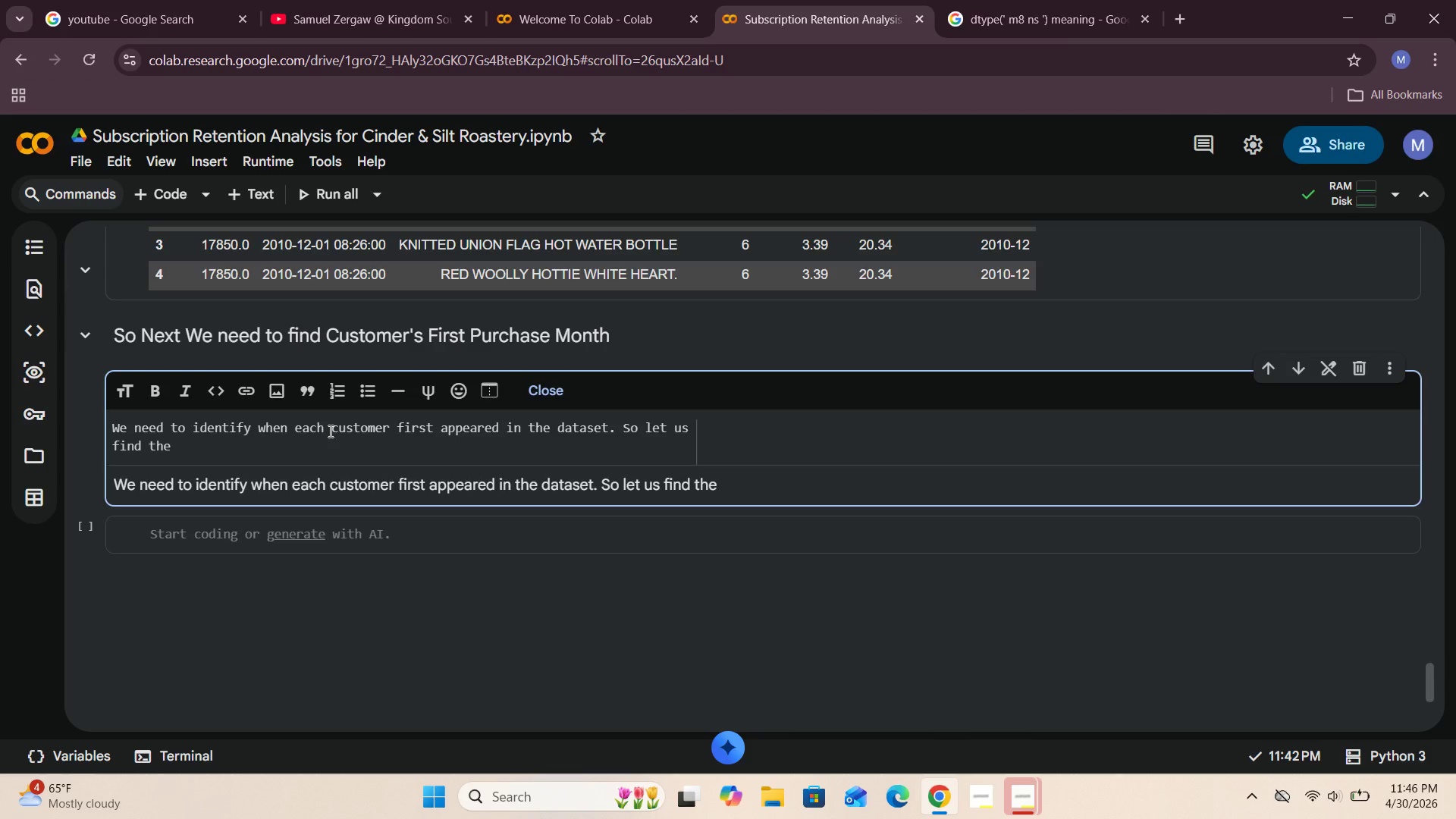 
type(cy)
key(Backspace)
type(ustomer's acquisition month.)
 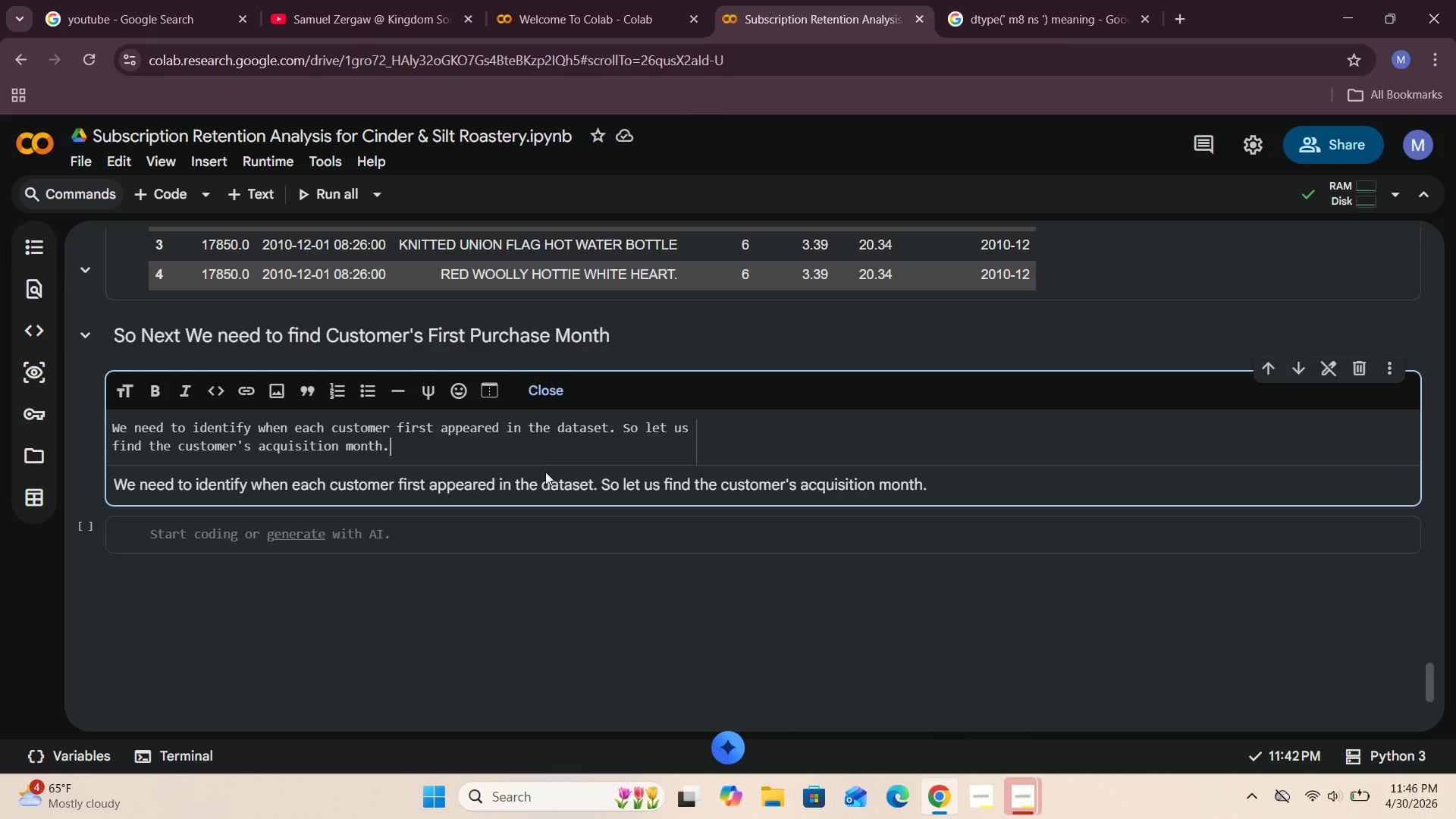 
double_click([536, 379])
 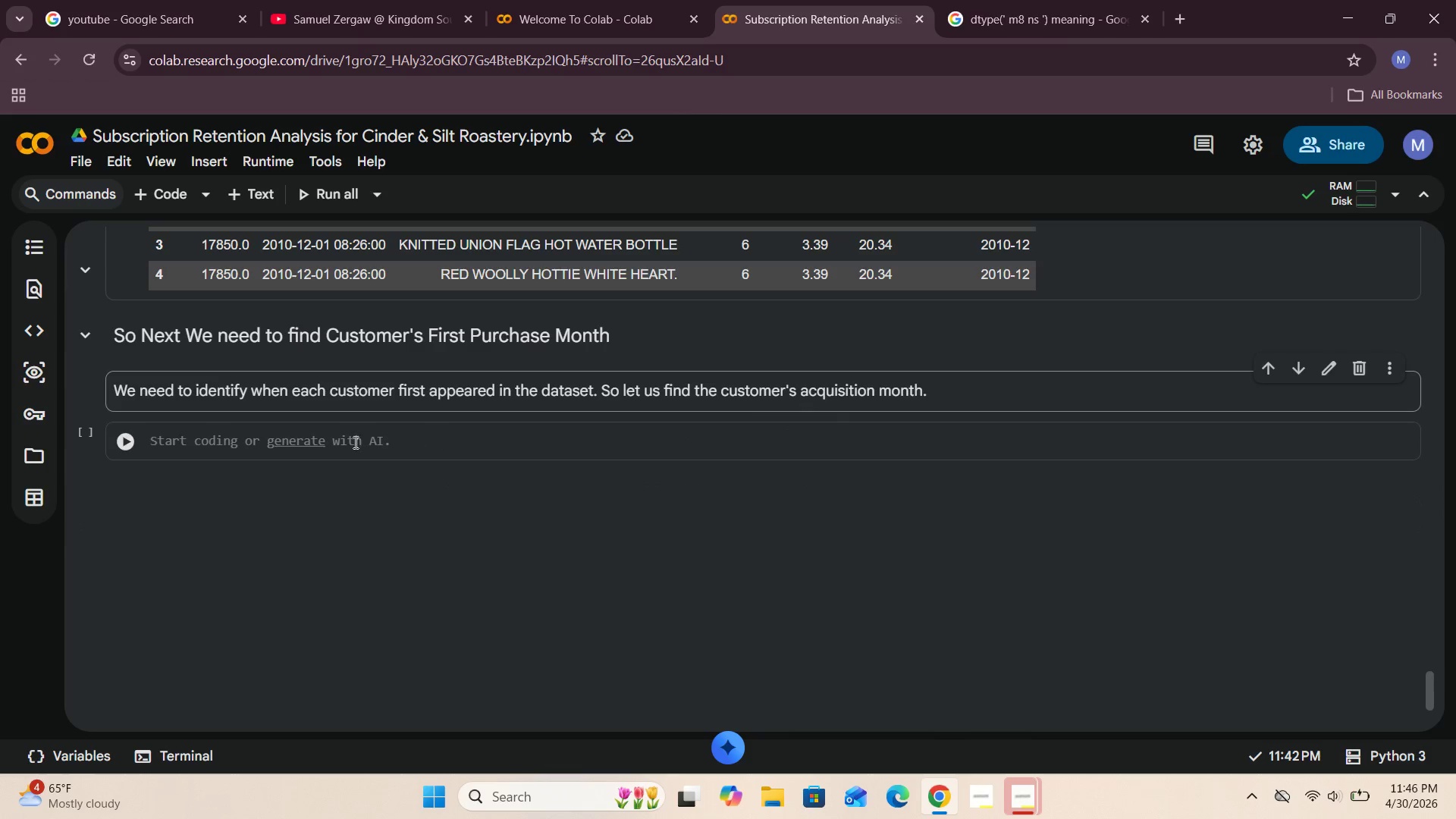 
left_click([242, 444])
 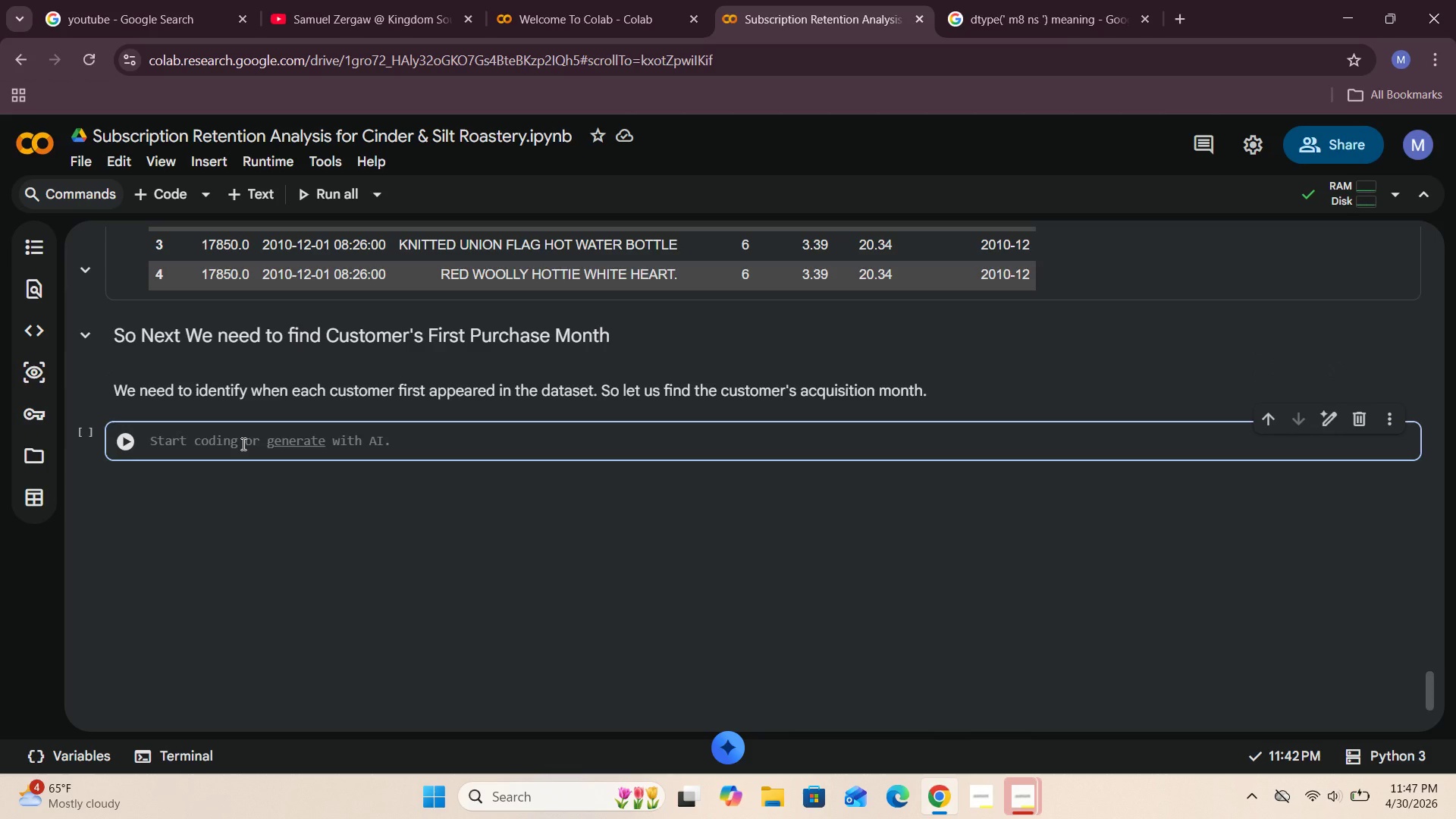 
key(Shift+9)
 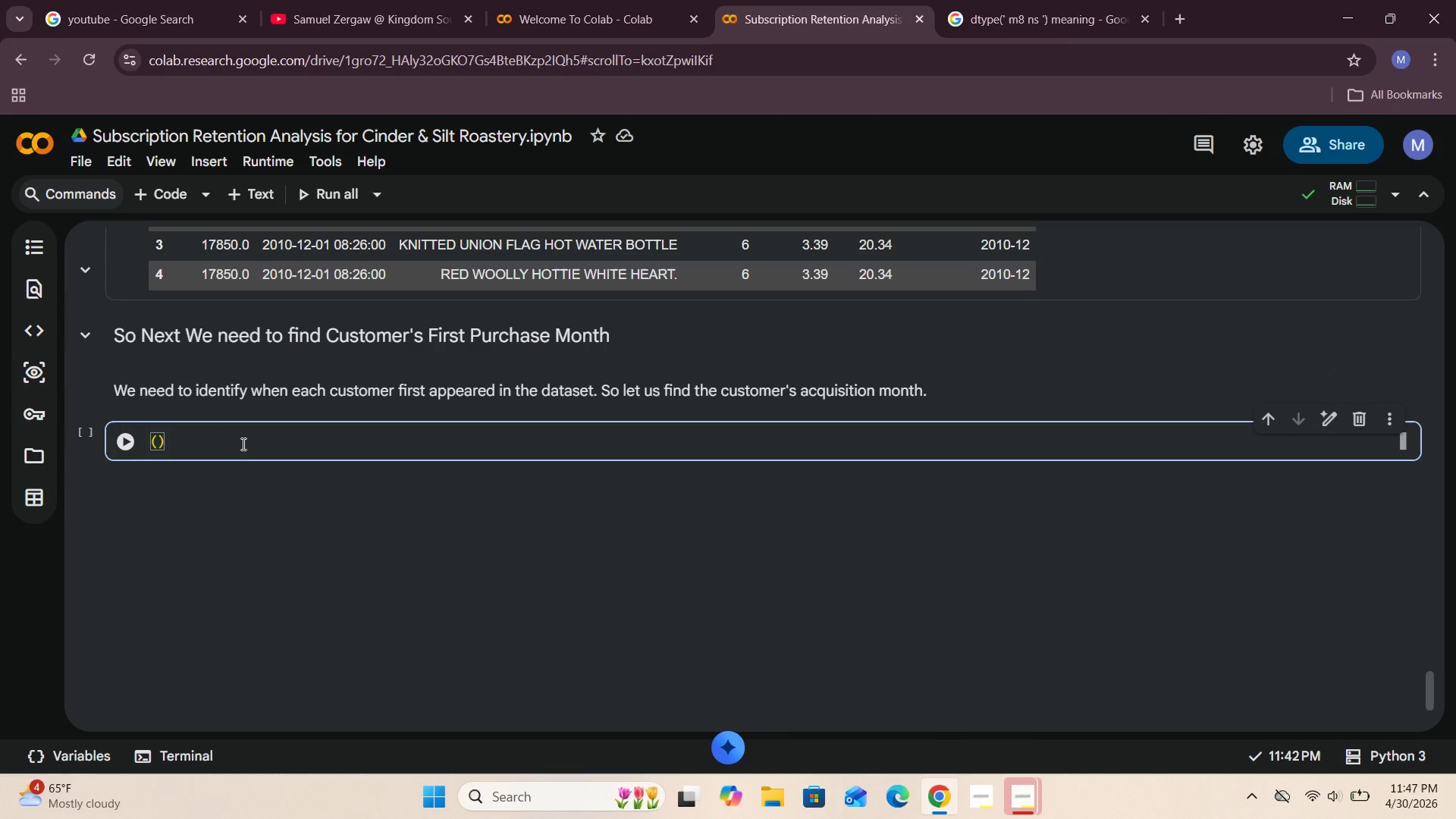 
key(Enter)
 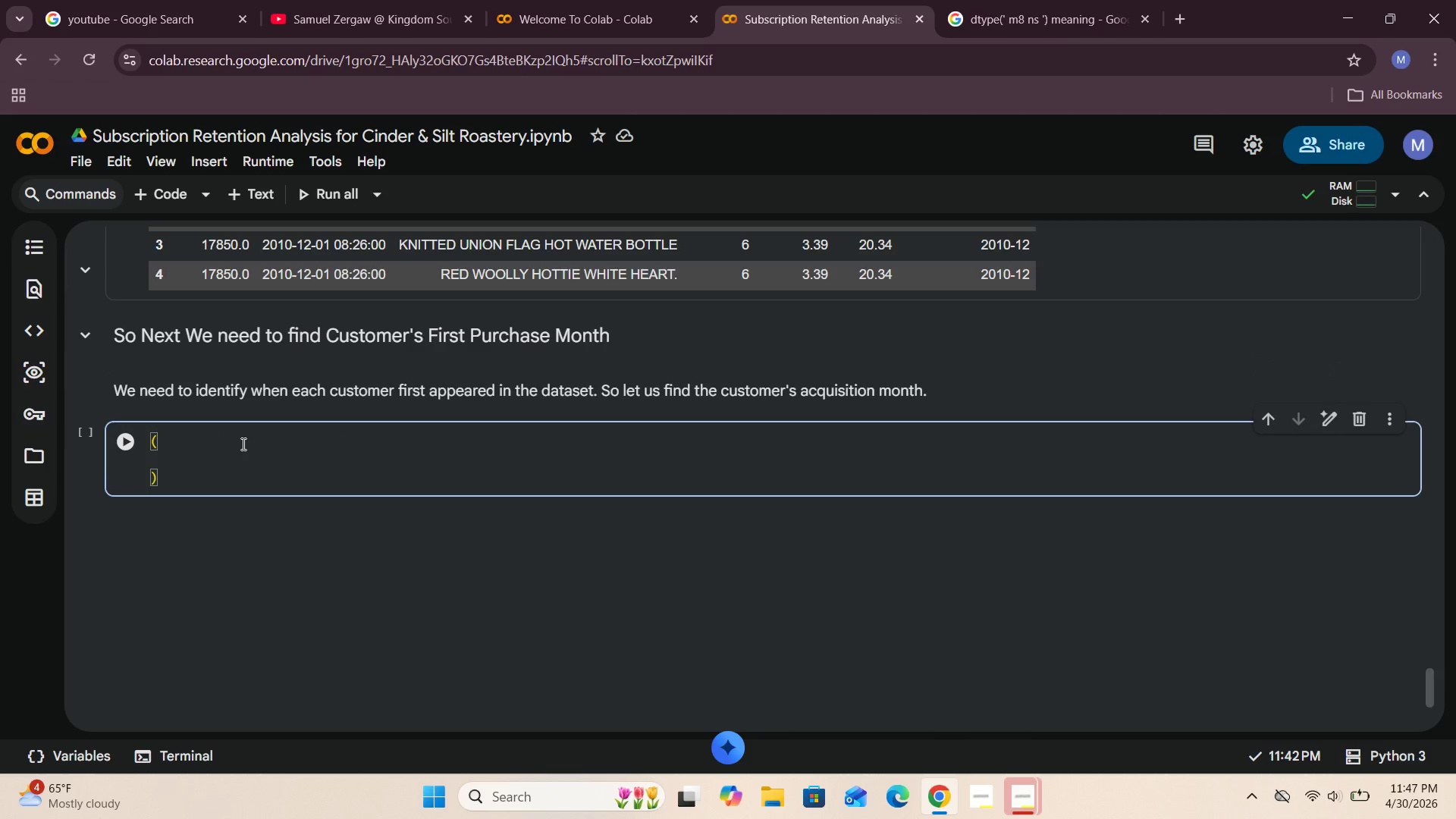 
type(retail_clean.groupby()
 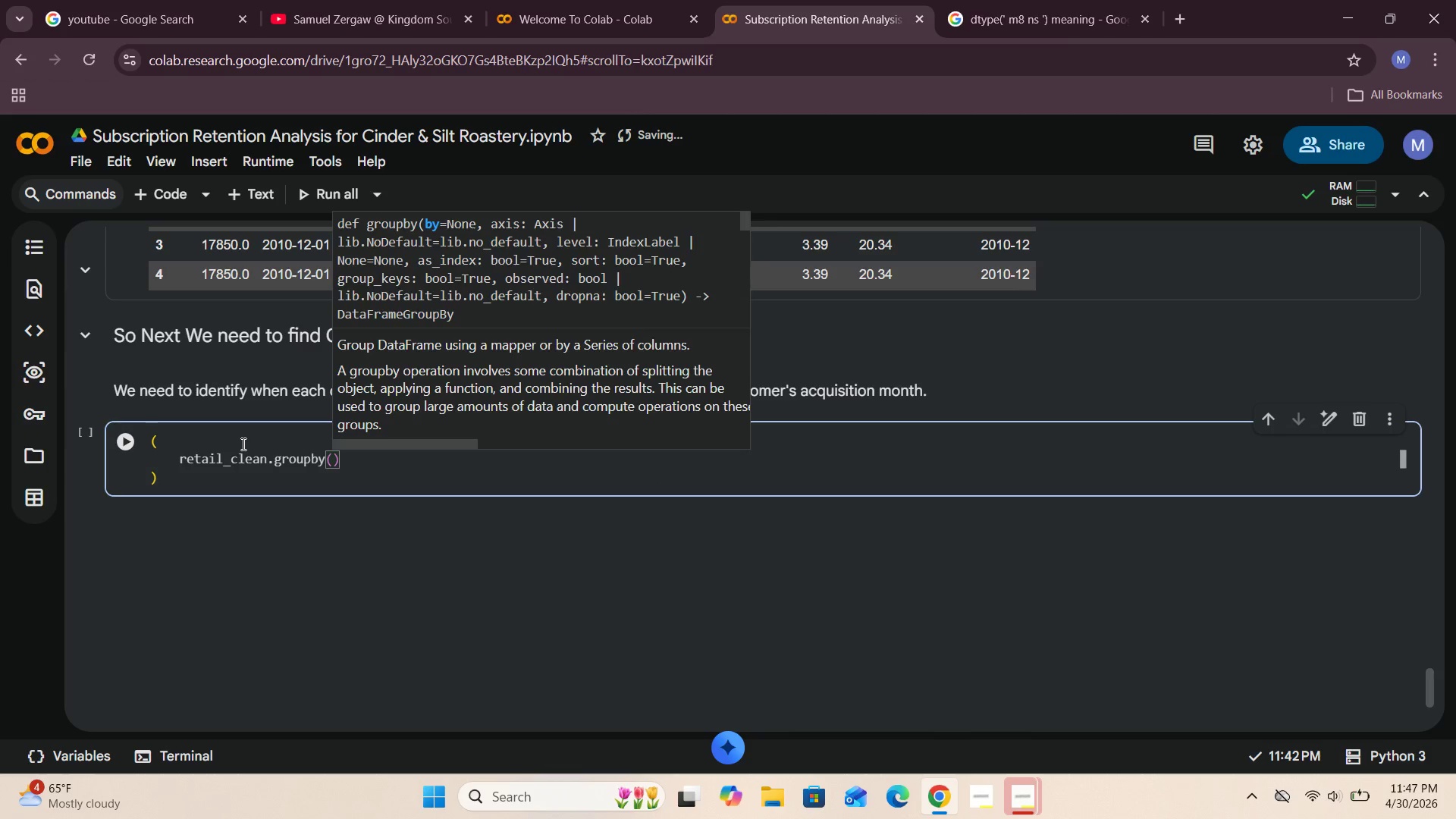 
key(Enter)
 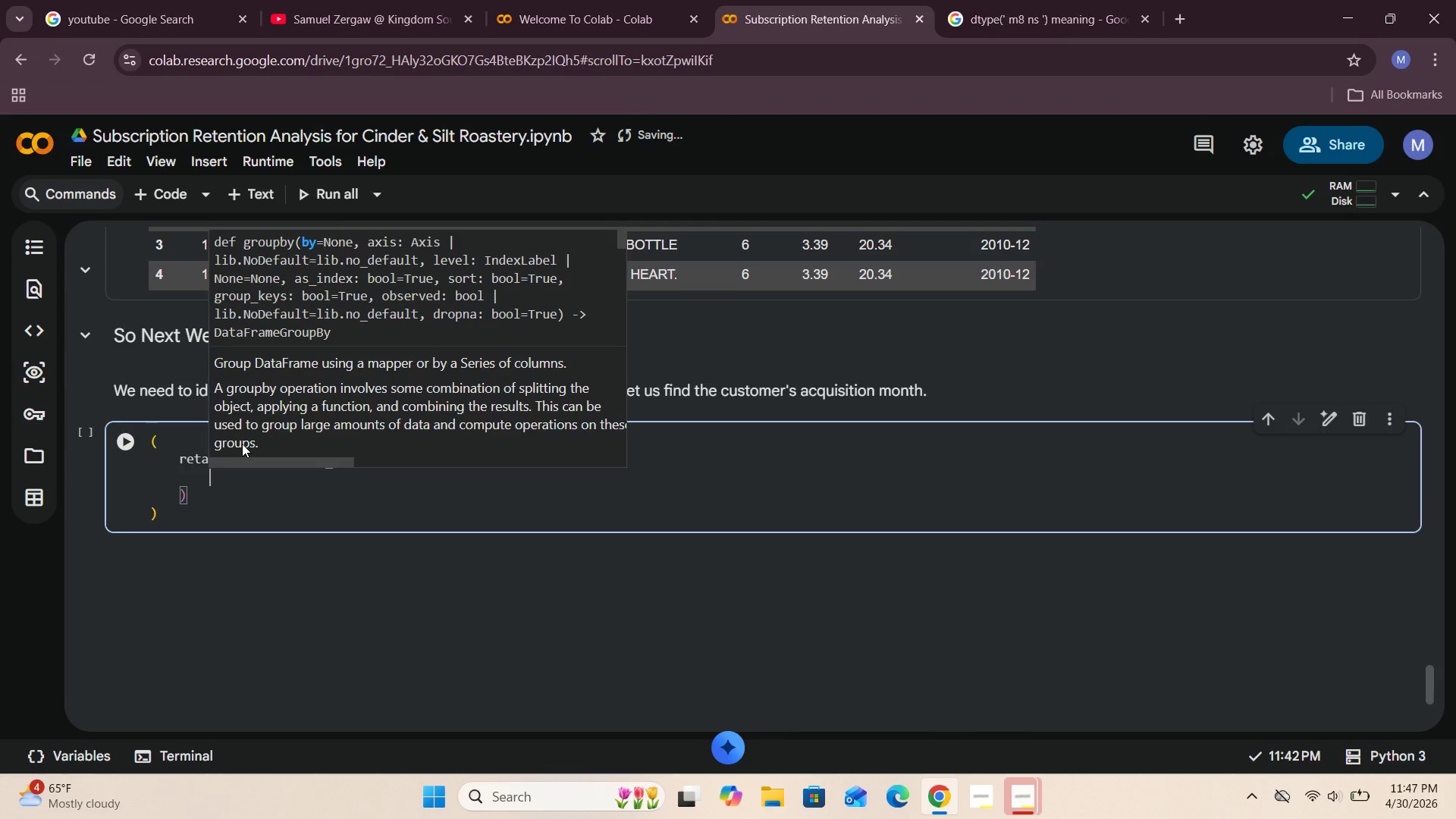 
type("CustomerID)
 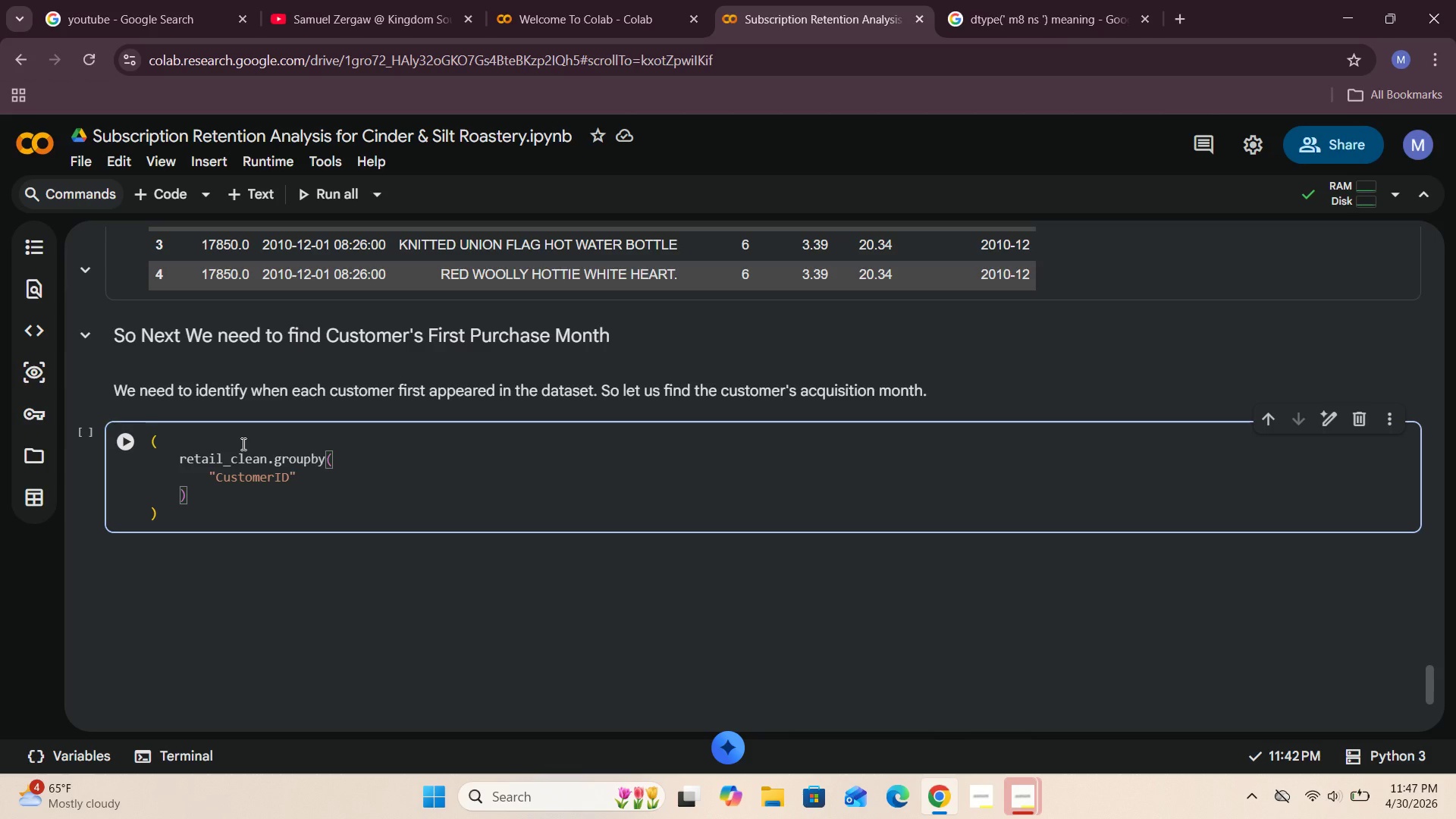 
key(ArrowRight)
 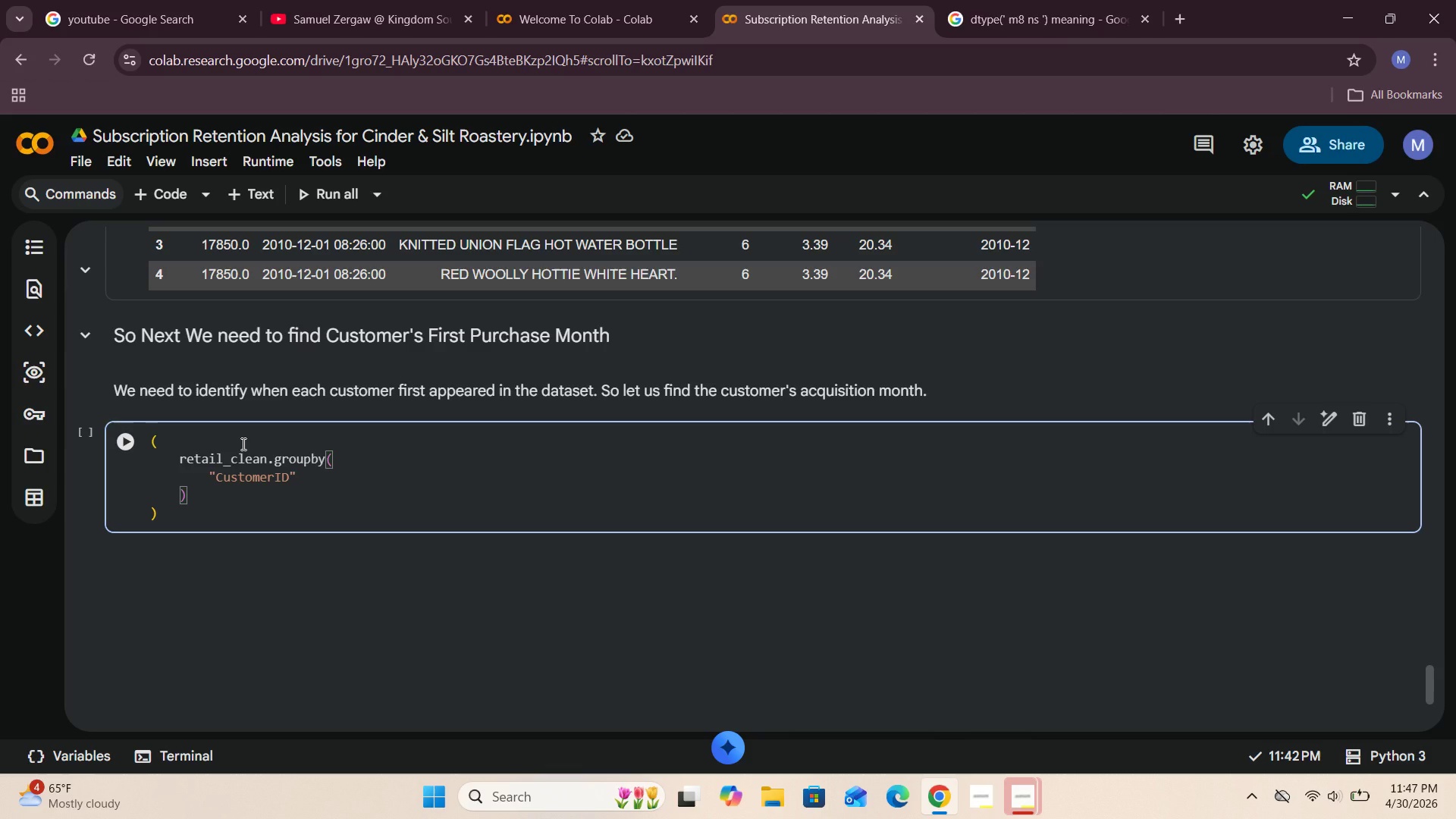 
key(ArrowLeft)
 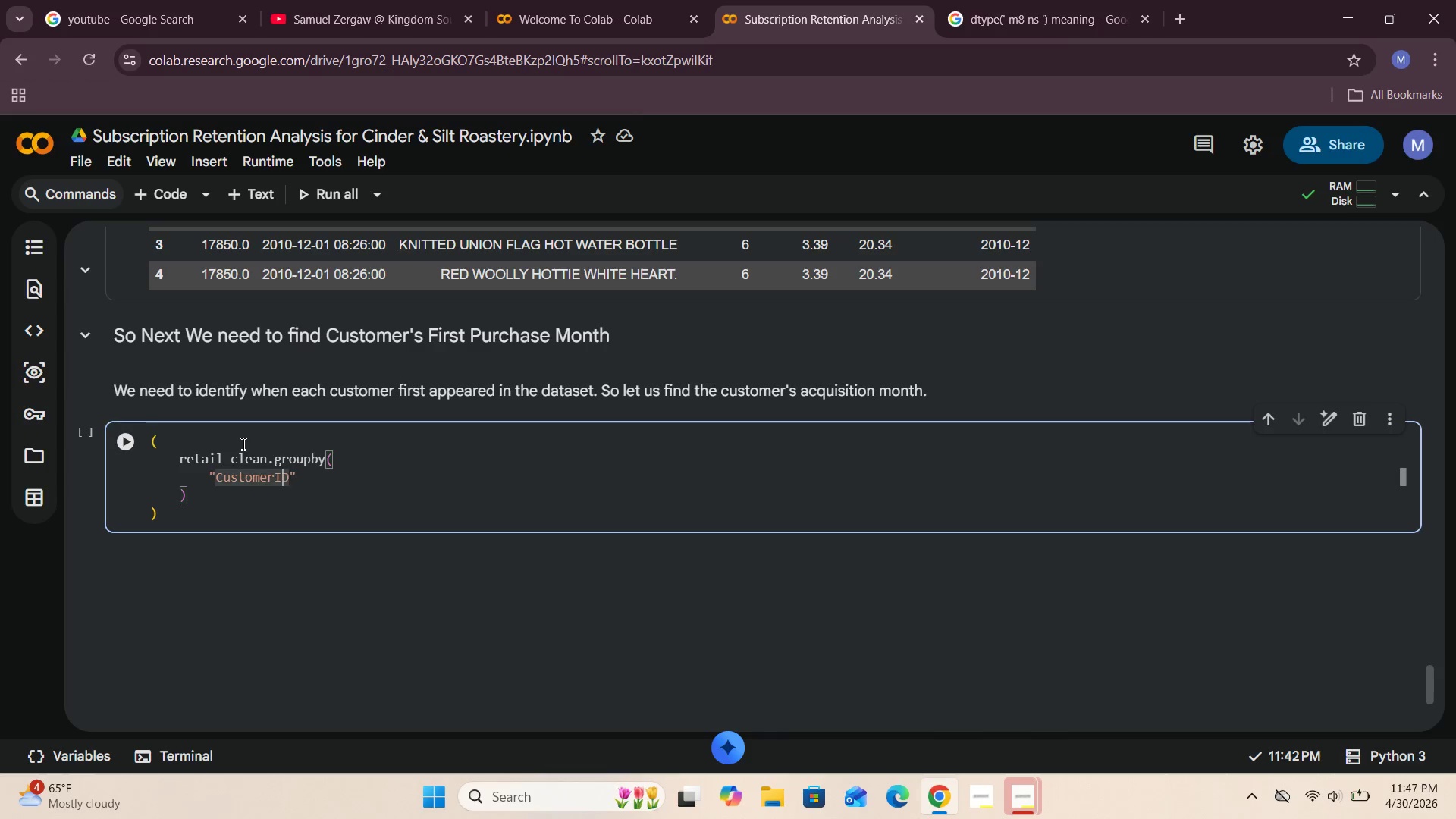 
key(ArrowLeft)
 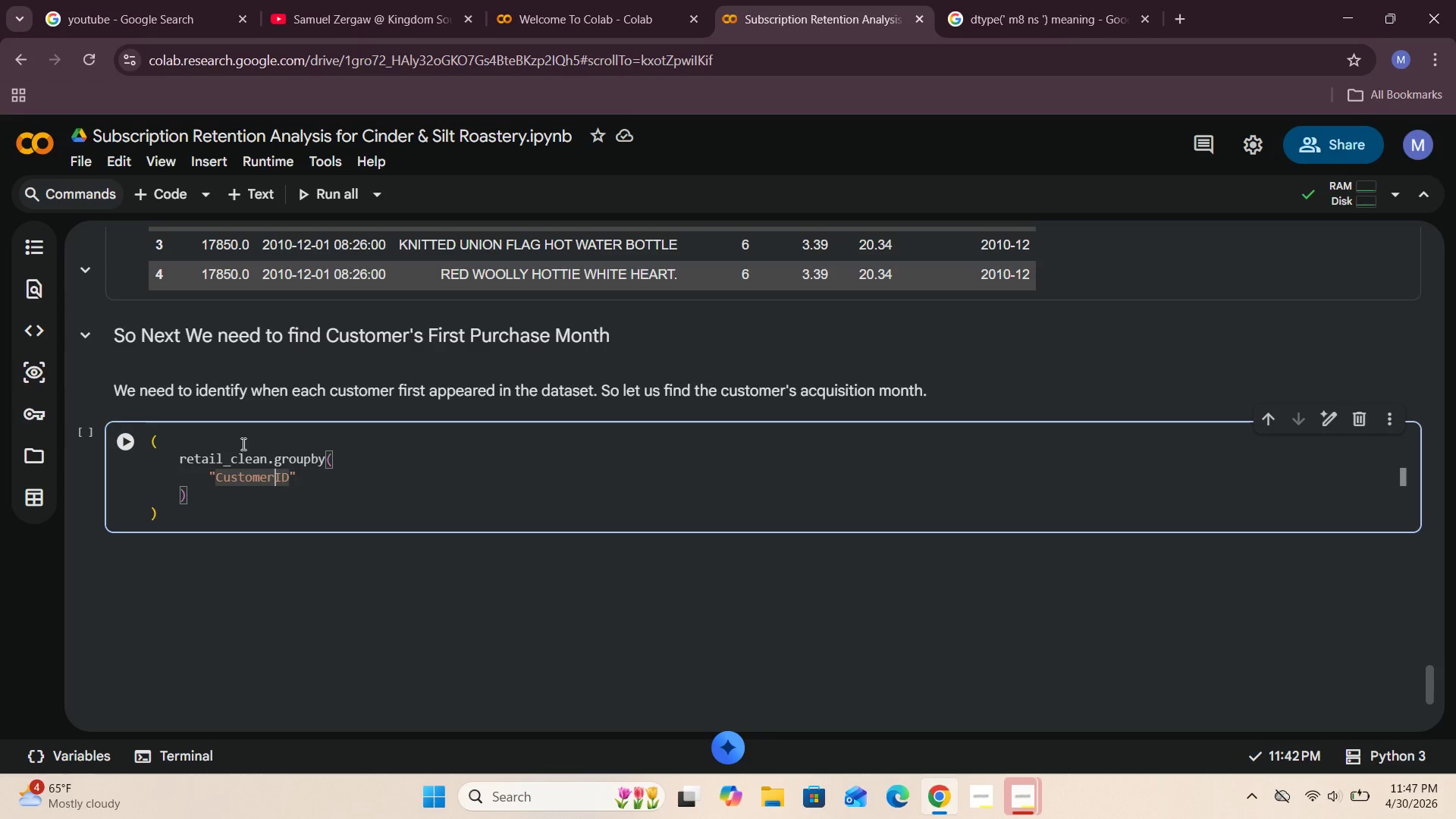 
hold_key(key=ArrowLeft, duration=0.89)
 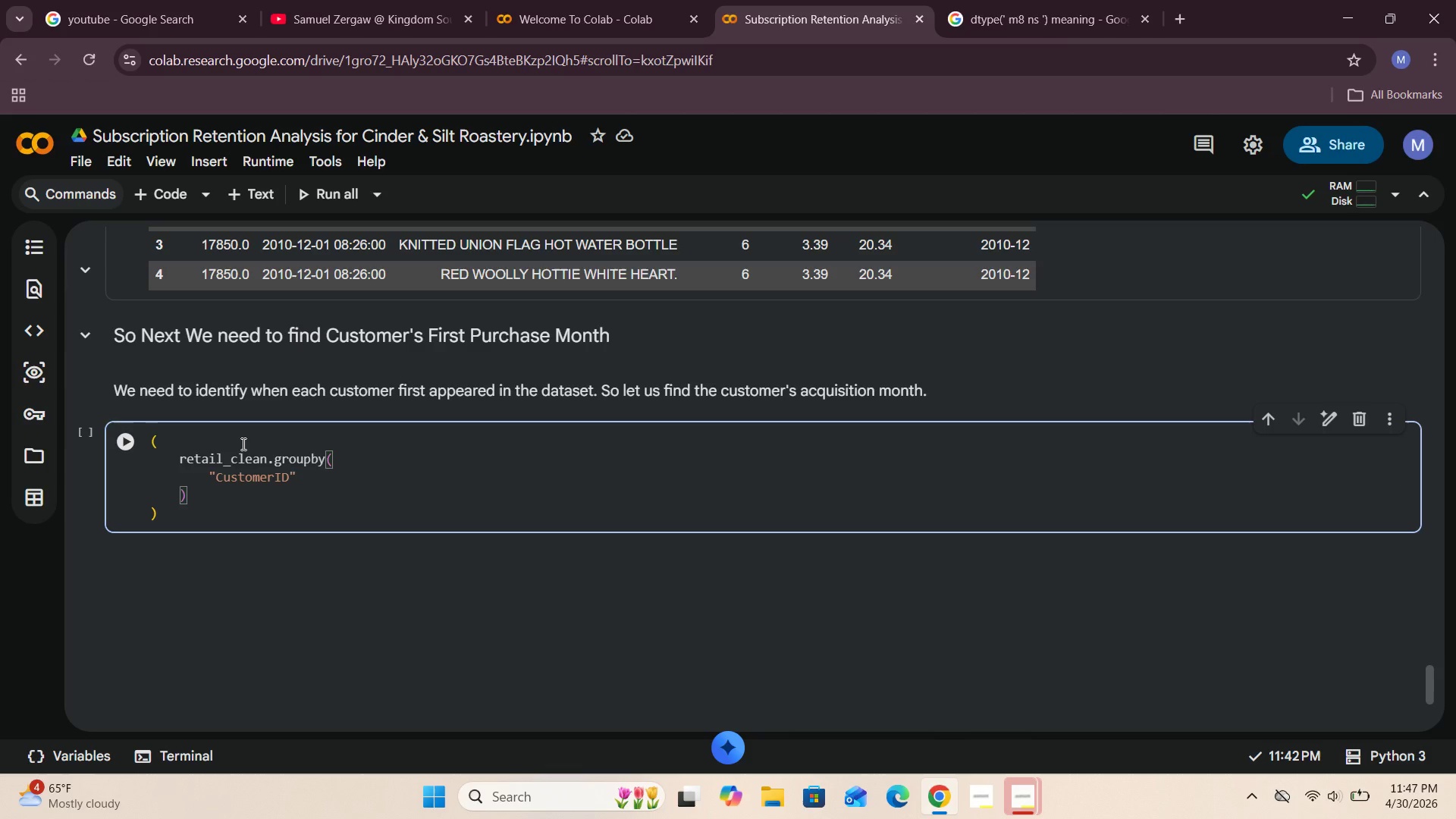 
key(ArrowDown)
 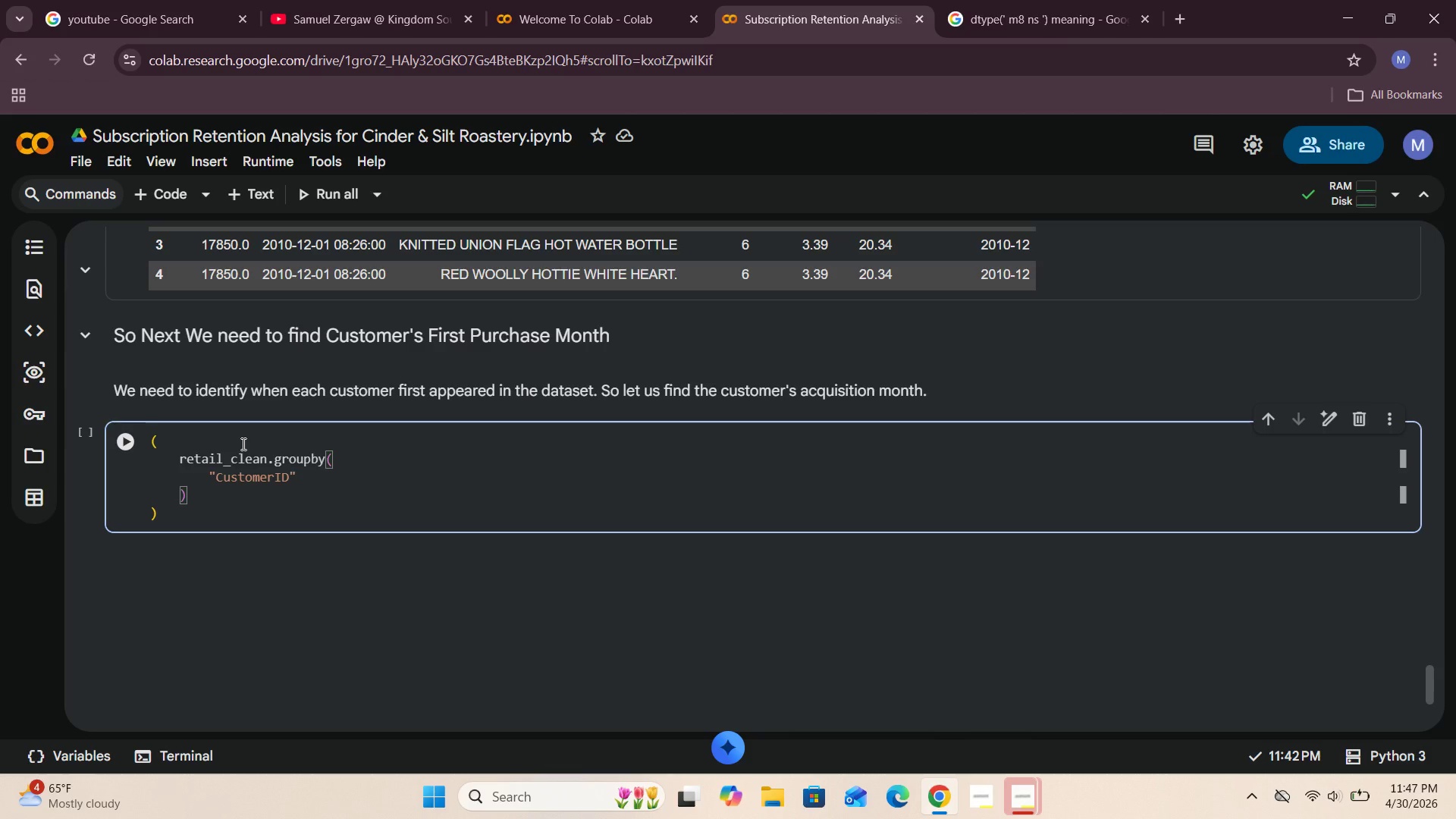 
key(Backspace)
 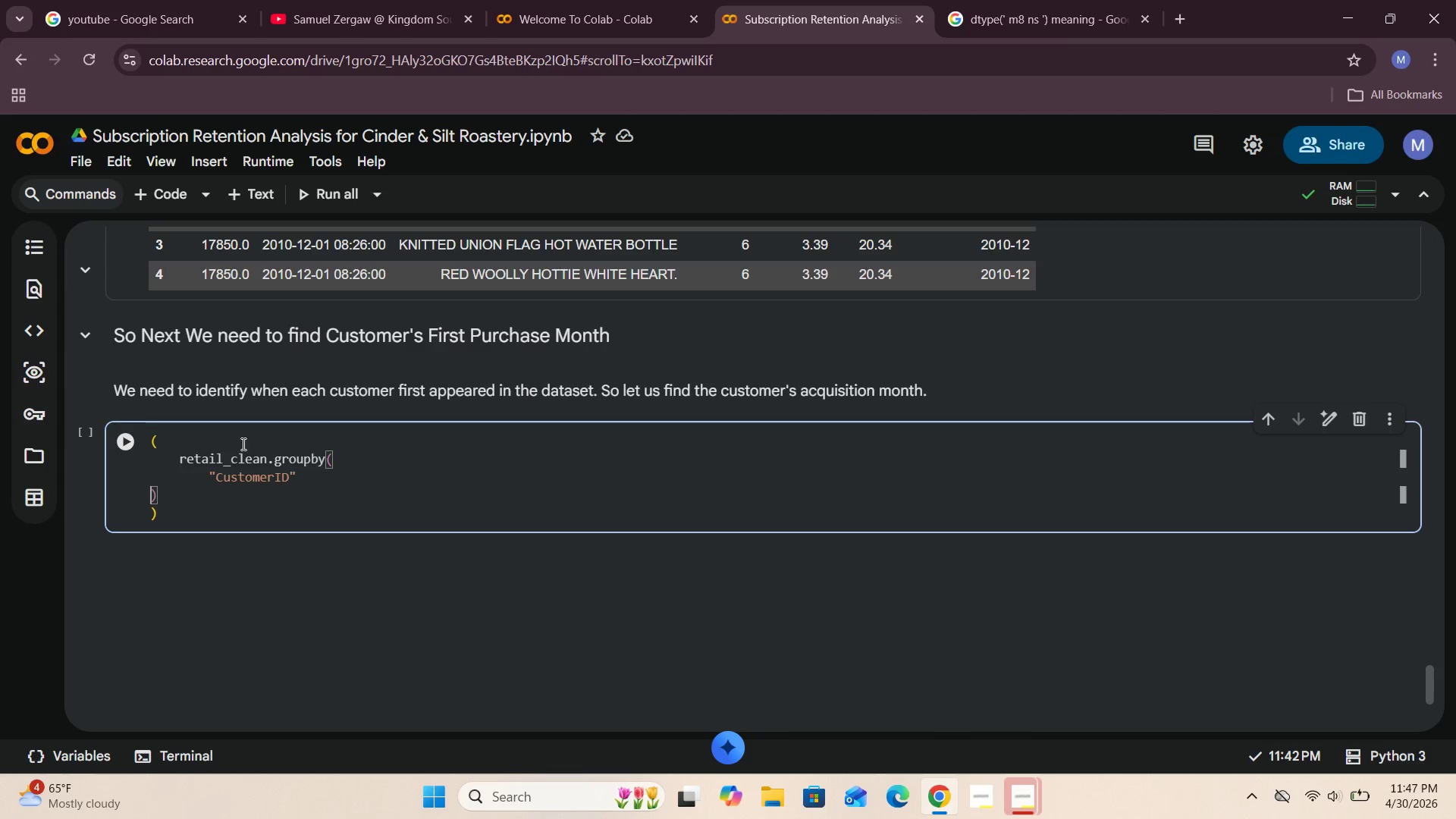 
key(Backspace)
 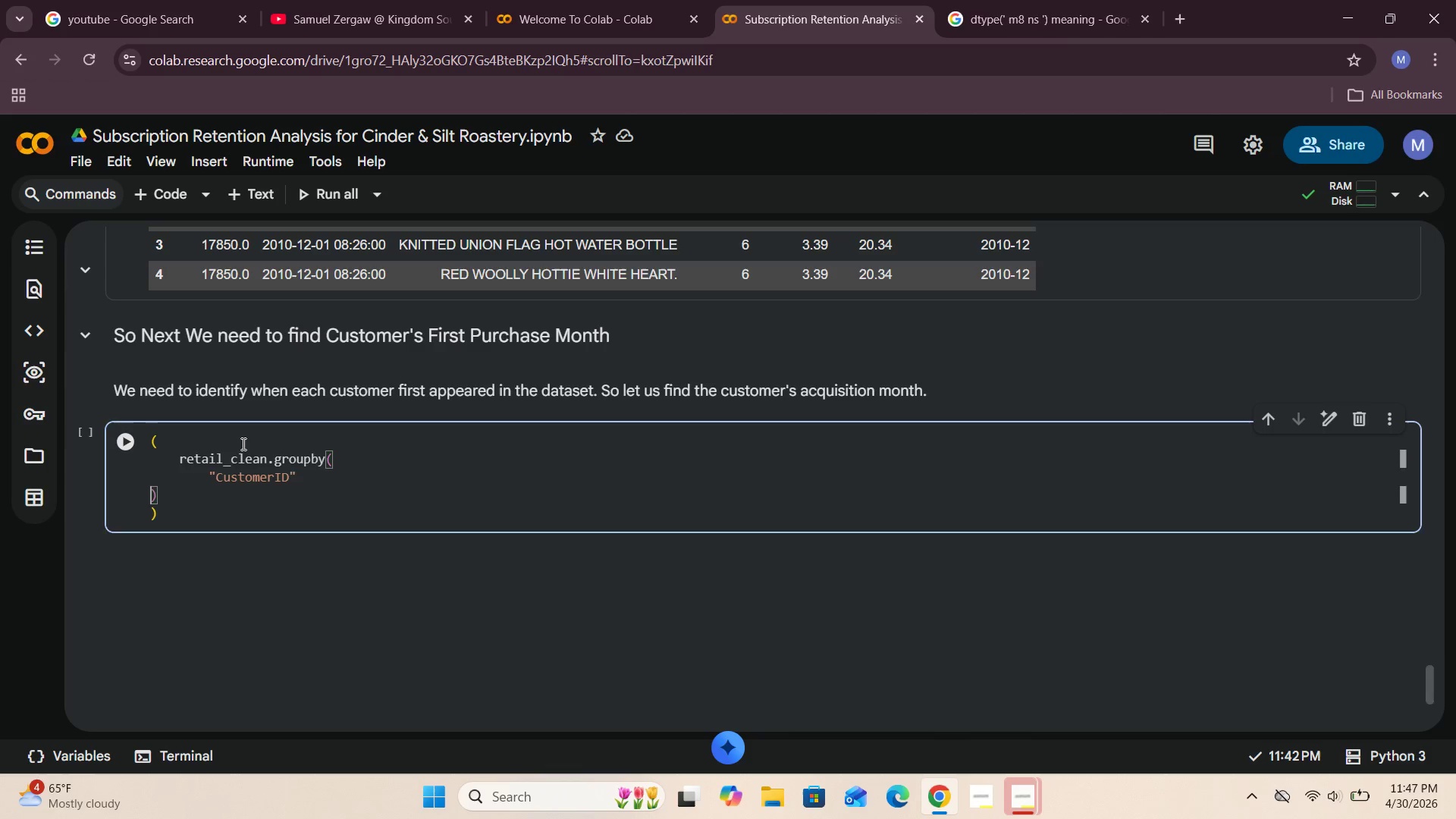 
key(Backspace)
 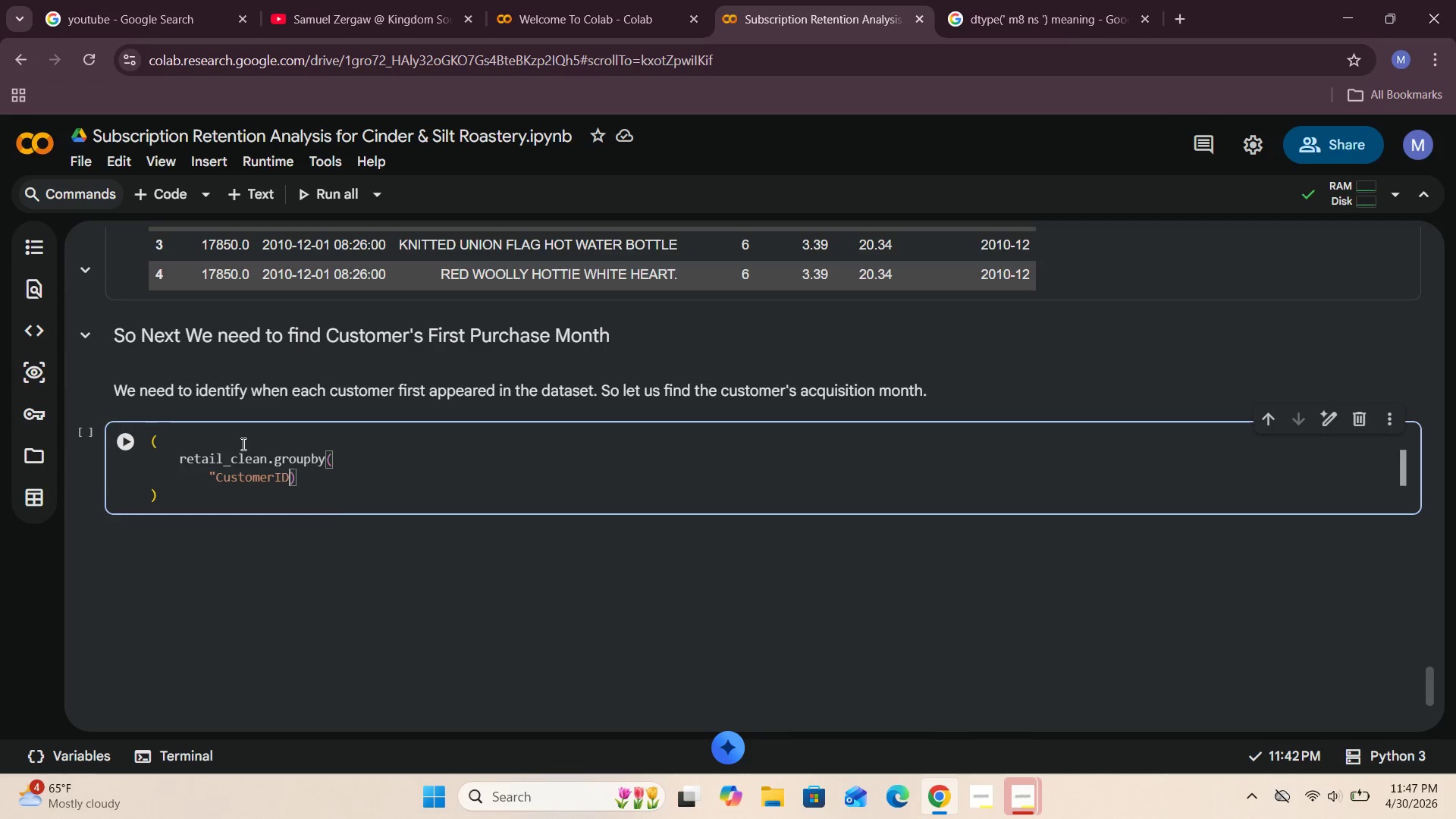 
key(Backspace)
 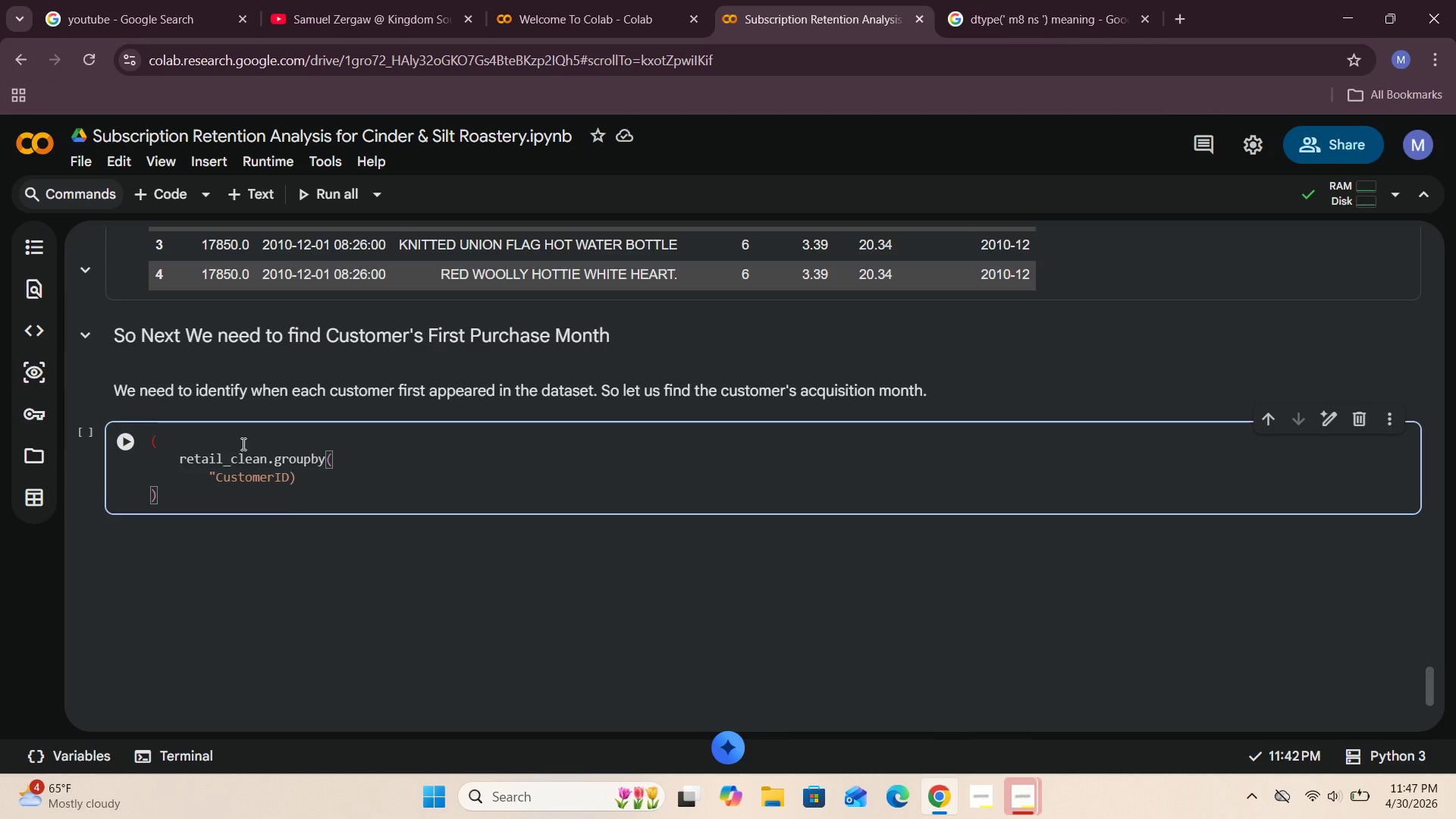 
key(Shift+Quote)
 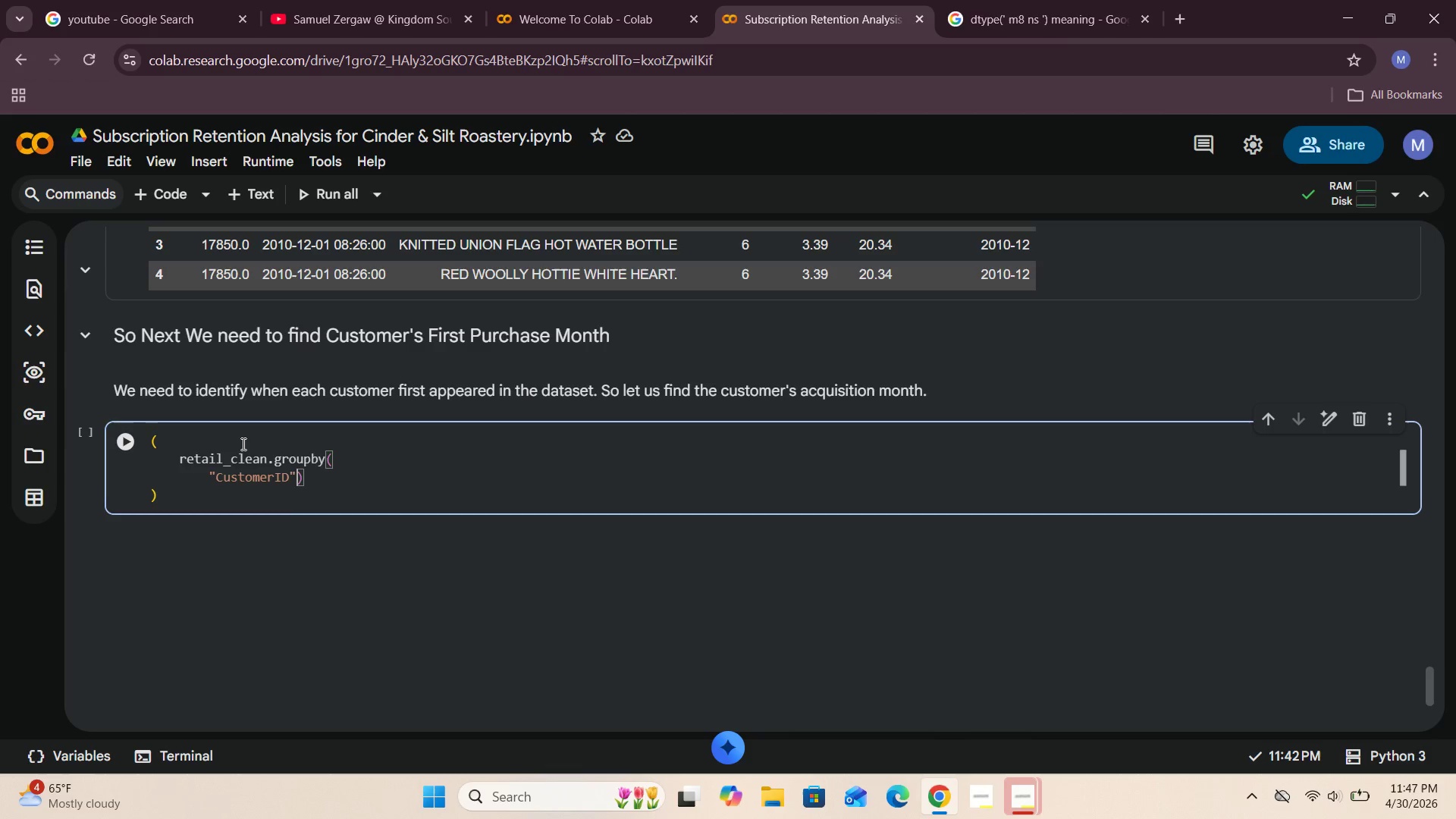 
hold_key(key=ArrowLeft, duration=0.89)
 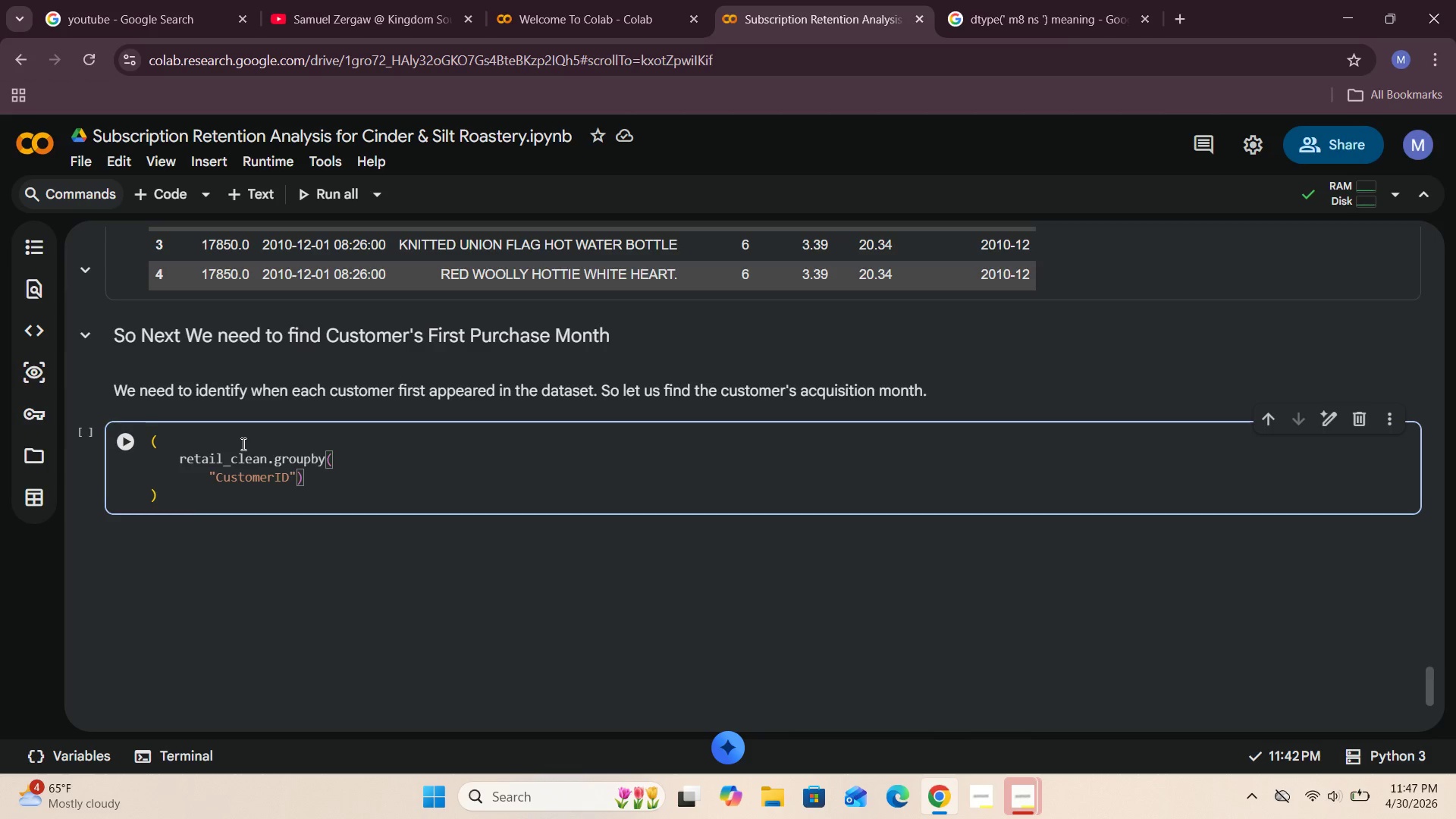 
key(ArrowRight)
 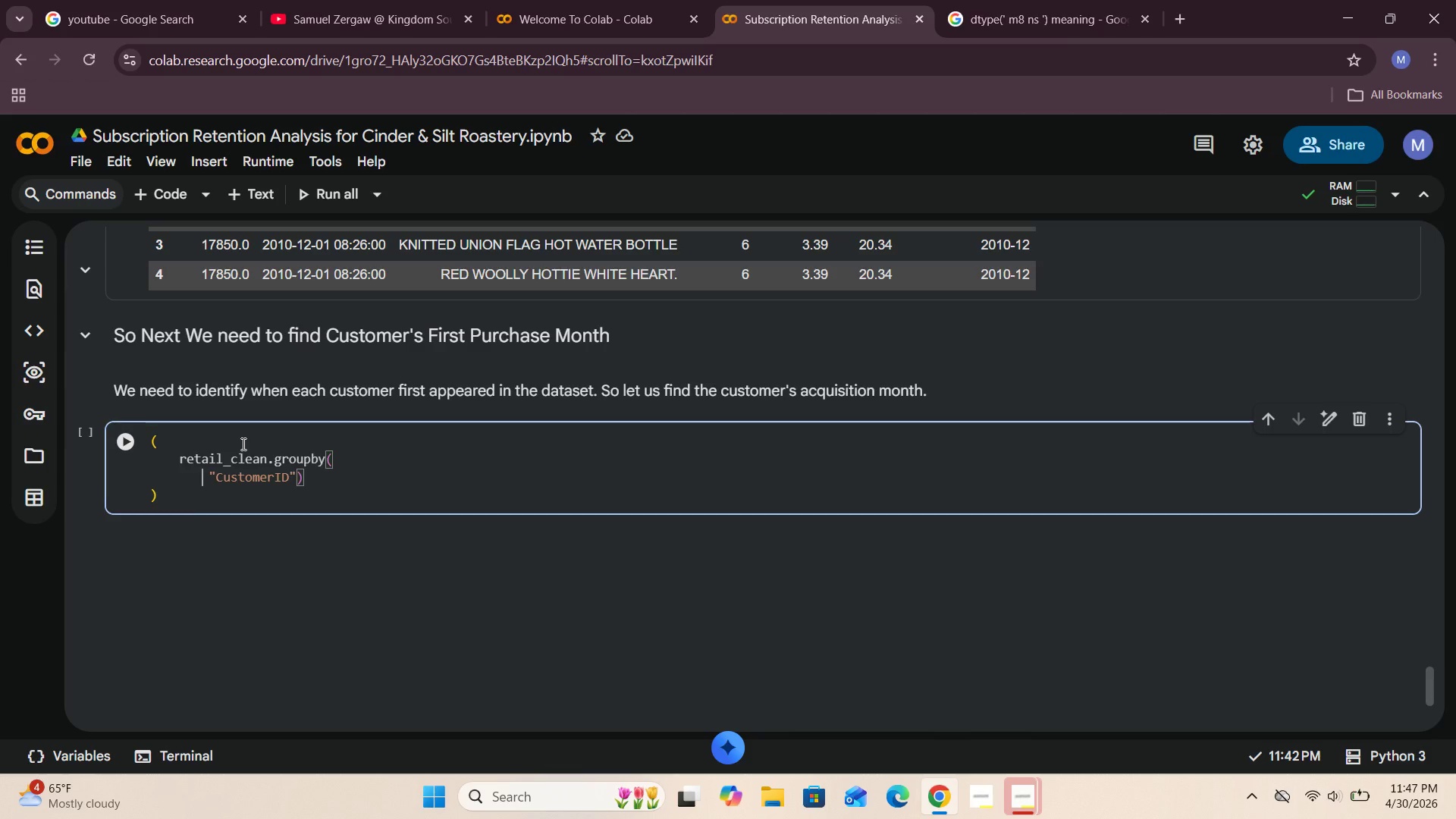 
key(ArrowRight)
 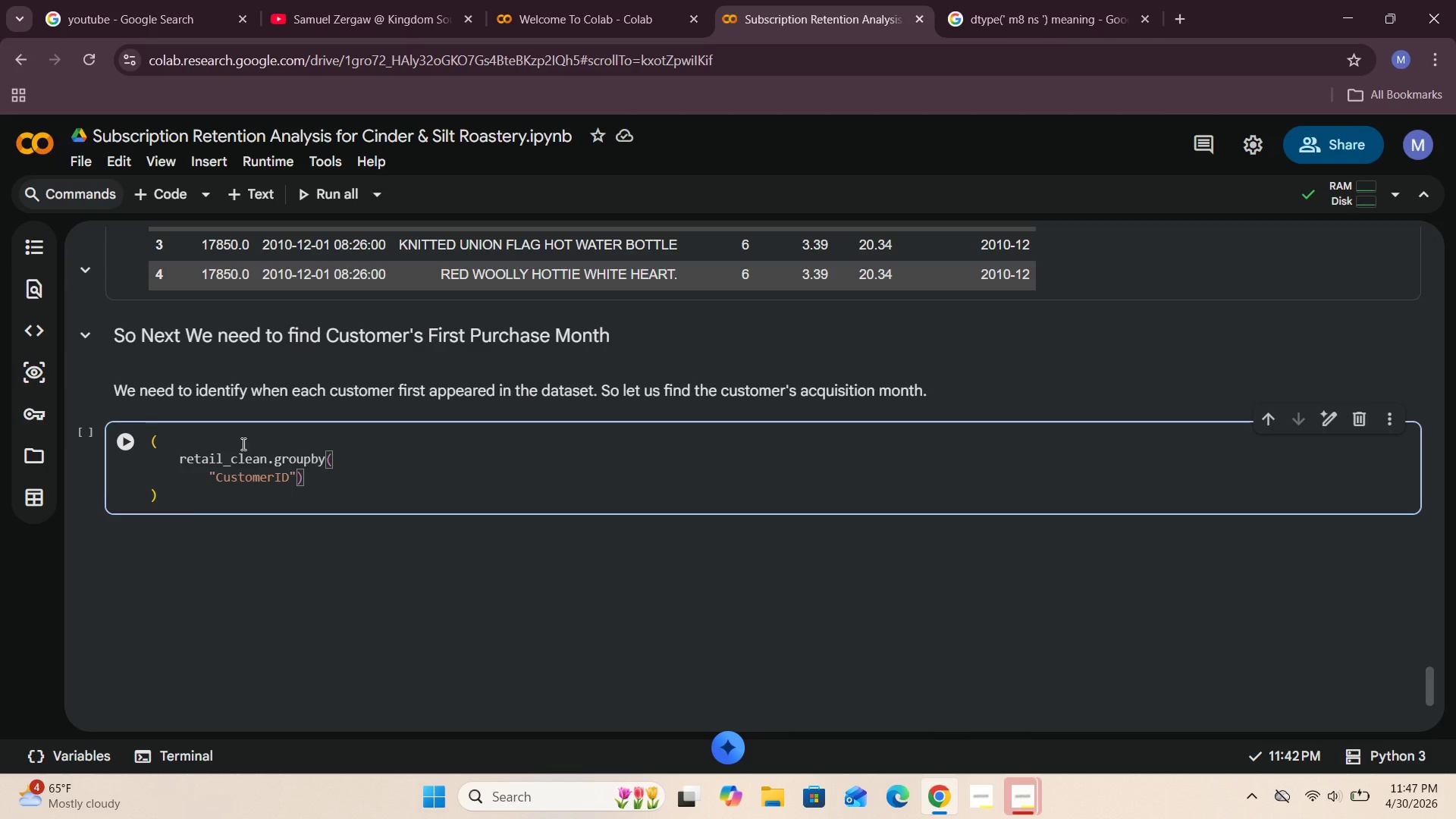 
key(Backspace)
 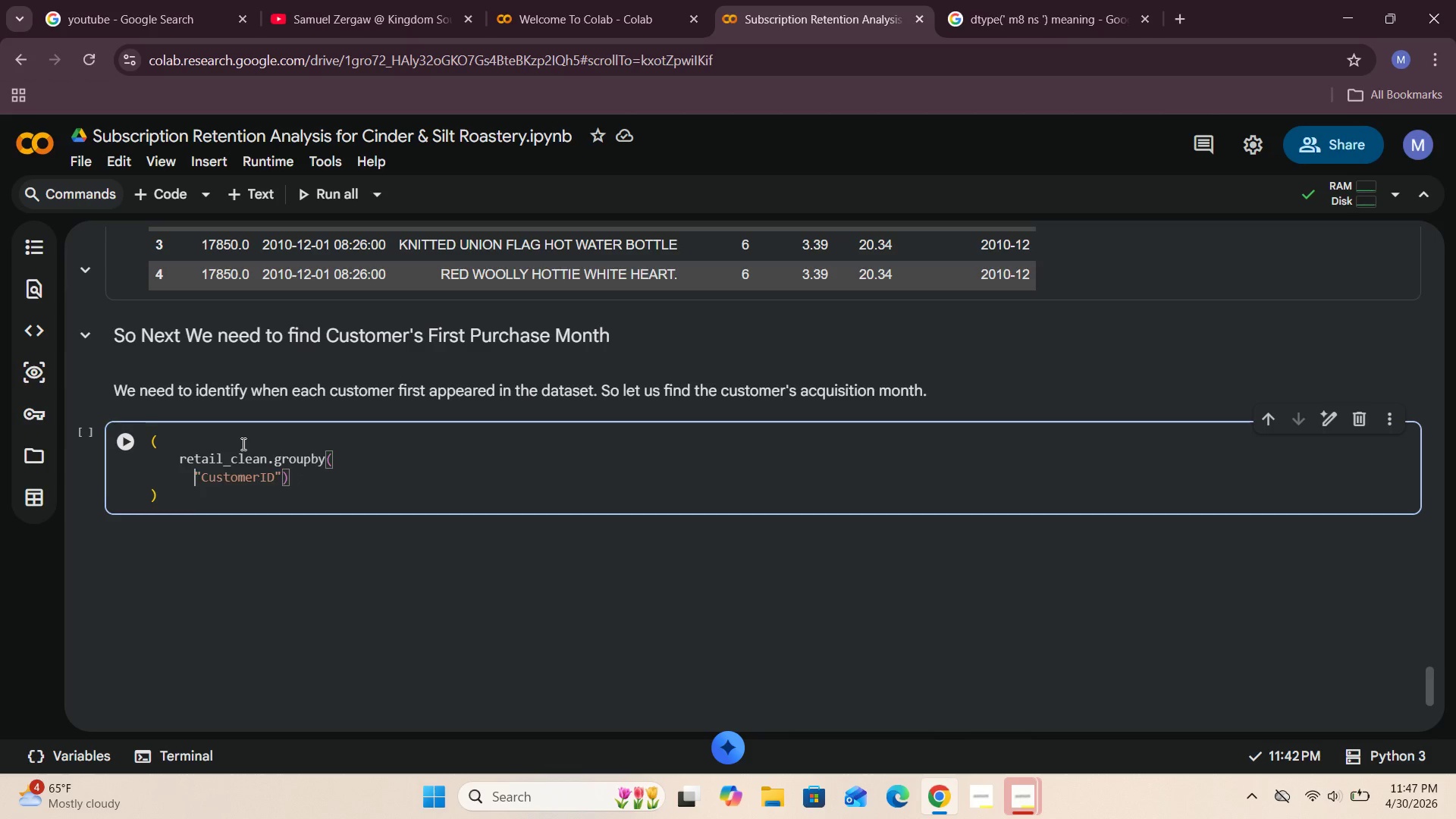 
key(Backspace)
 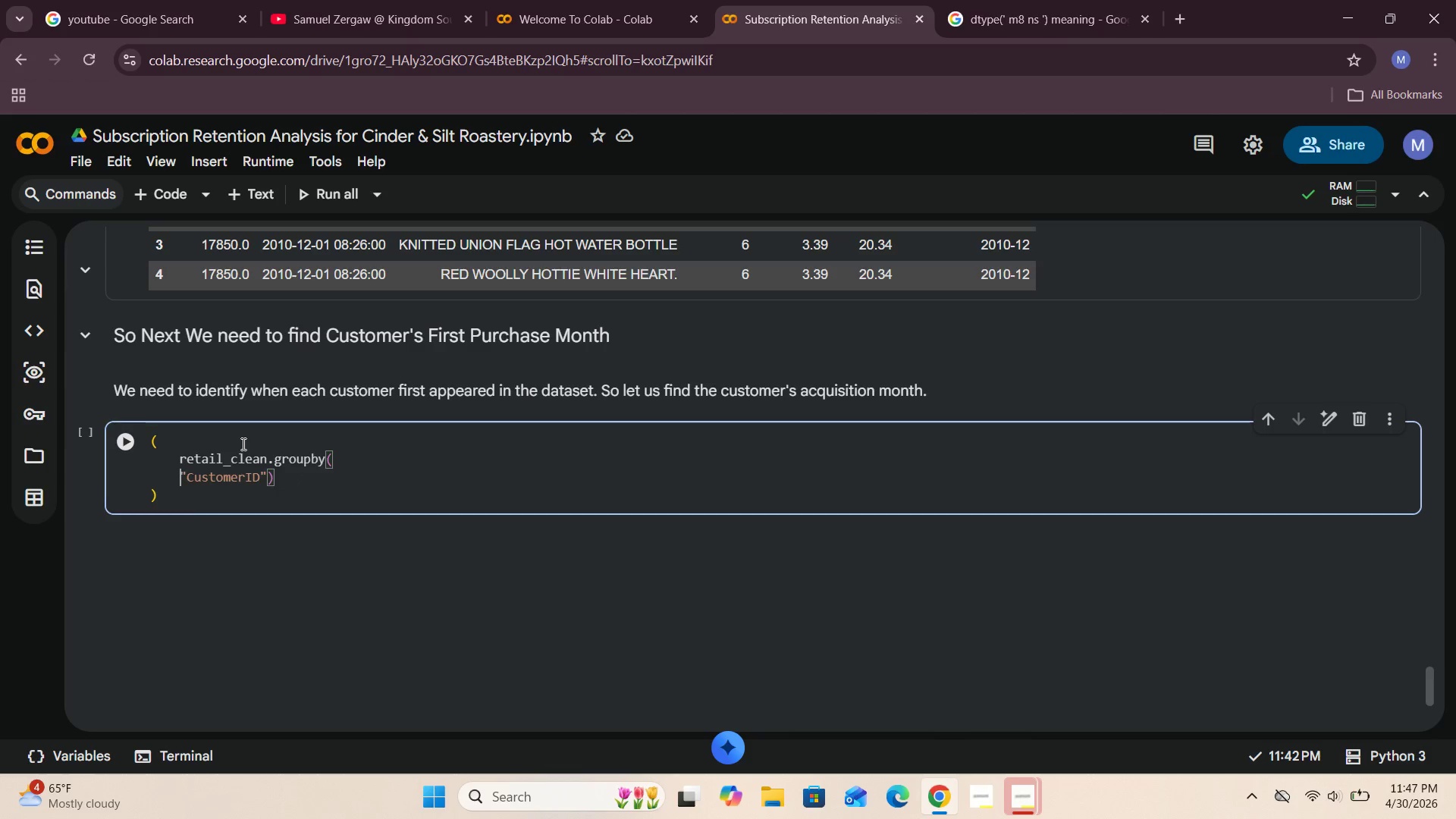 
key(Backspace)
 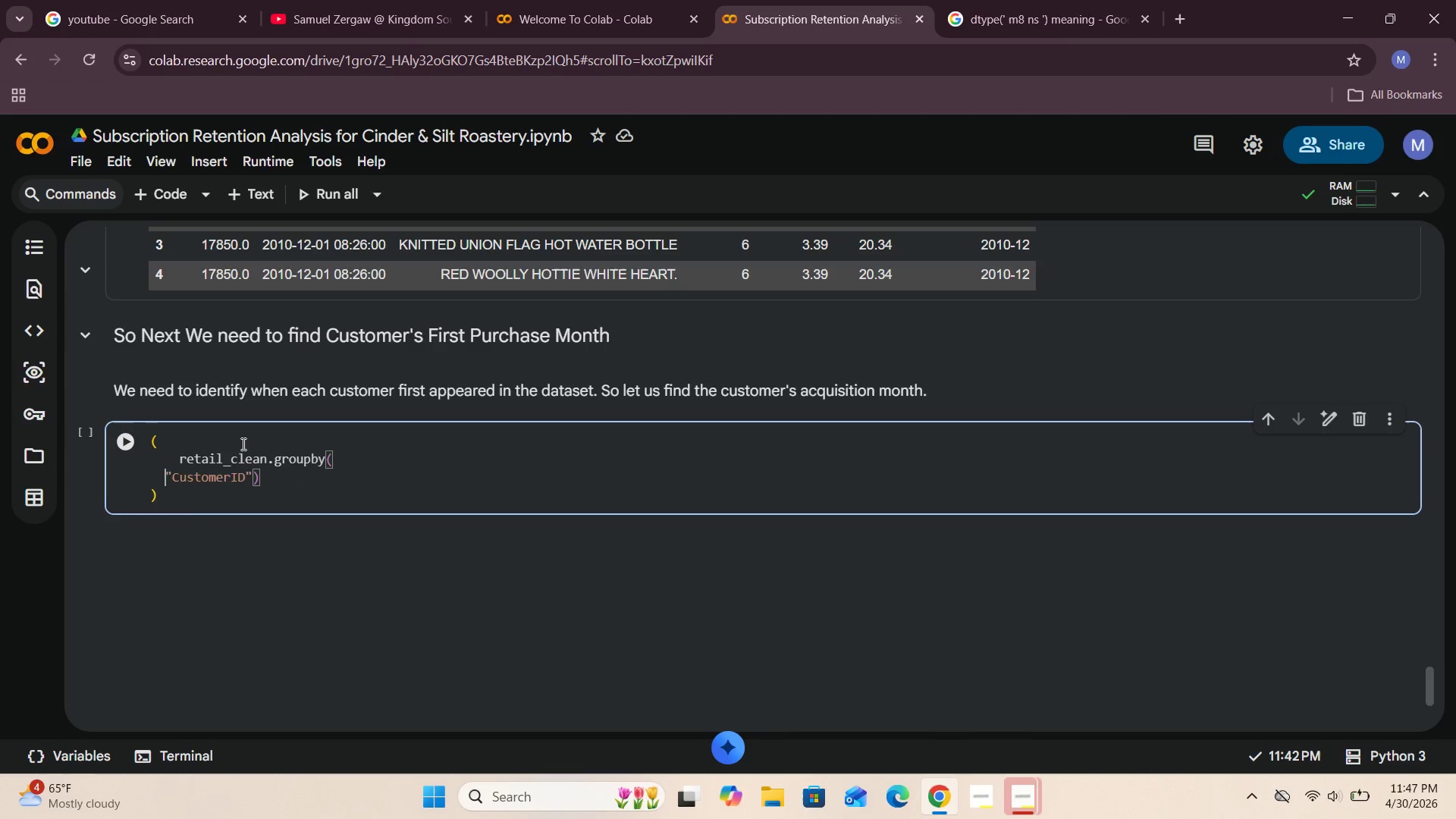 
key(Backspace)
 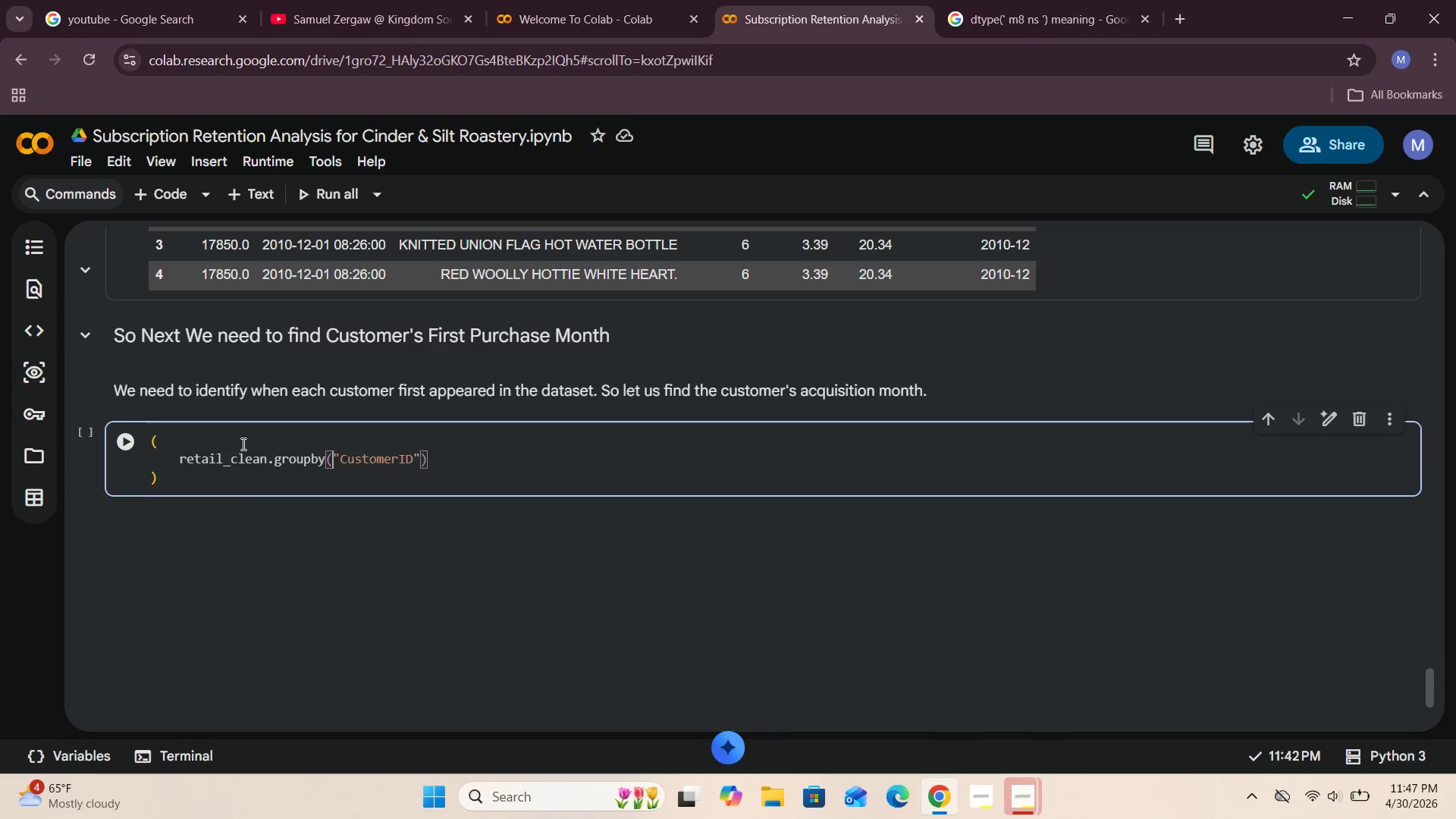 
key(Backspace)
 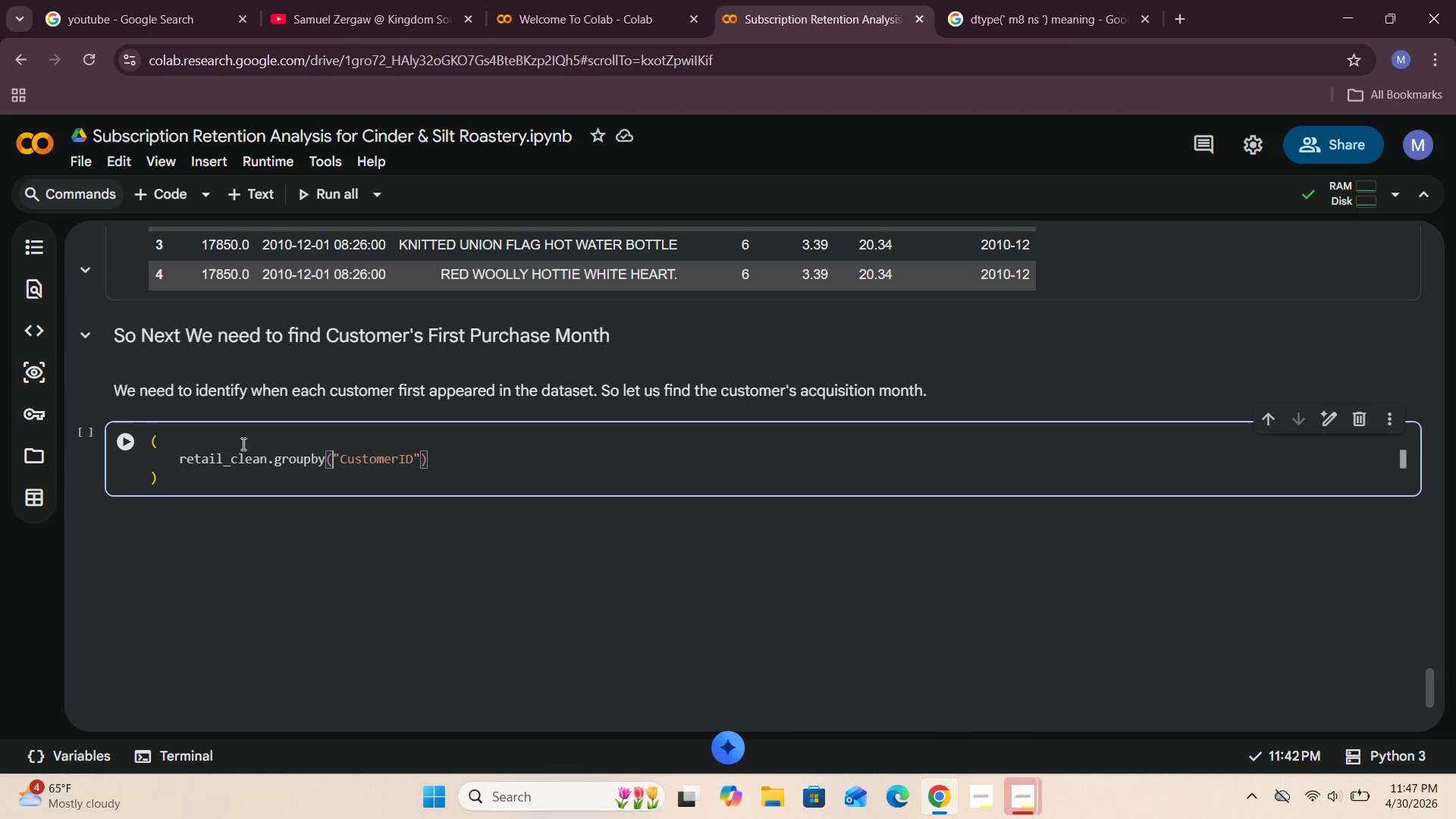 
hold_key(key=ArrowRight, duration=0.88)
 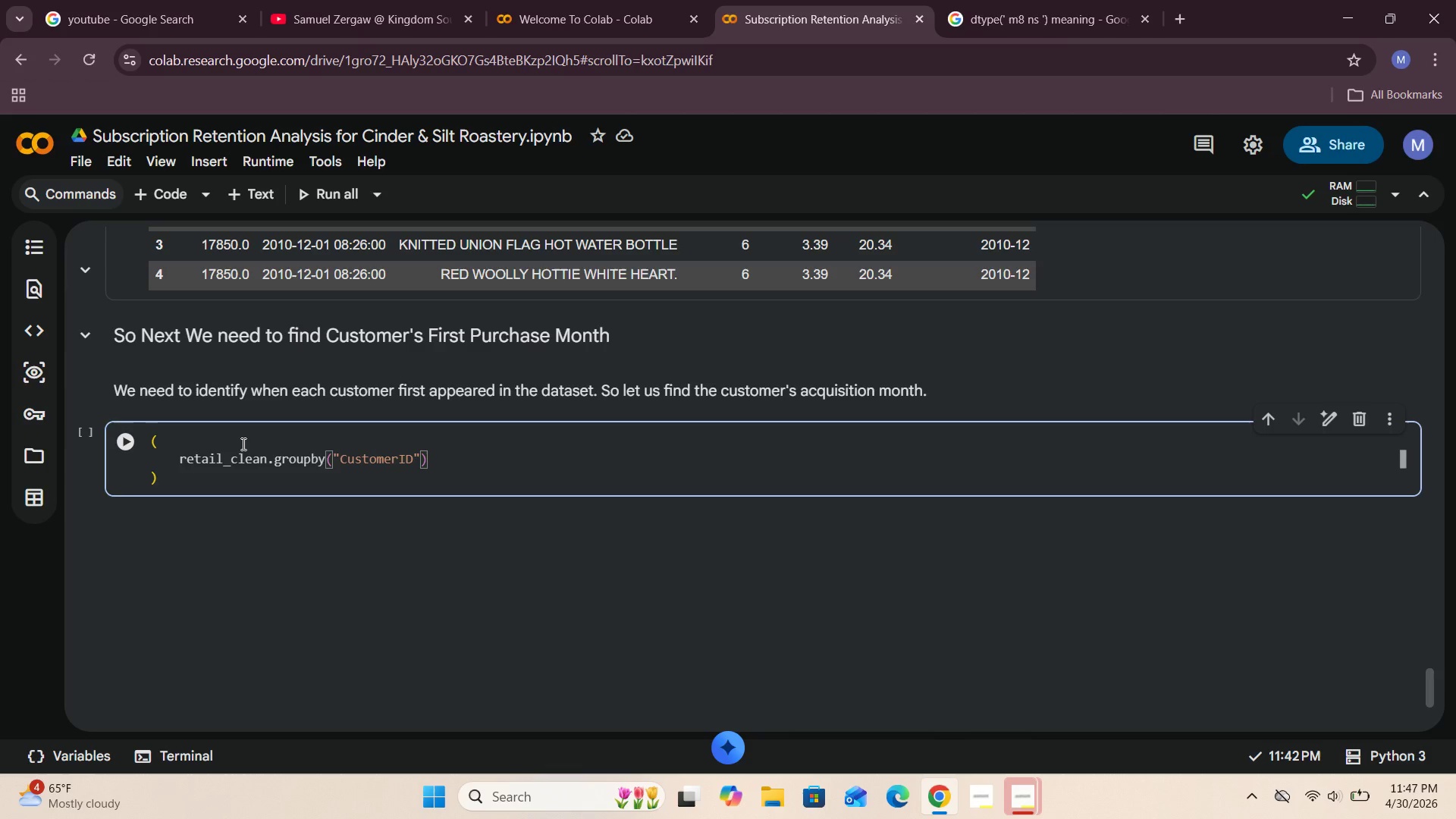 
type(["Transacto)
key(Backspace)
type(ion_Month)
 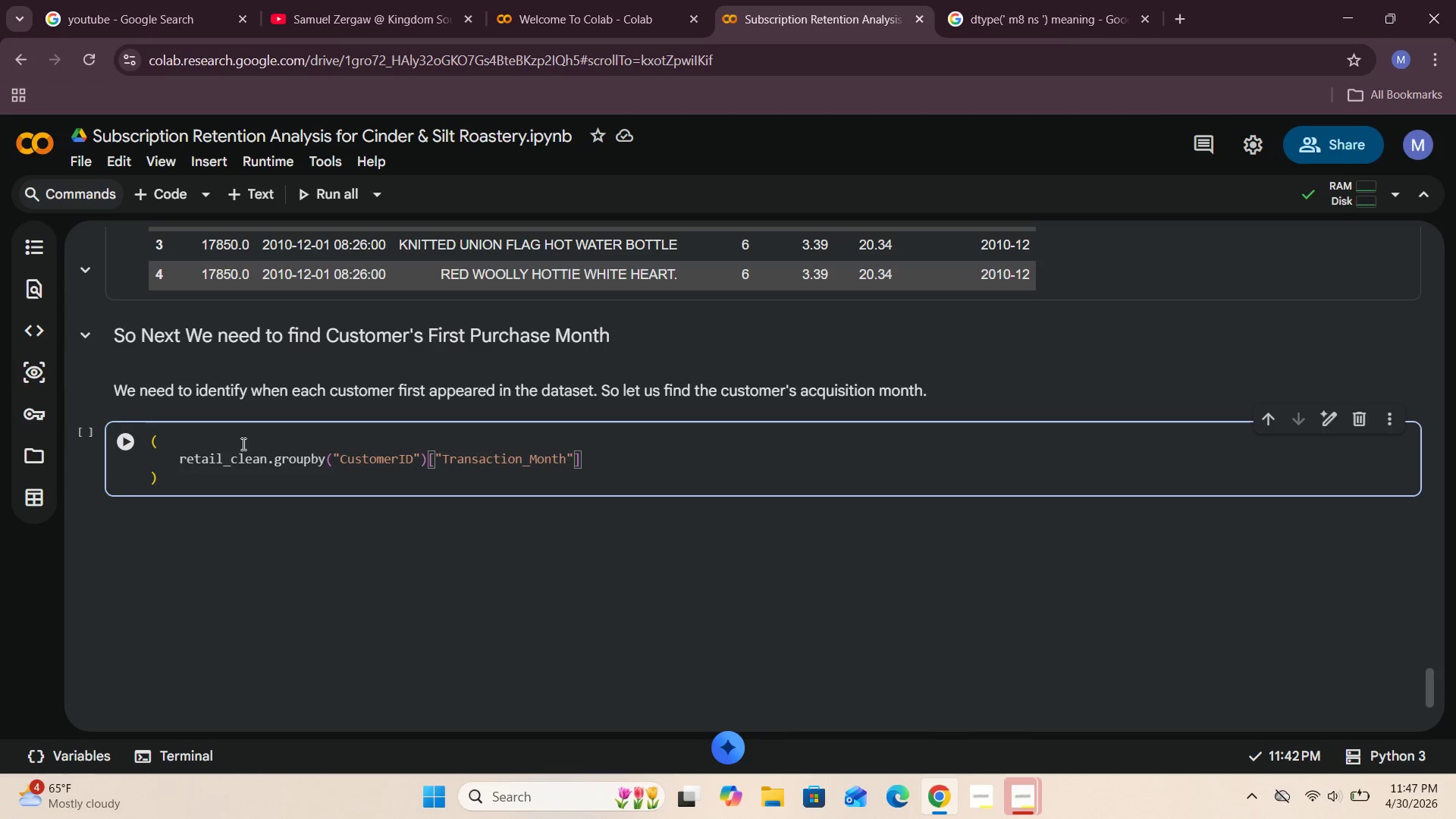 
key(ArrowRight)
 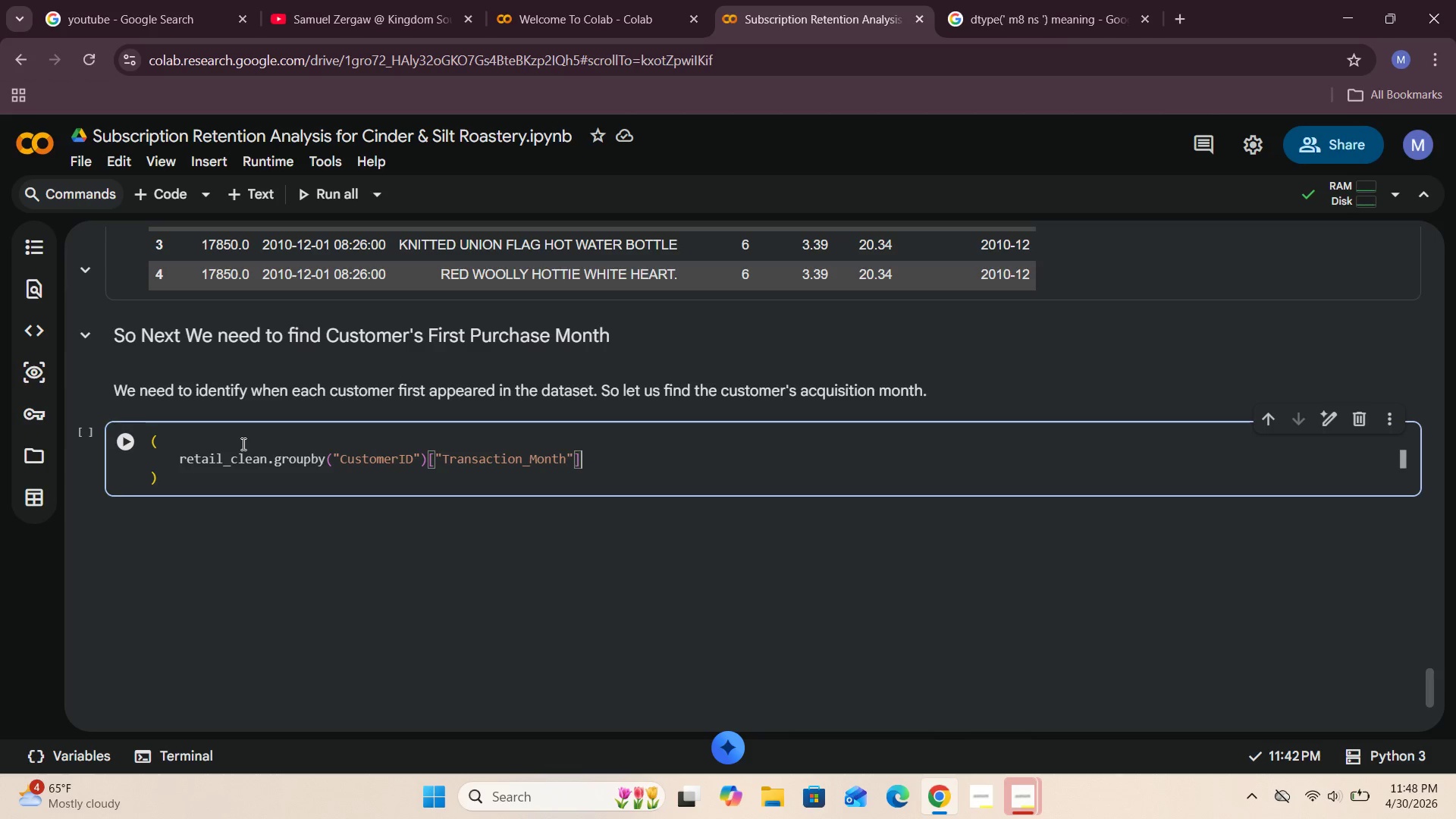 
key(ArrowRight)
 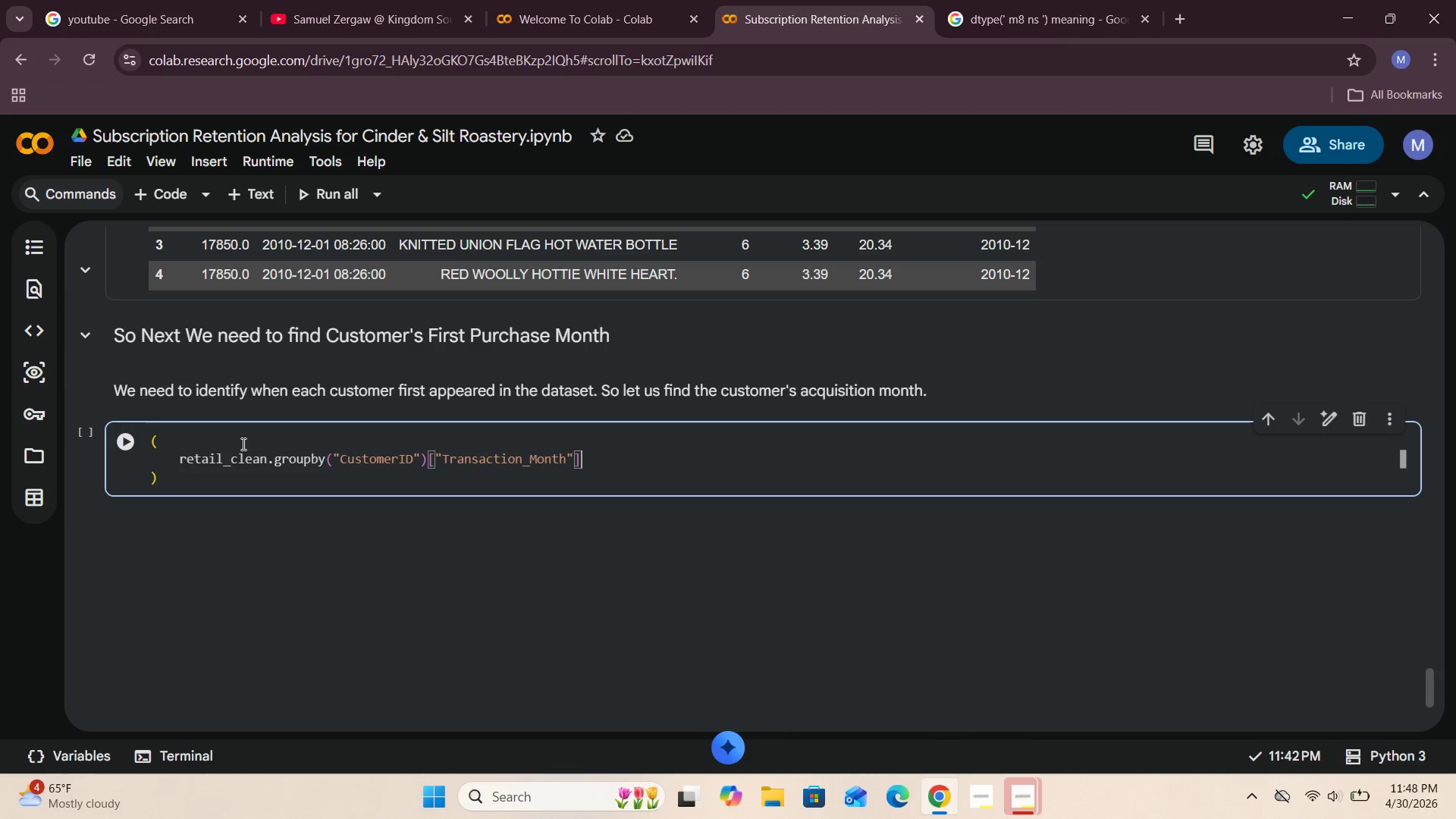 
key(Enter)
 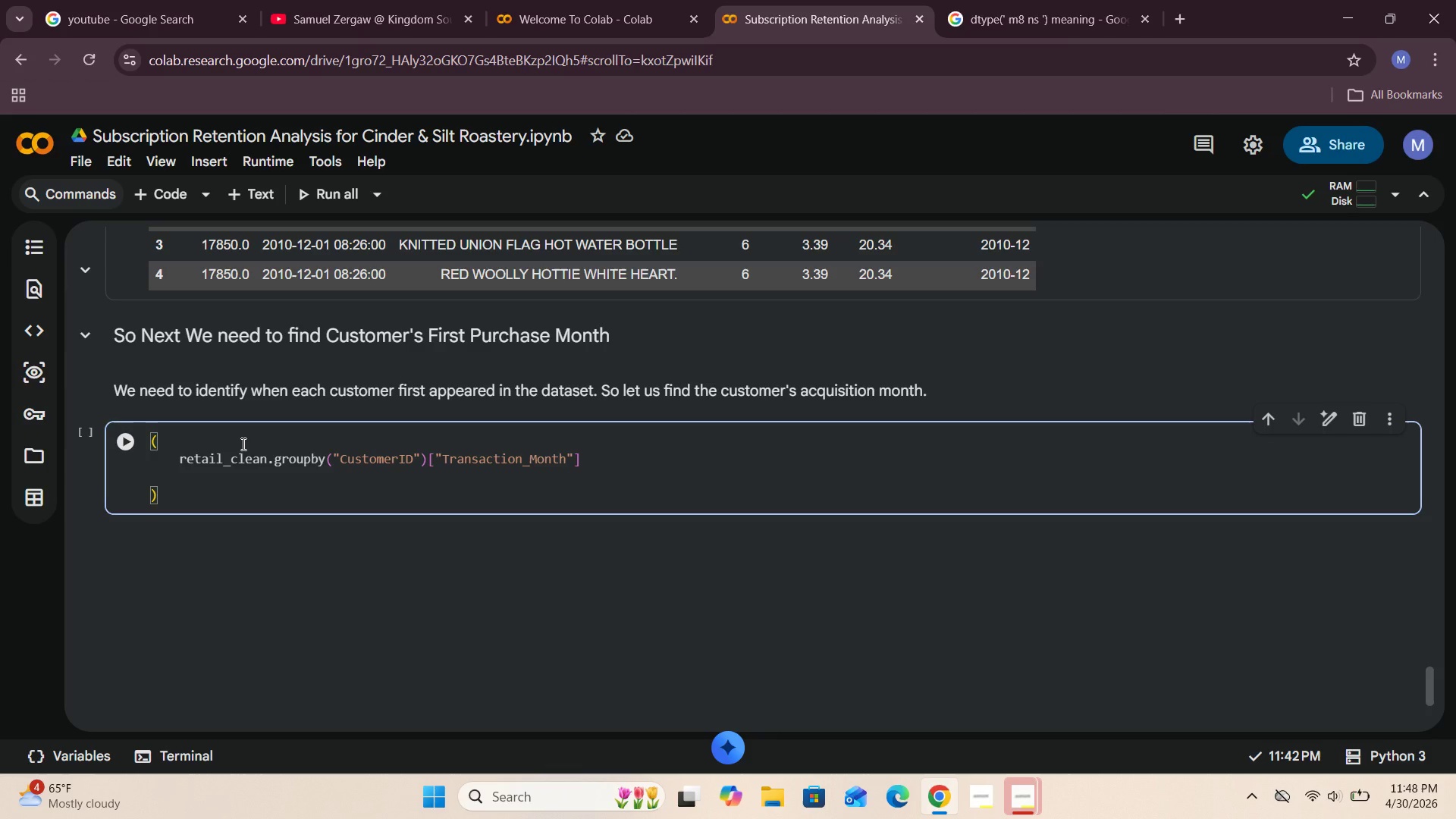 
type(.min()
 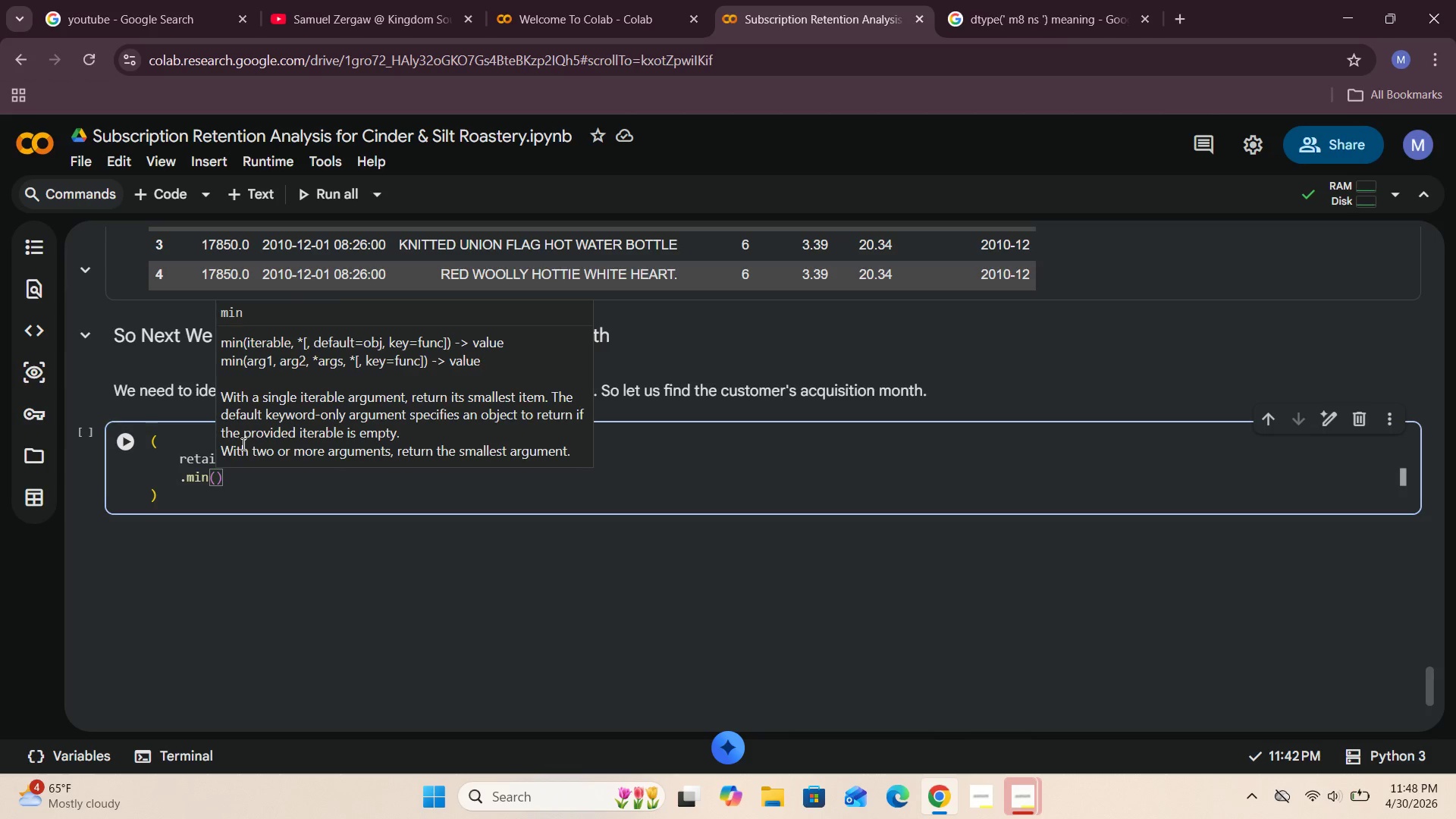 
key(ArrowRight)
 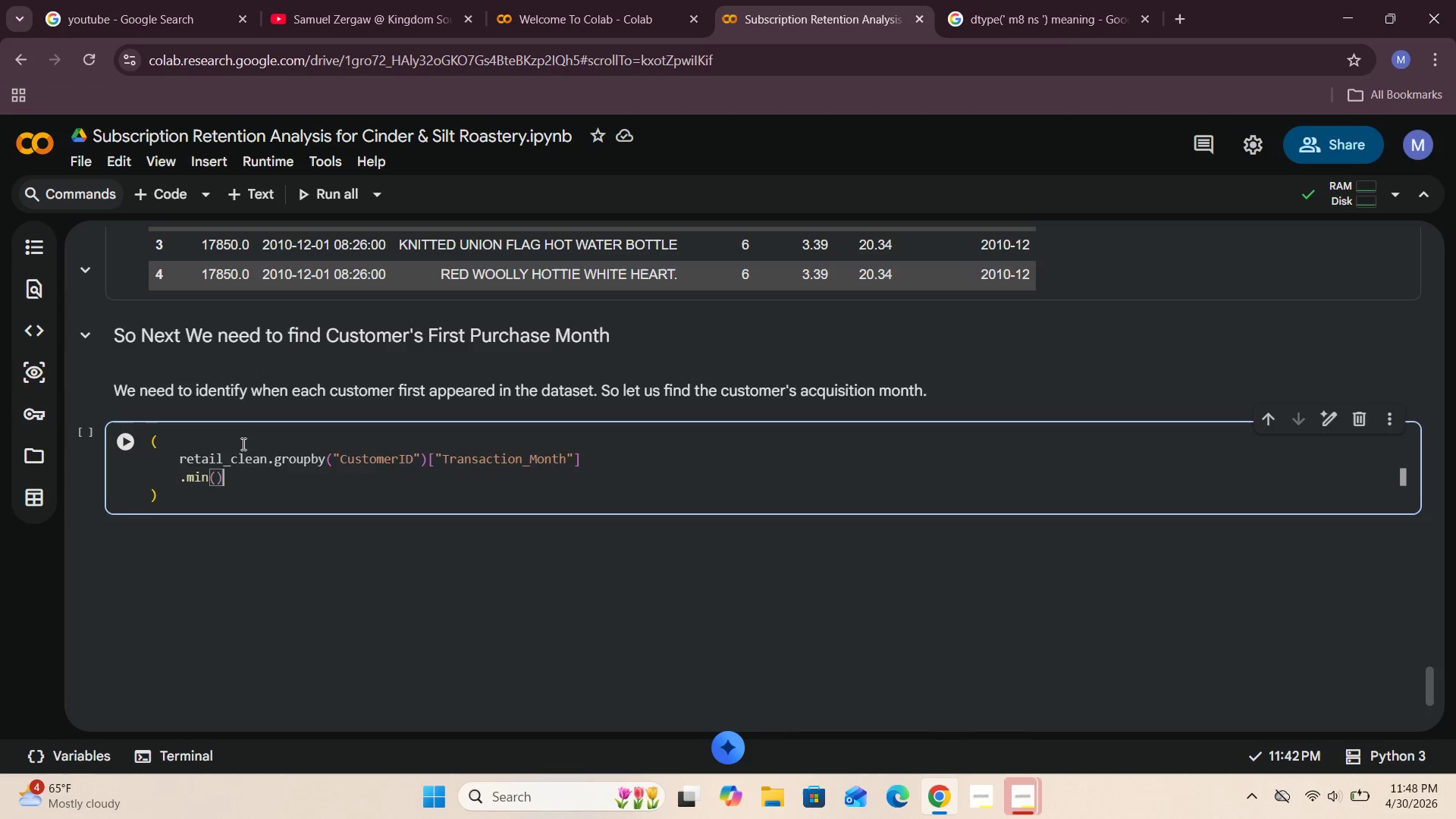 
key(ArrowRight)
 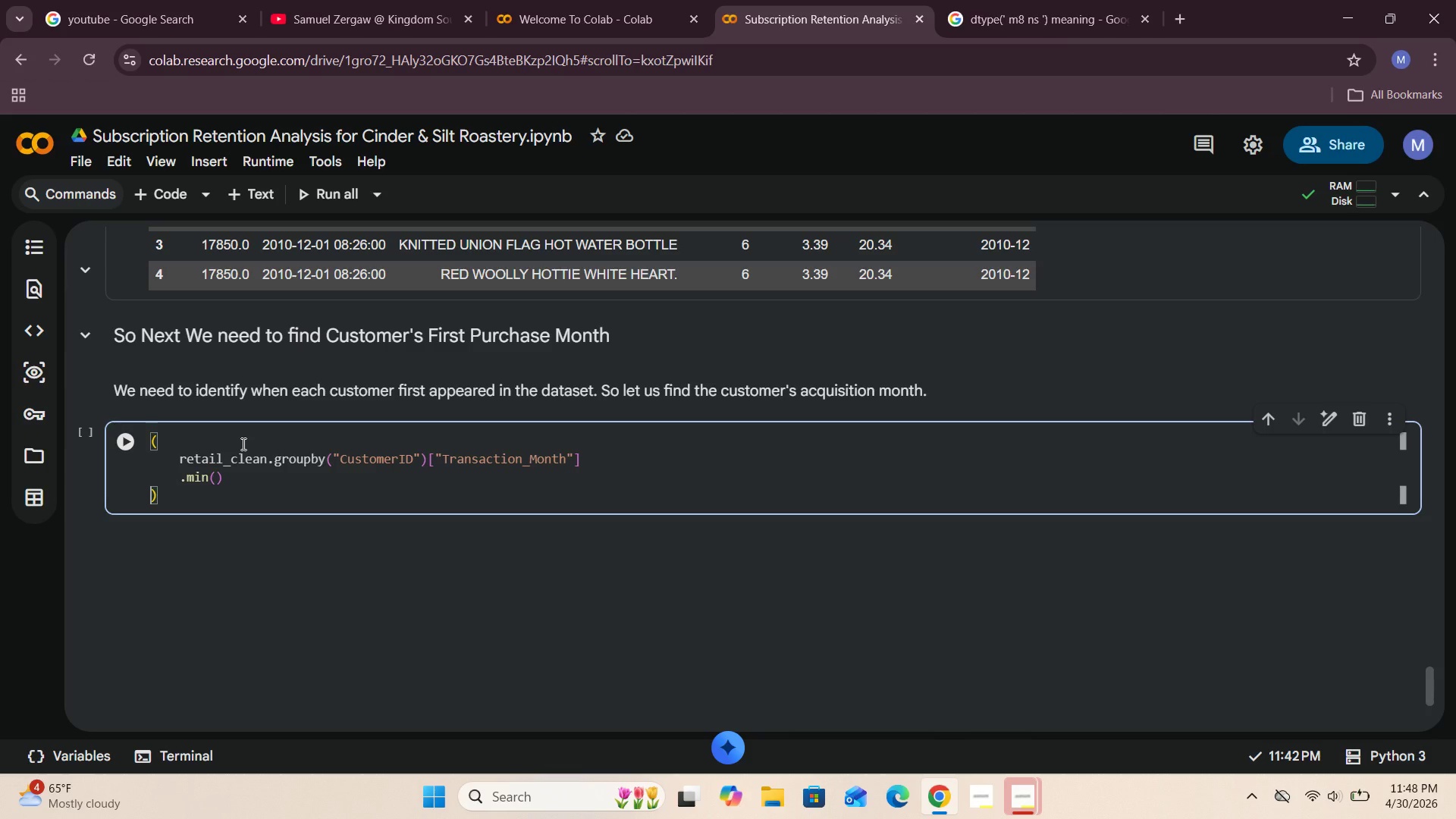 
left_click([245, 483])
 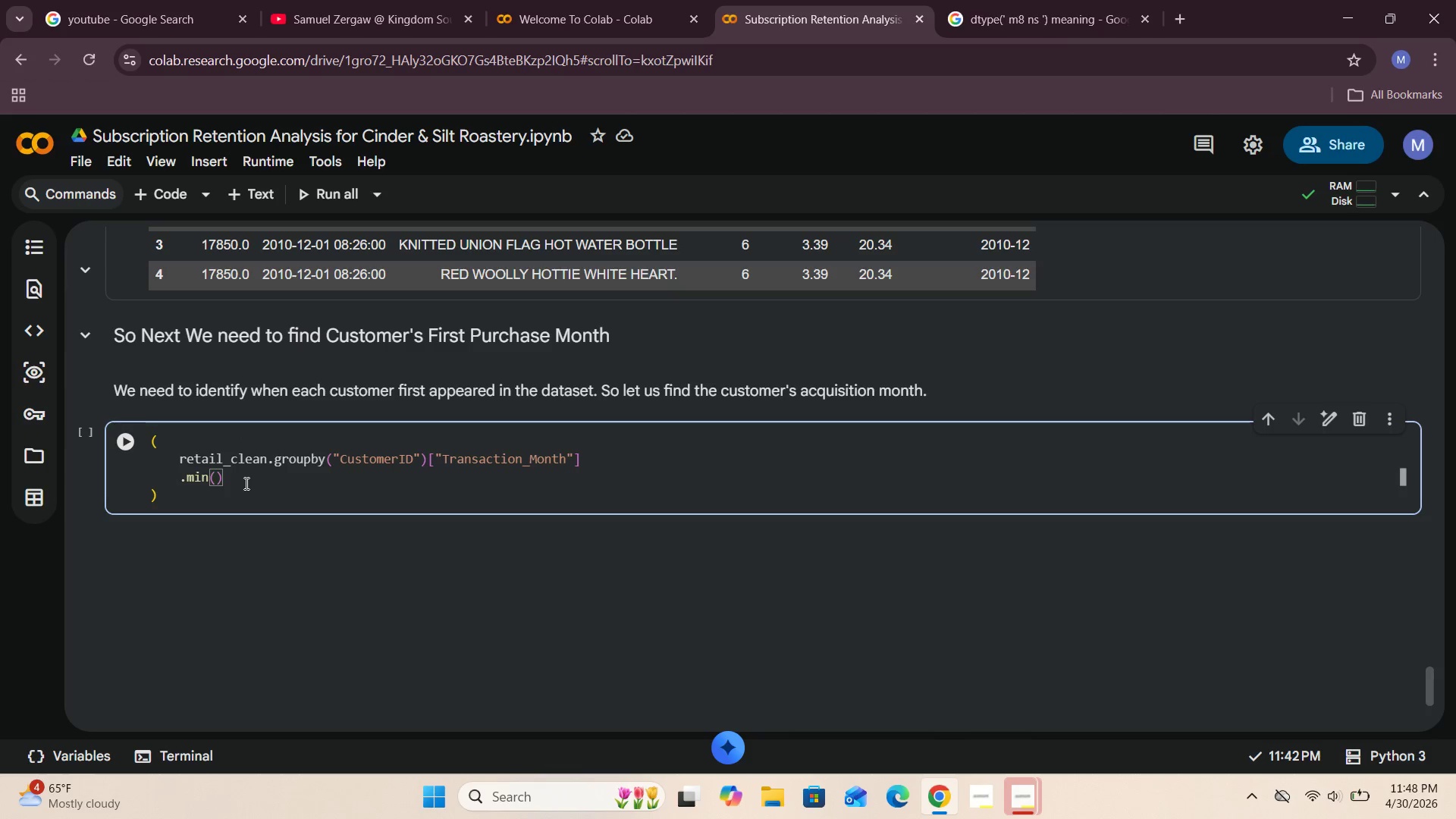 
key(Enter)
 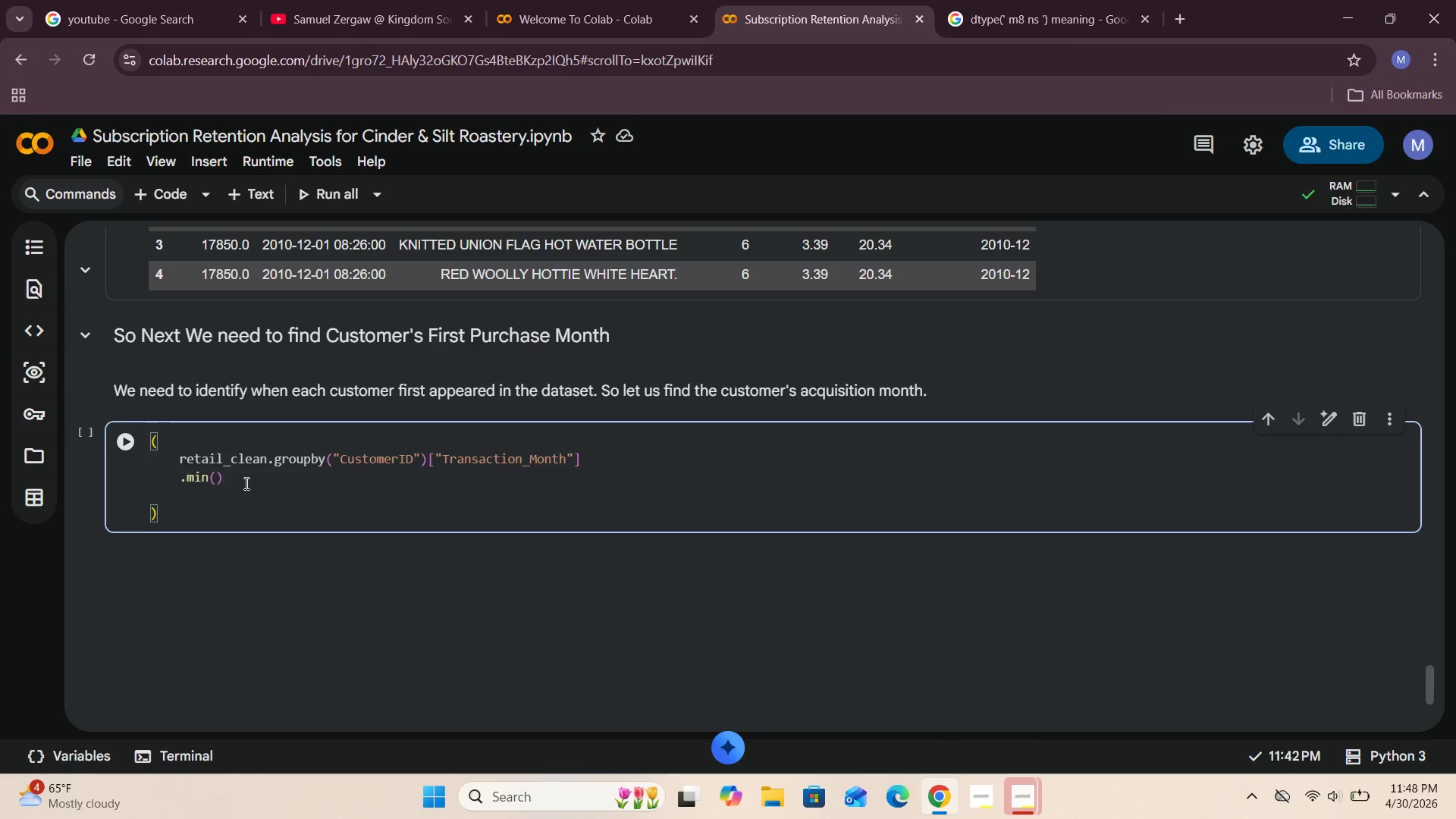 
type(.resert_index()
 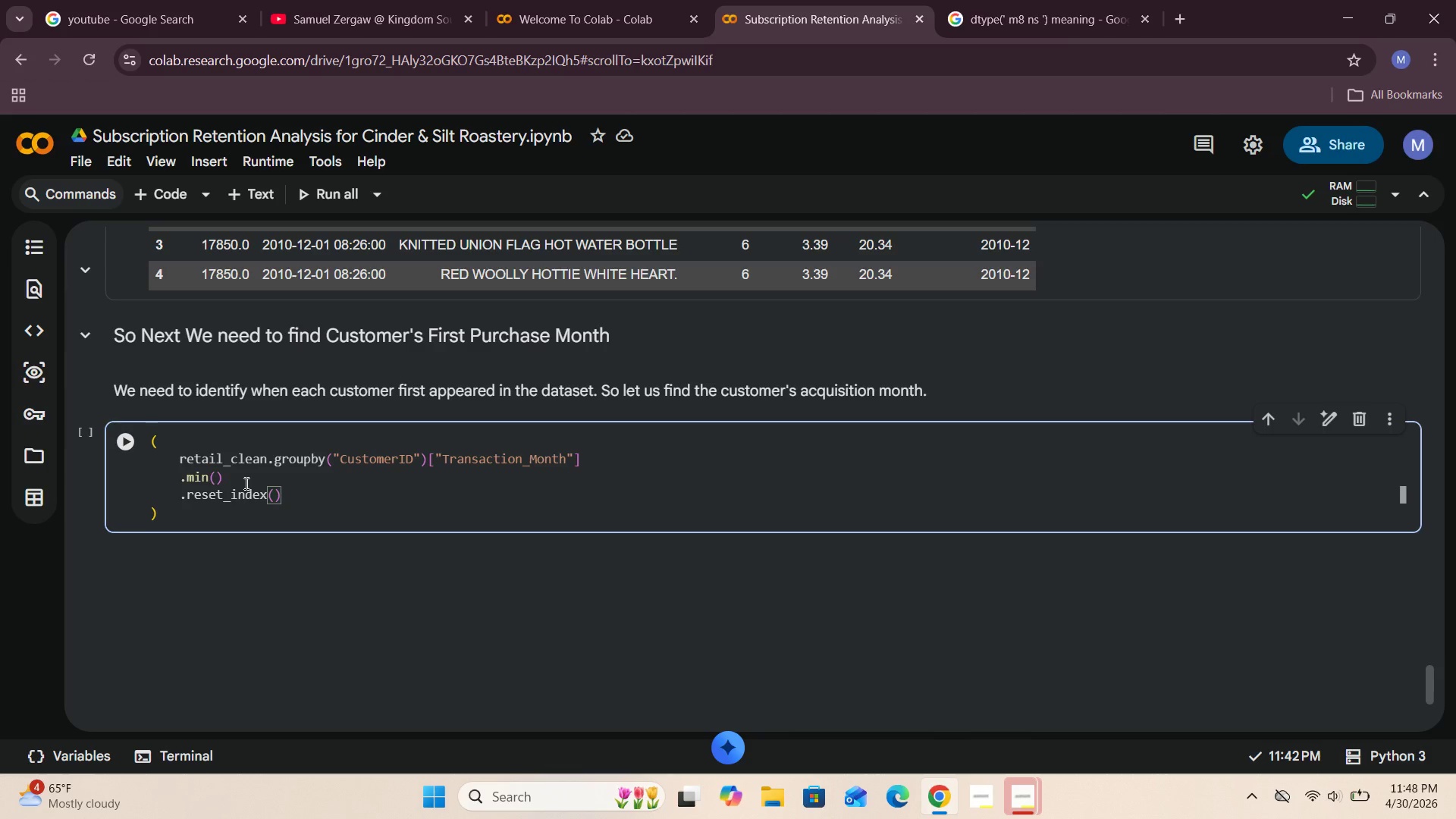 
hold_key(key=Backspace, duration=0.45)
 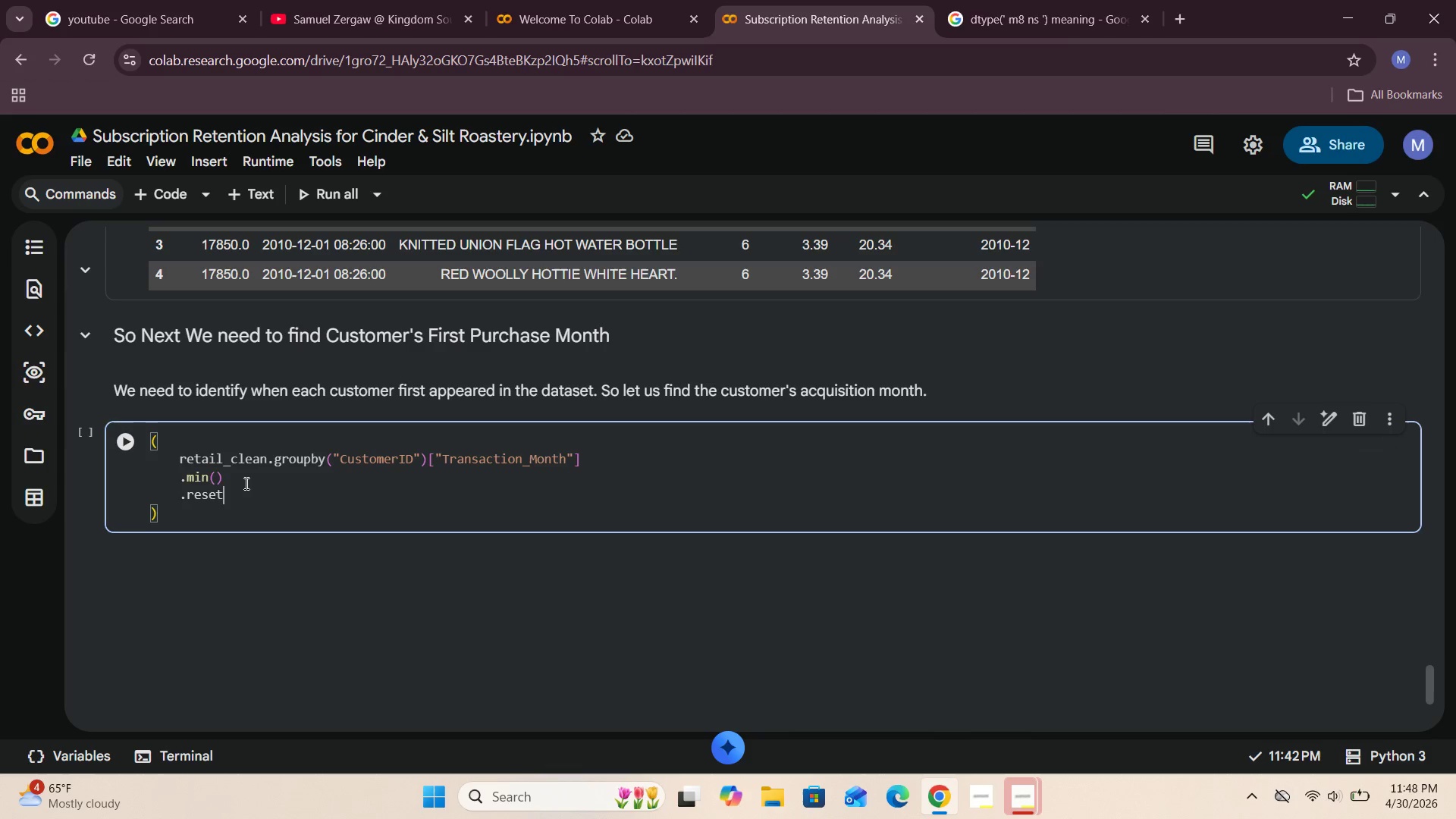 
key(ArrowRight)
 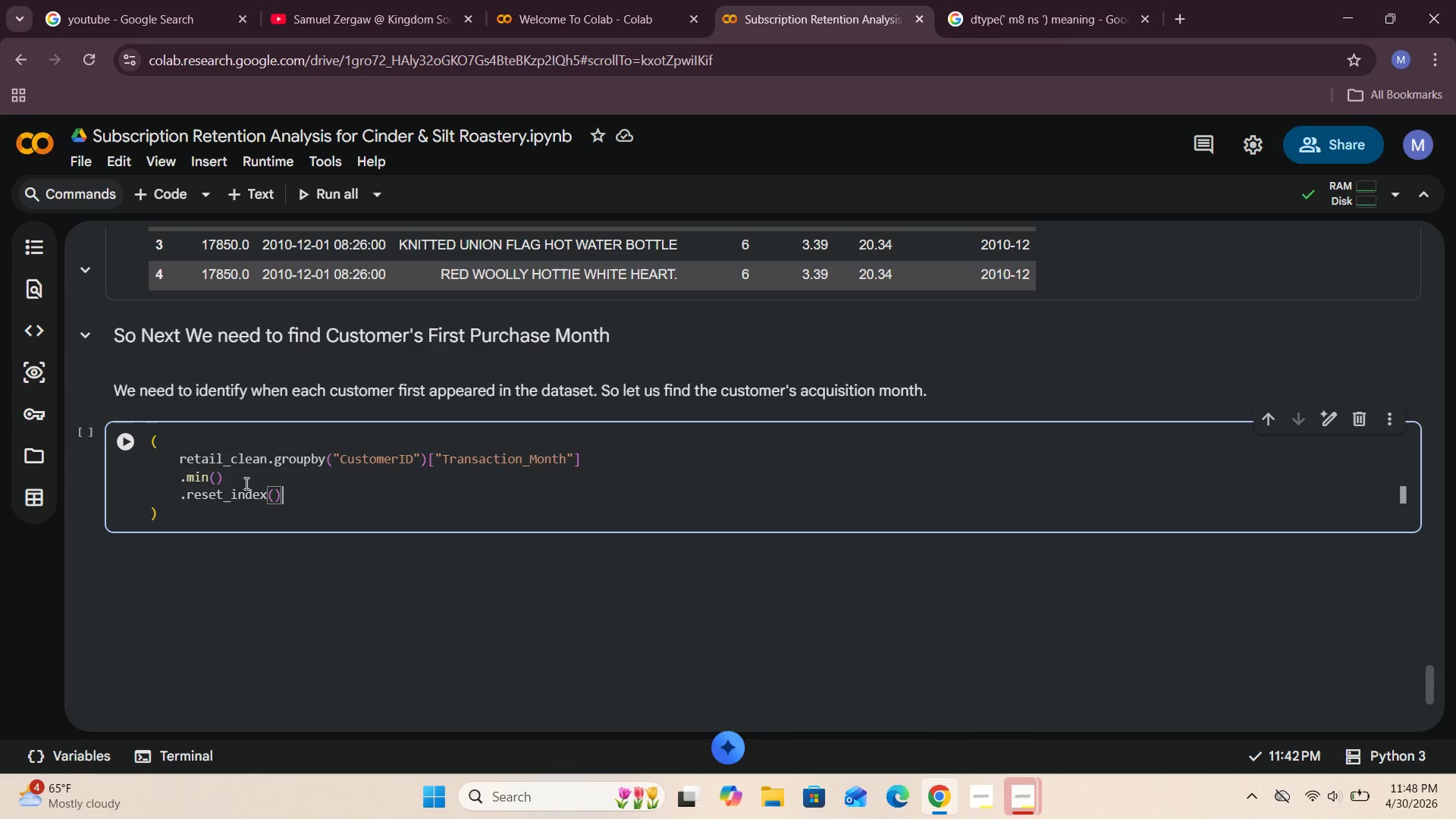 
key(Enter)
 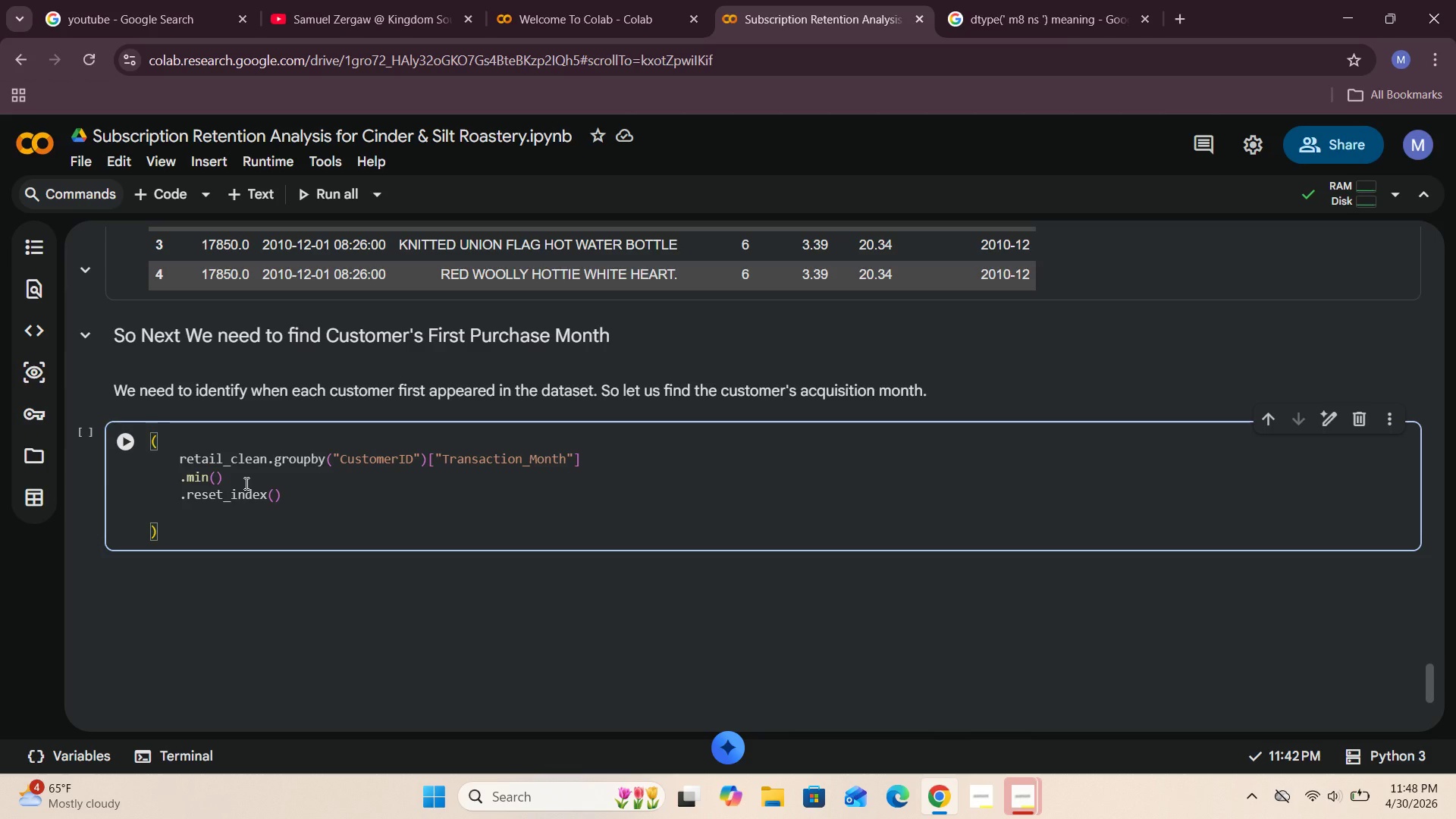 
type(. )
key(Backspace)
type(rean)
key(Backspace)
key(Backspace)
type(name(columns={"Transaction_Month)
 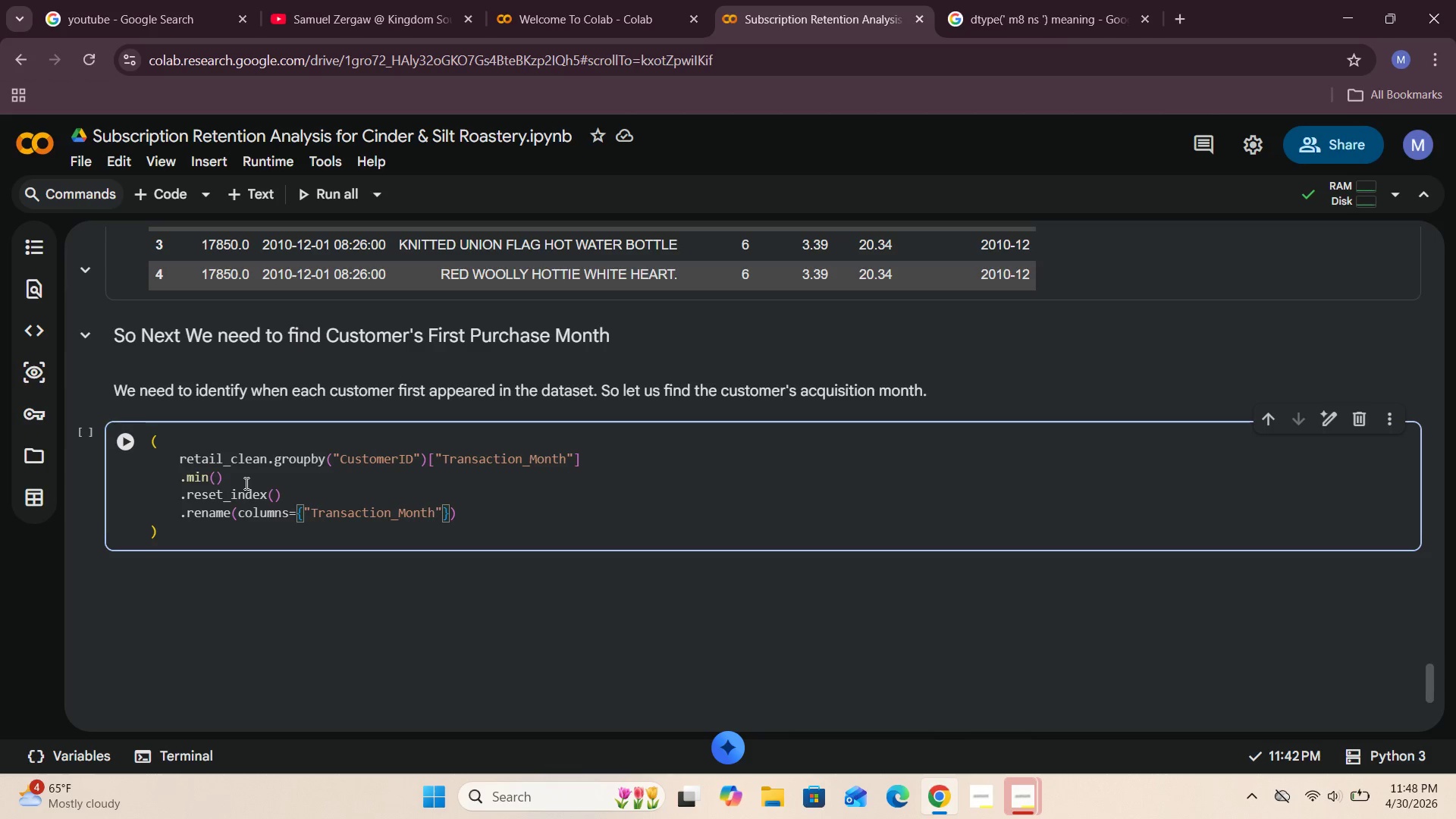 
key(ArrowRight)
 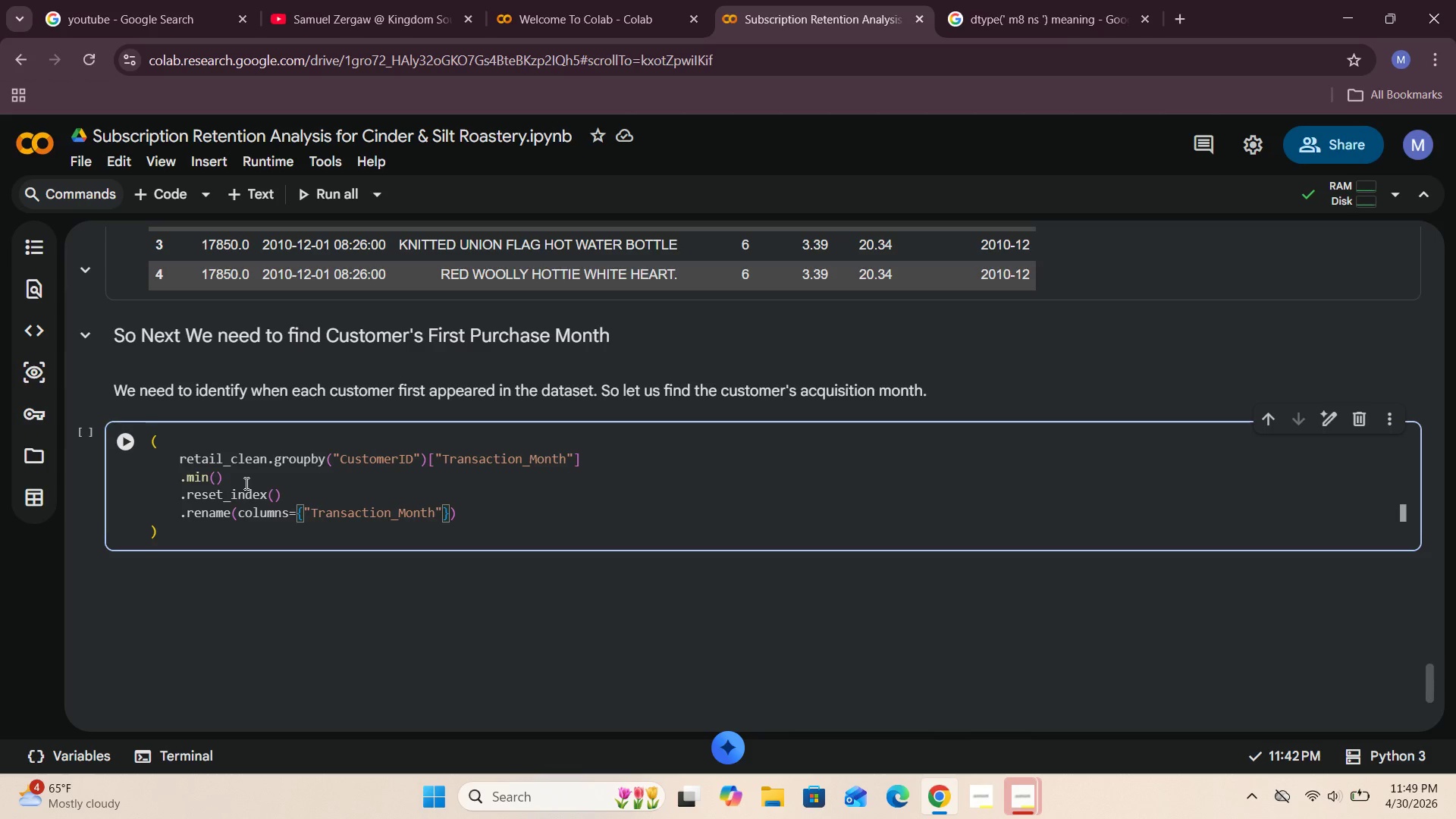 
key(Shift+Semicolon)
 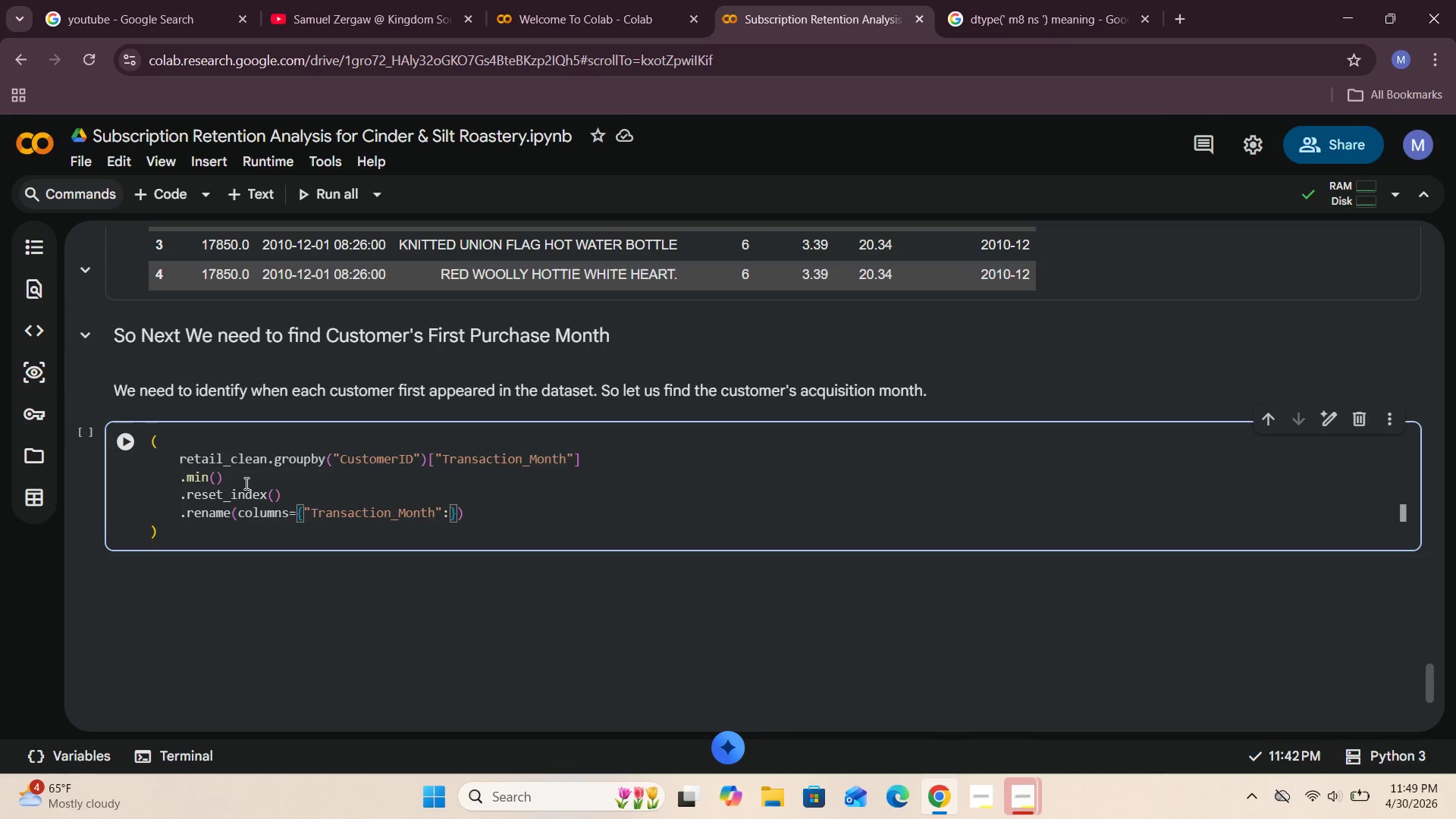 
key(Space)
 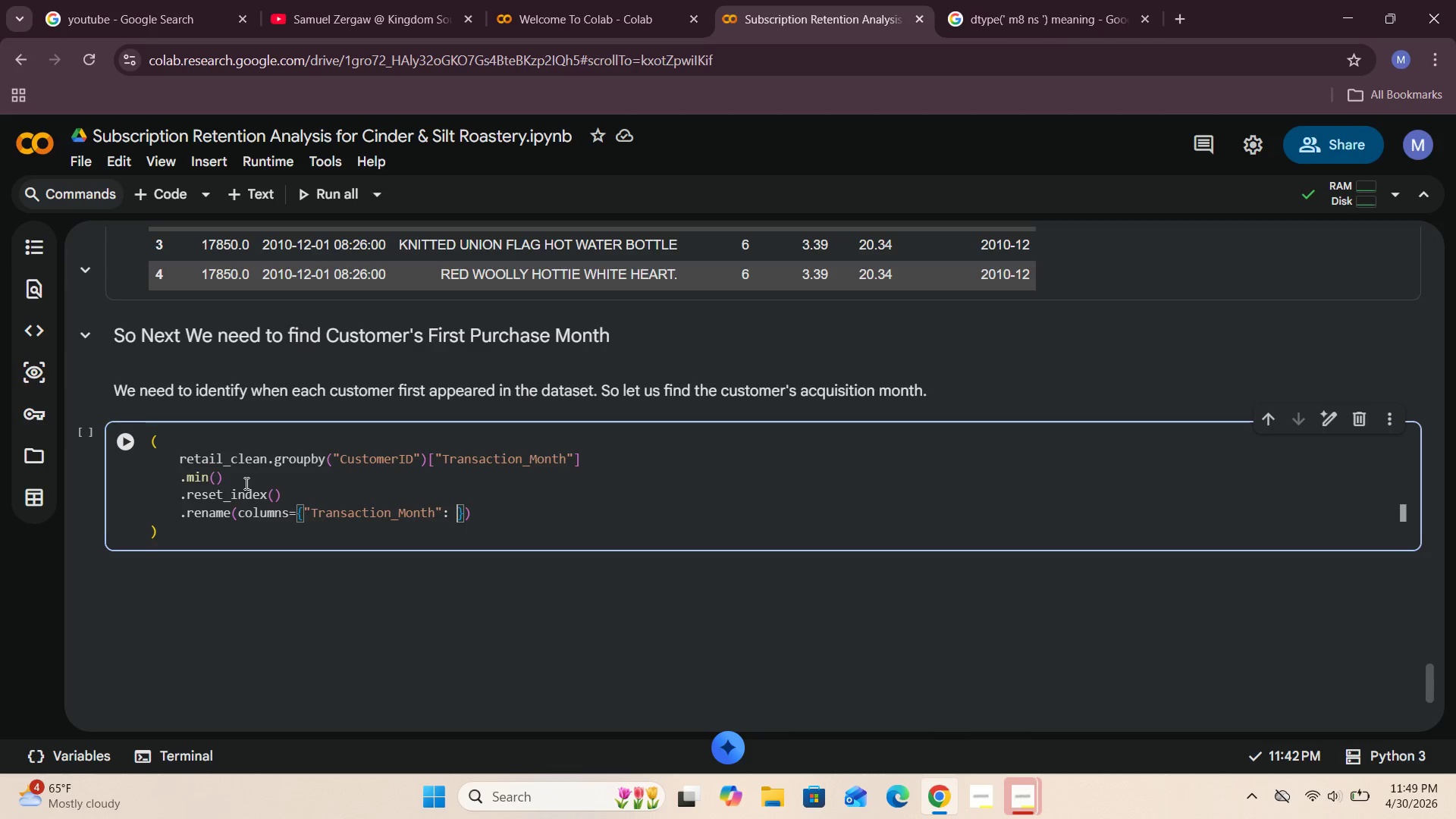 
key(Shift+Quote)
 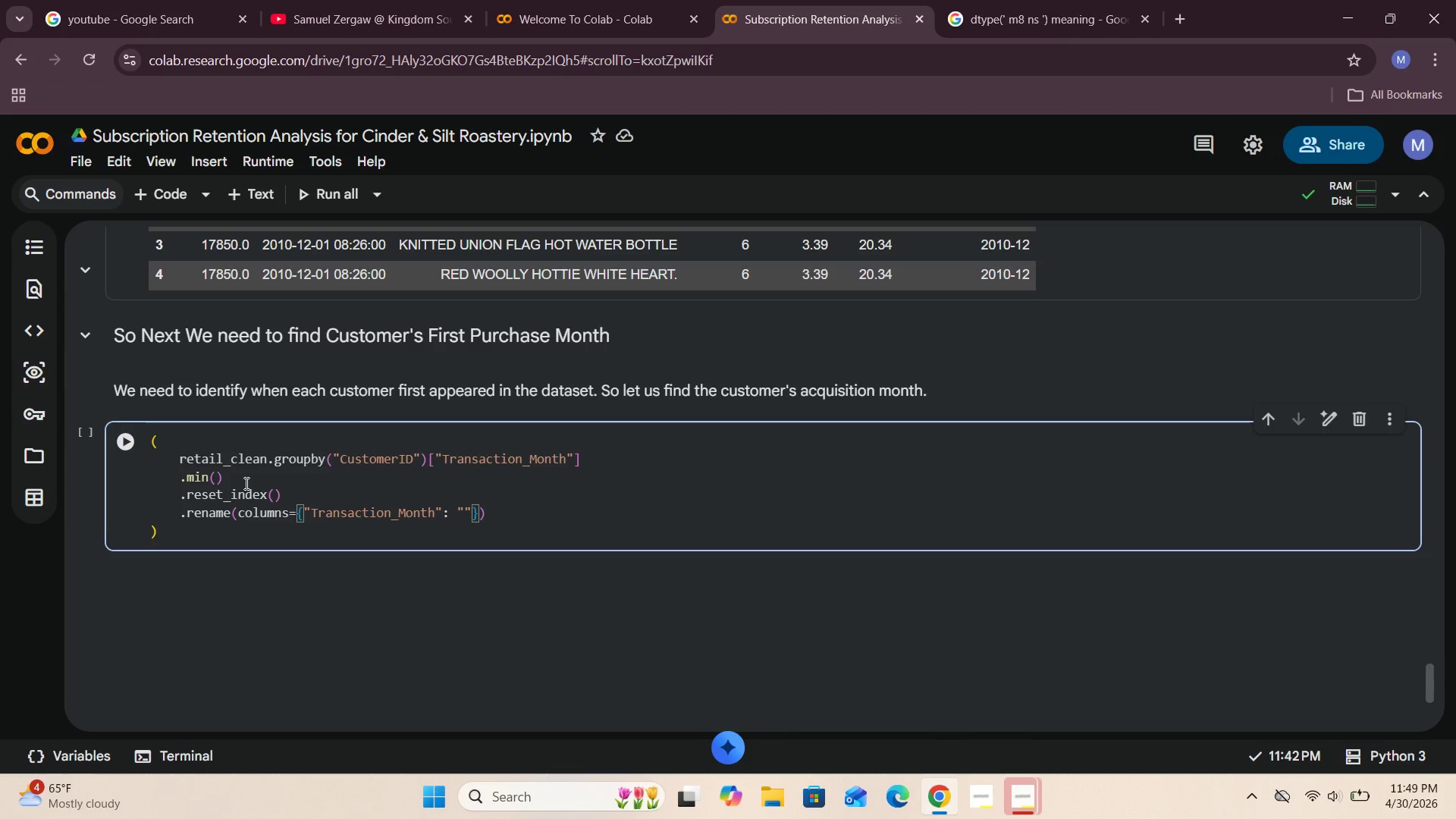 
wait(6.31)
 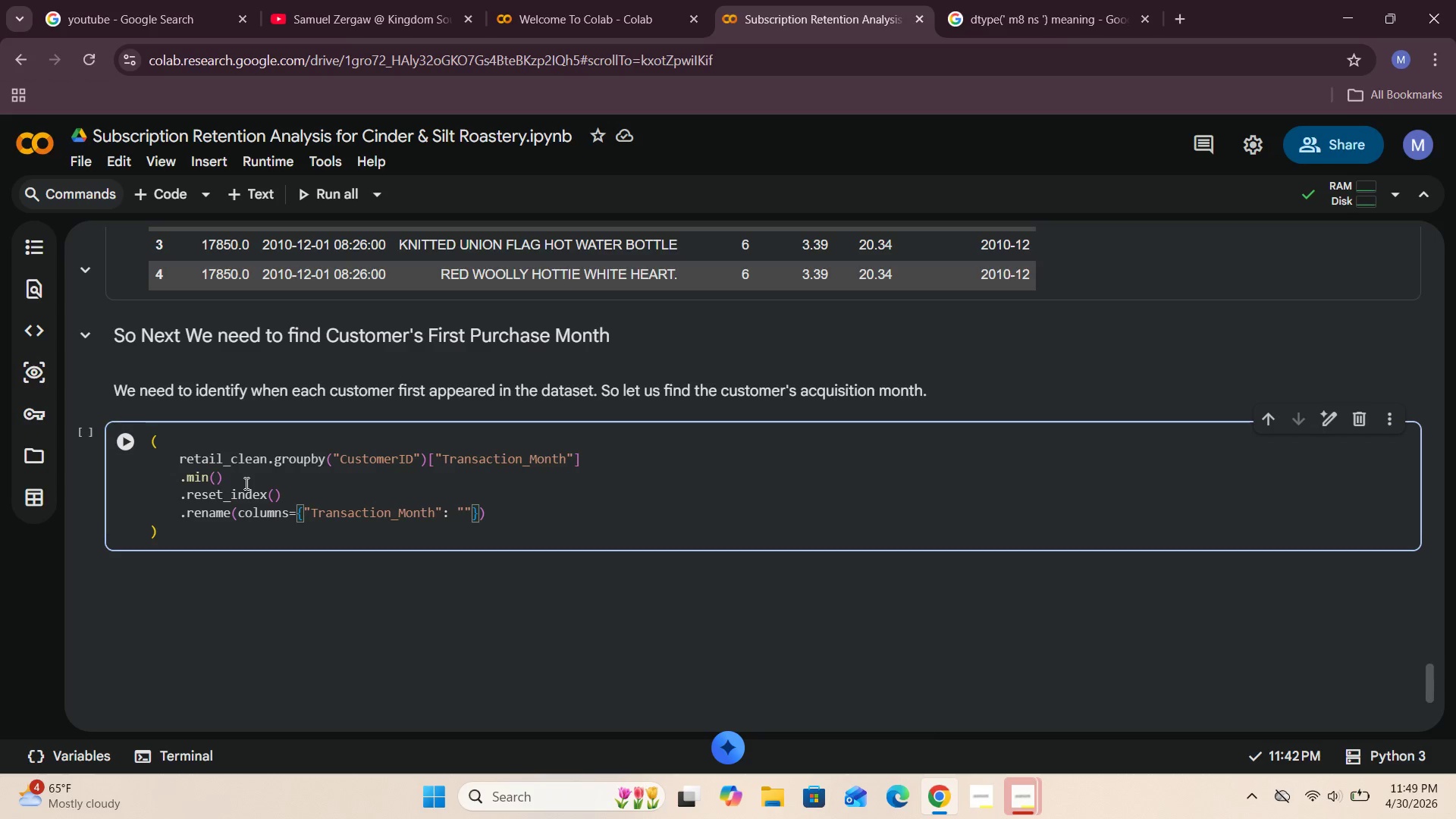 
type(Acquisition_Month)
 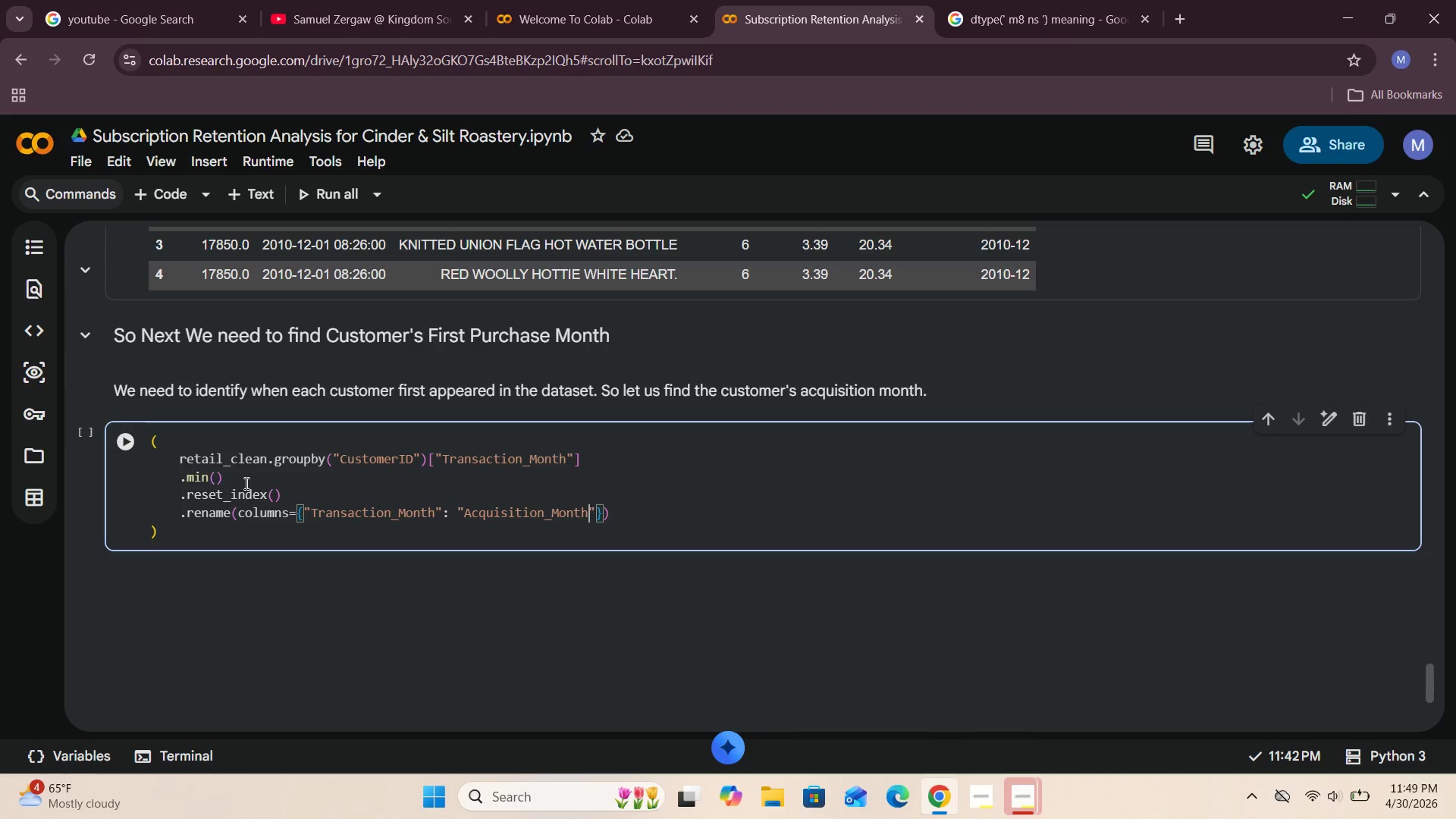 
key(ArrowRight)
 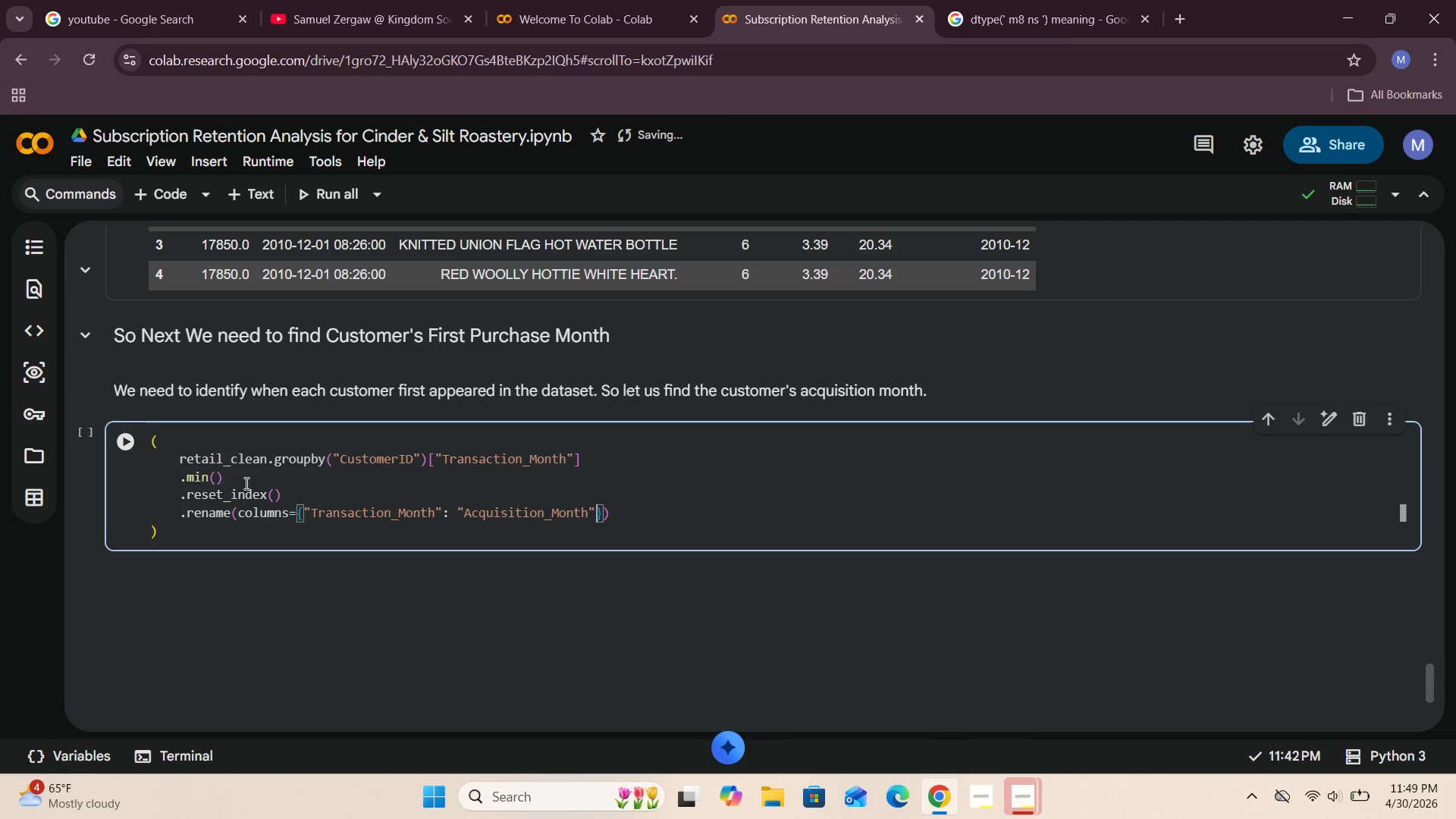 
key(ArrowRight)
 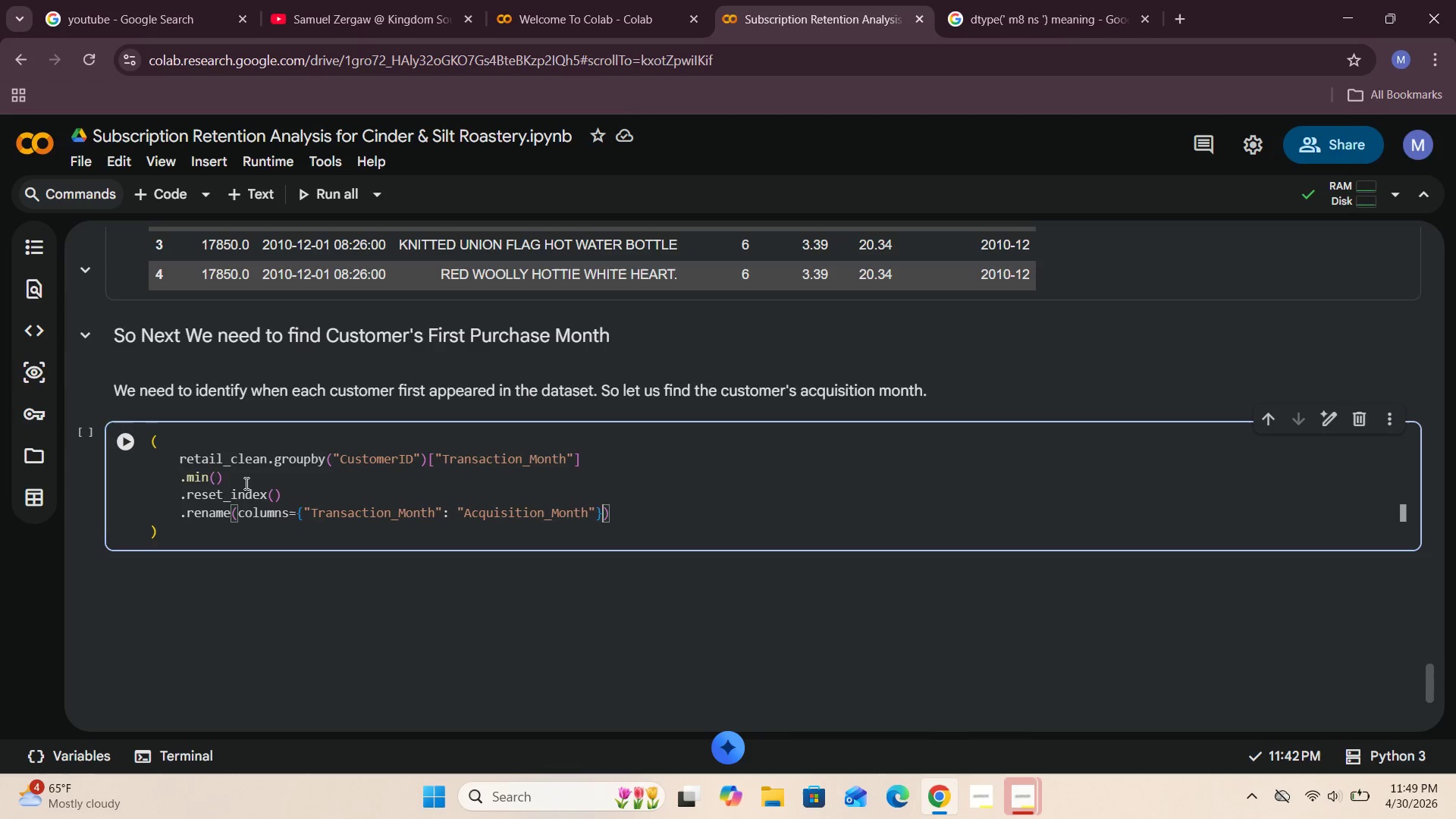 
hold_key(key=ArrowLeft, duration=1.5)
 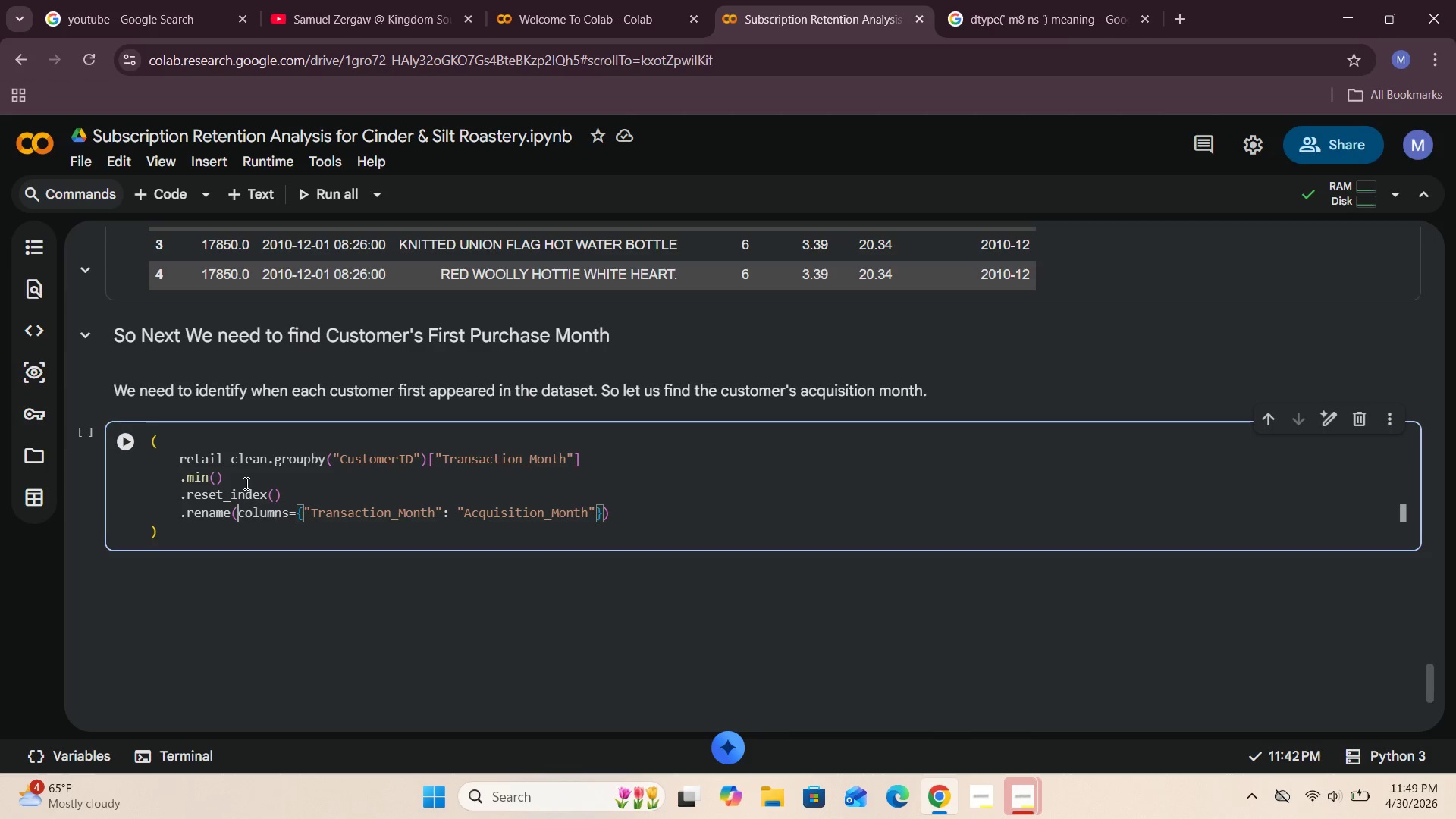 
hold_key(key=ArrowLeft, duration=0.95)
 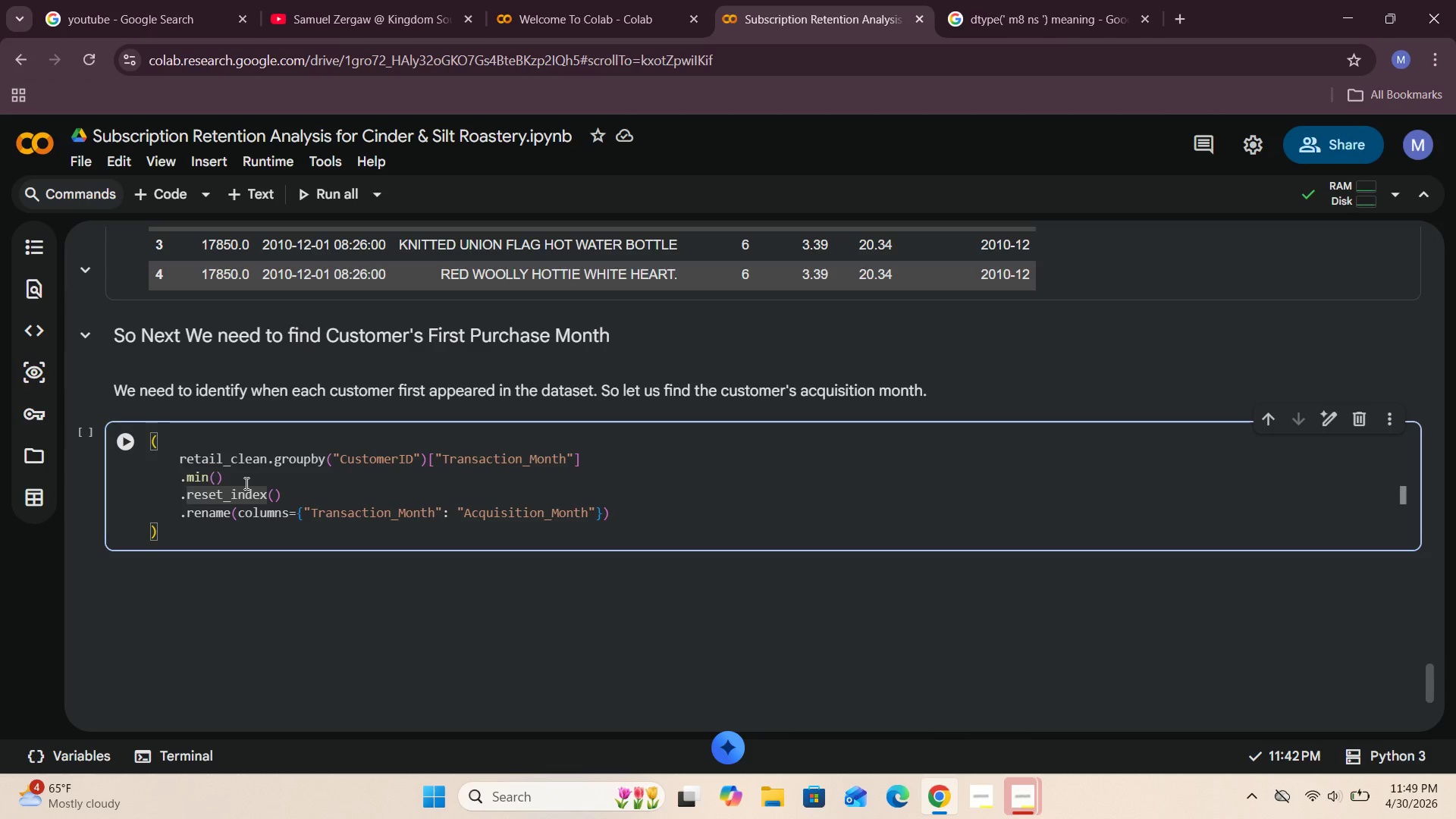 
key(ArrowLeft)
 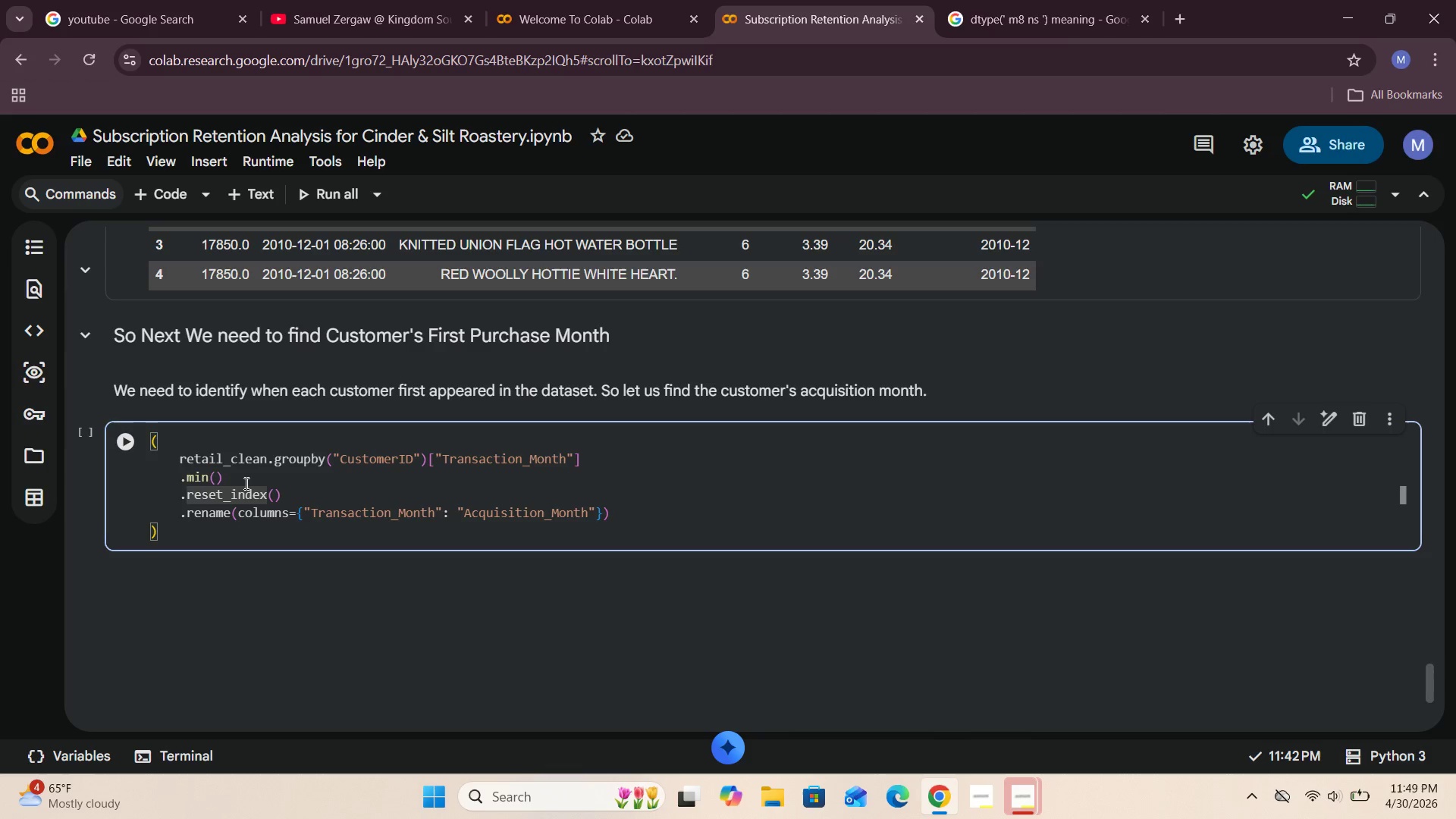 
key(Shift+ShiftRight)
 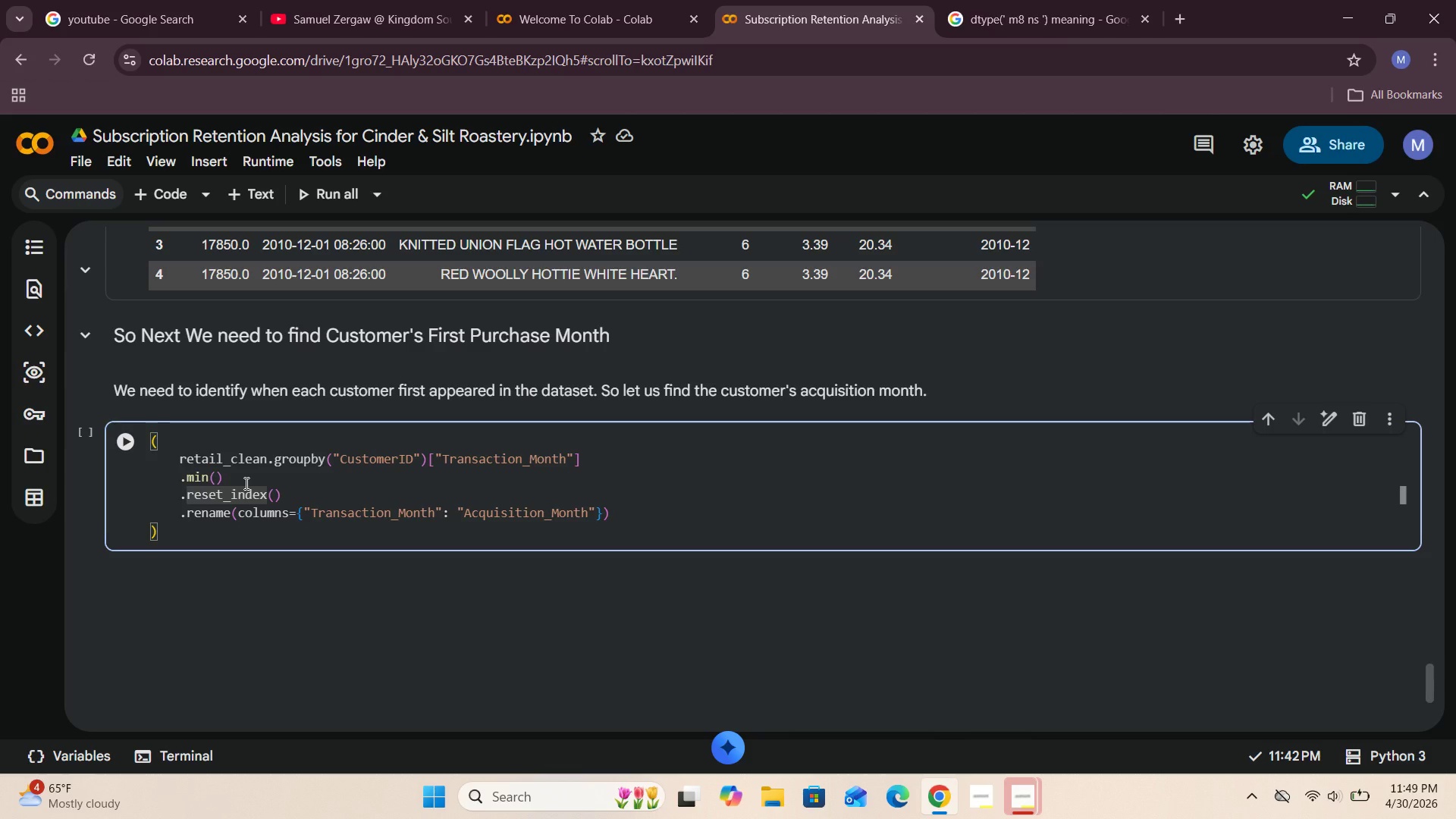 
key(Shift+ShiftRight)
 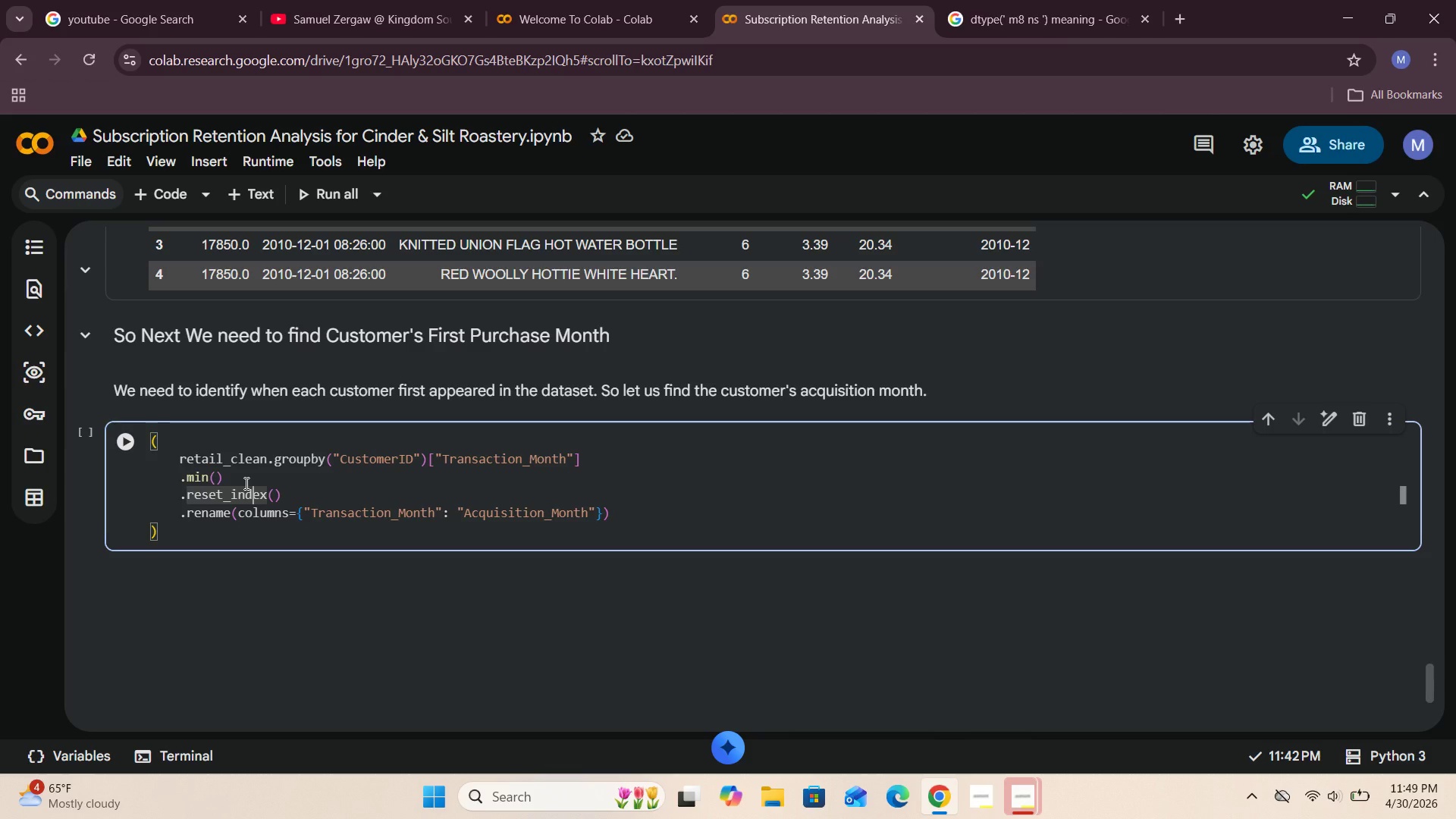 
key(ArrowUp)
 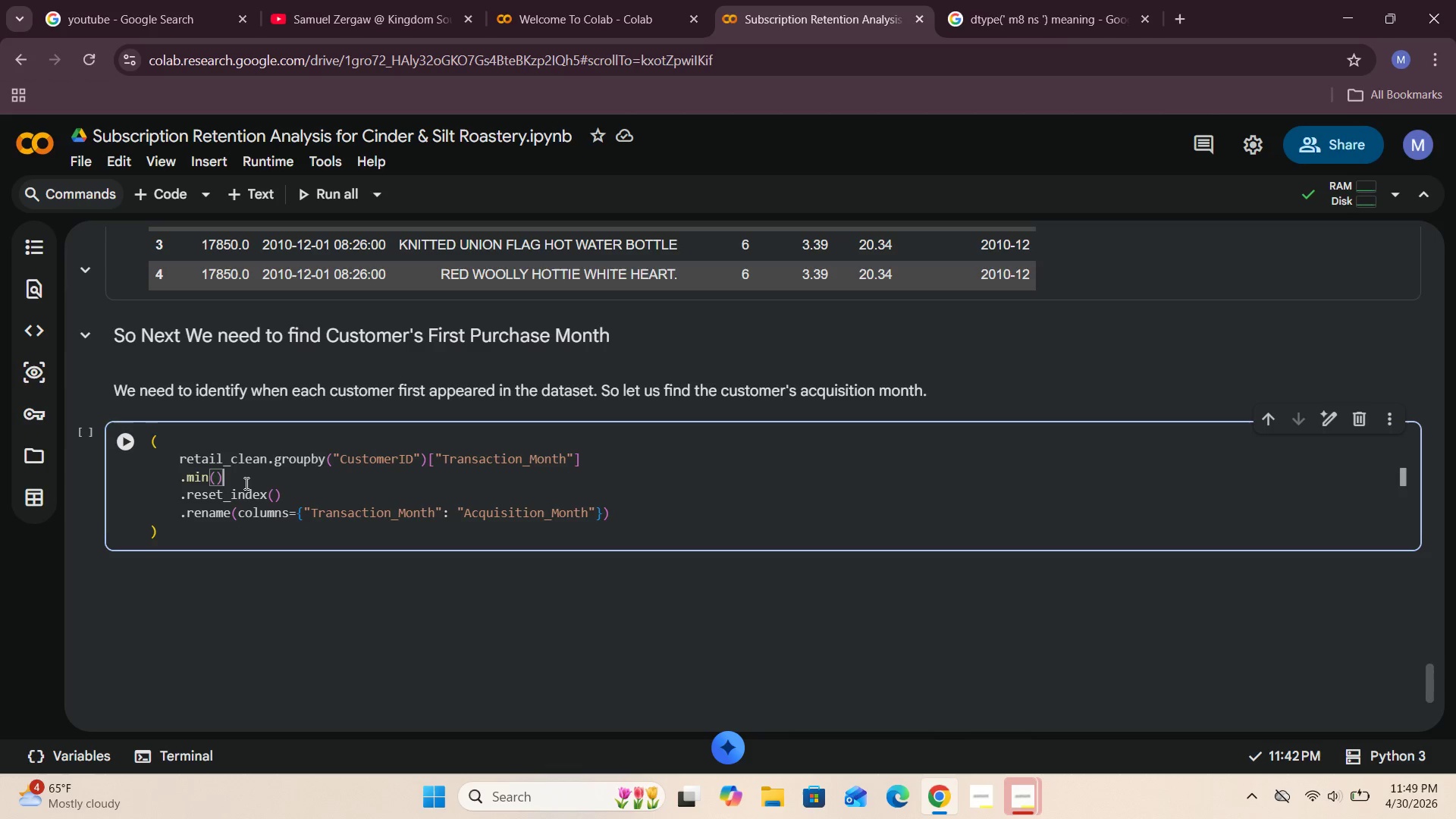 
key(ArrowUp)
 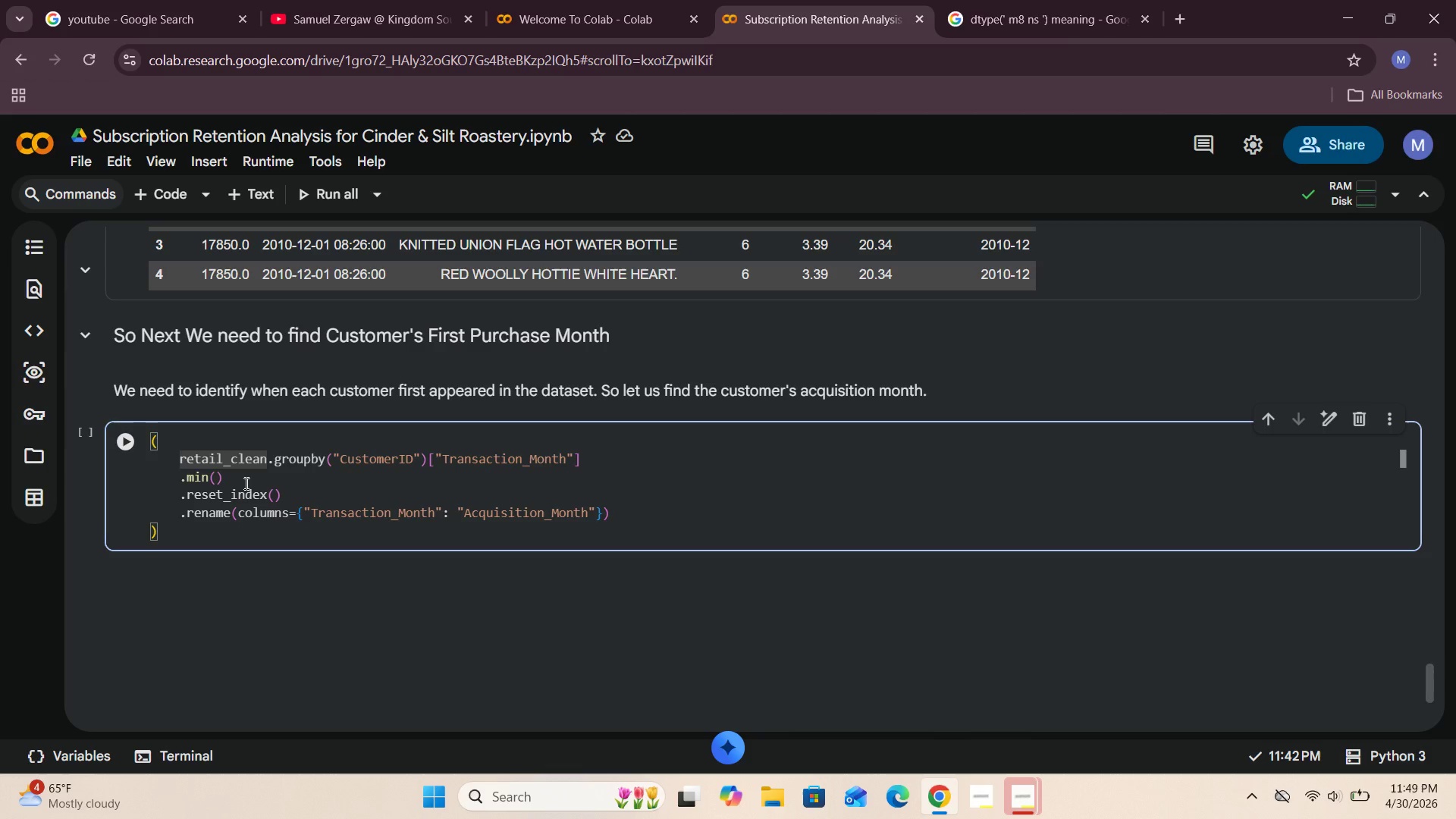 
key(ArrowUp)
 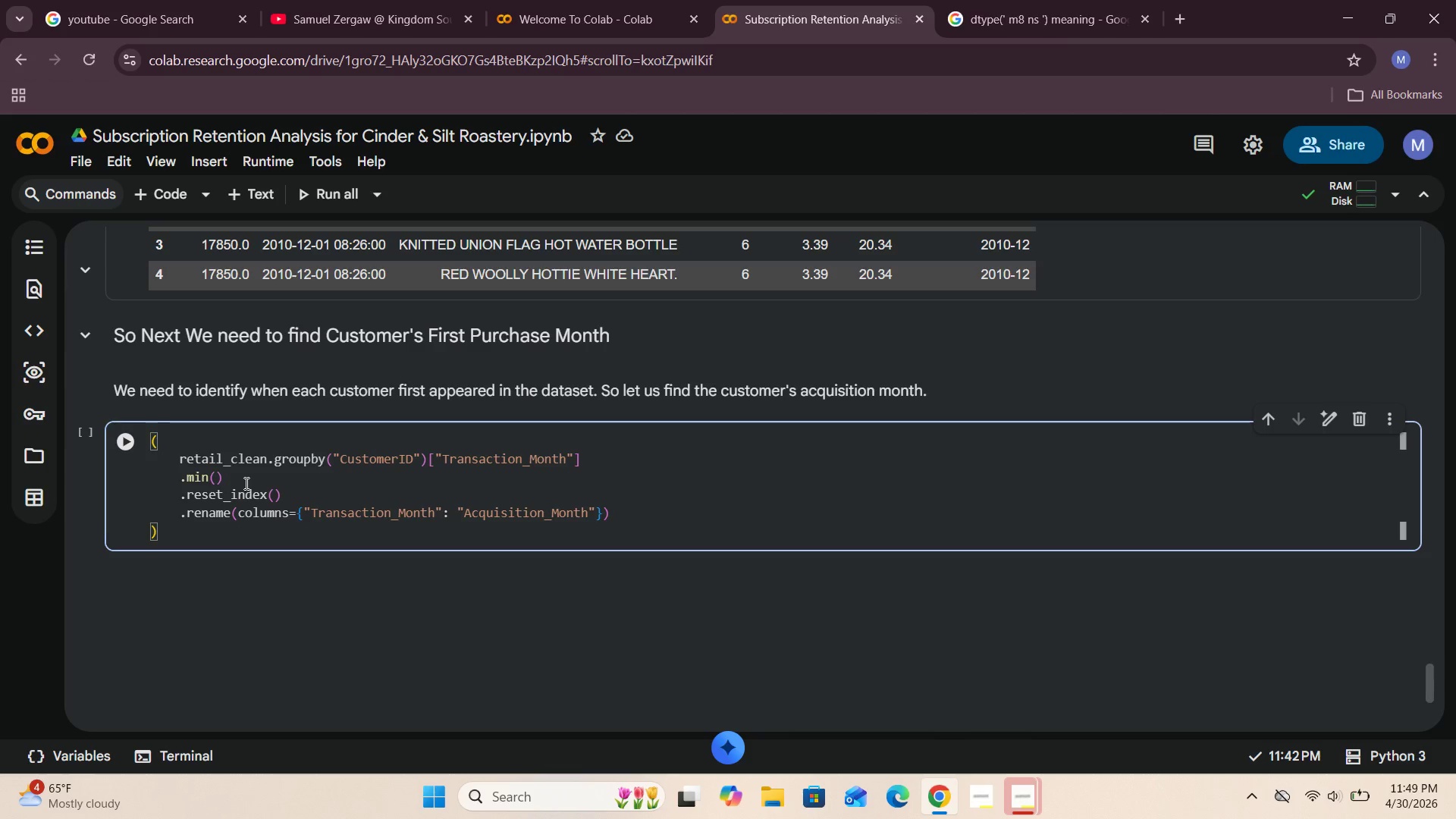 
key(ArrowLeft)
 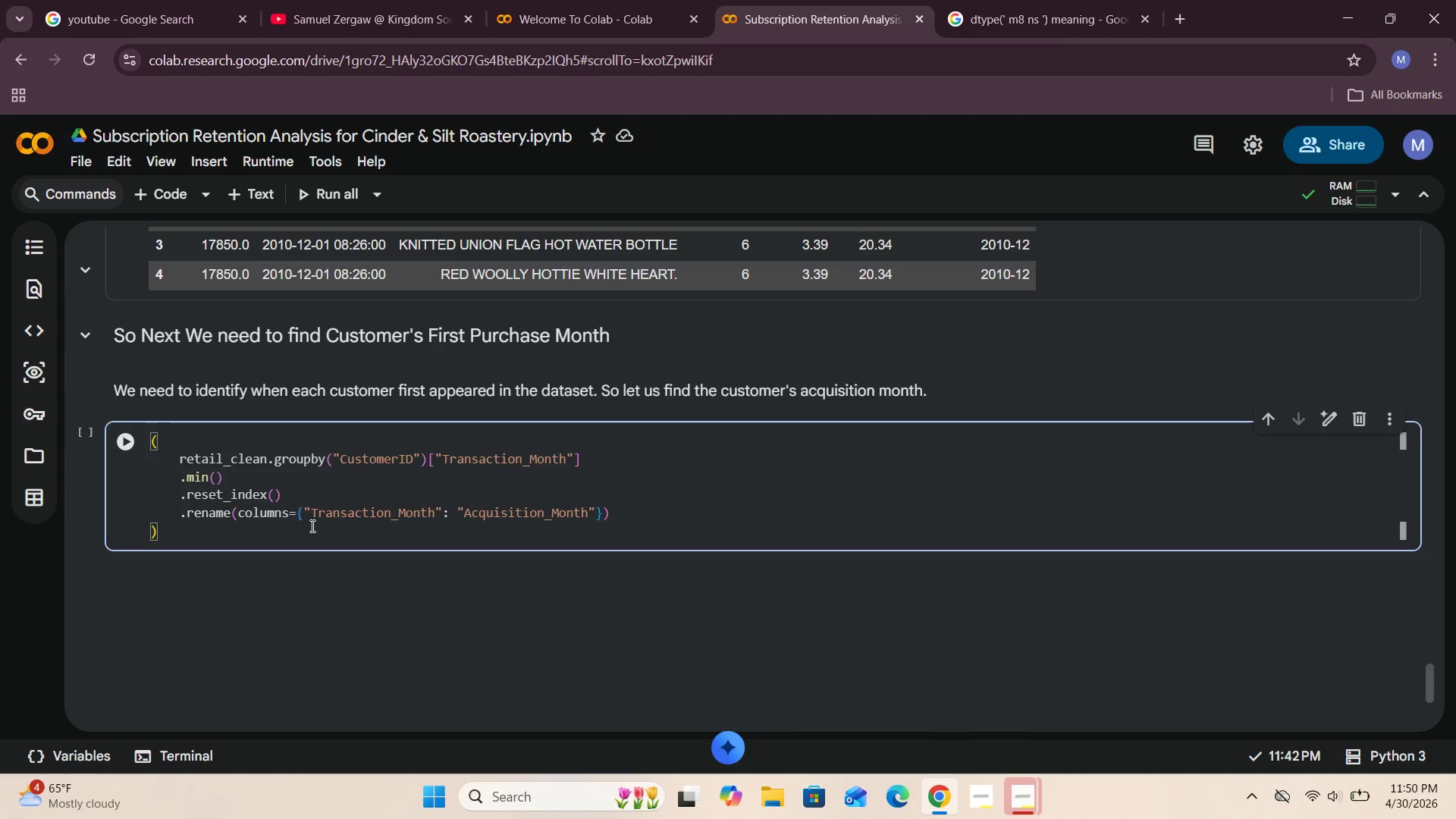 
wait(48.88)
 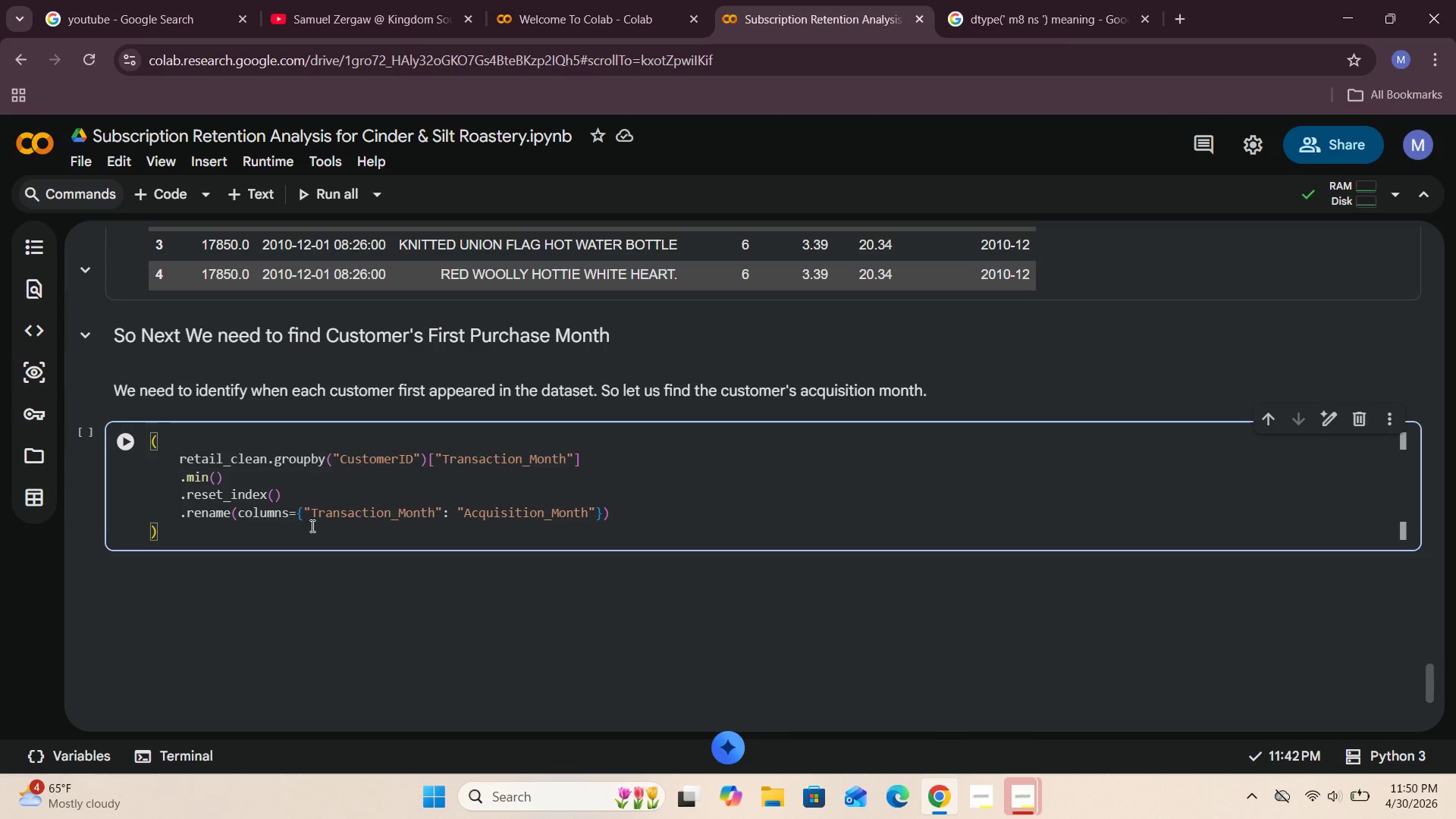 
key(Equal)
 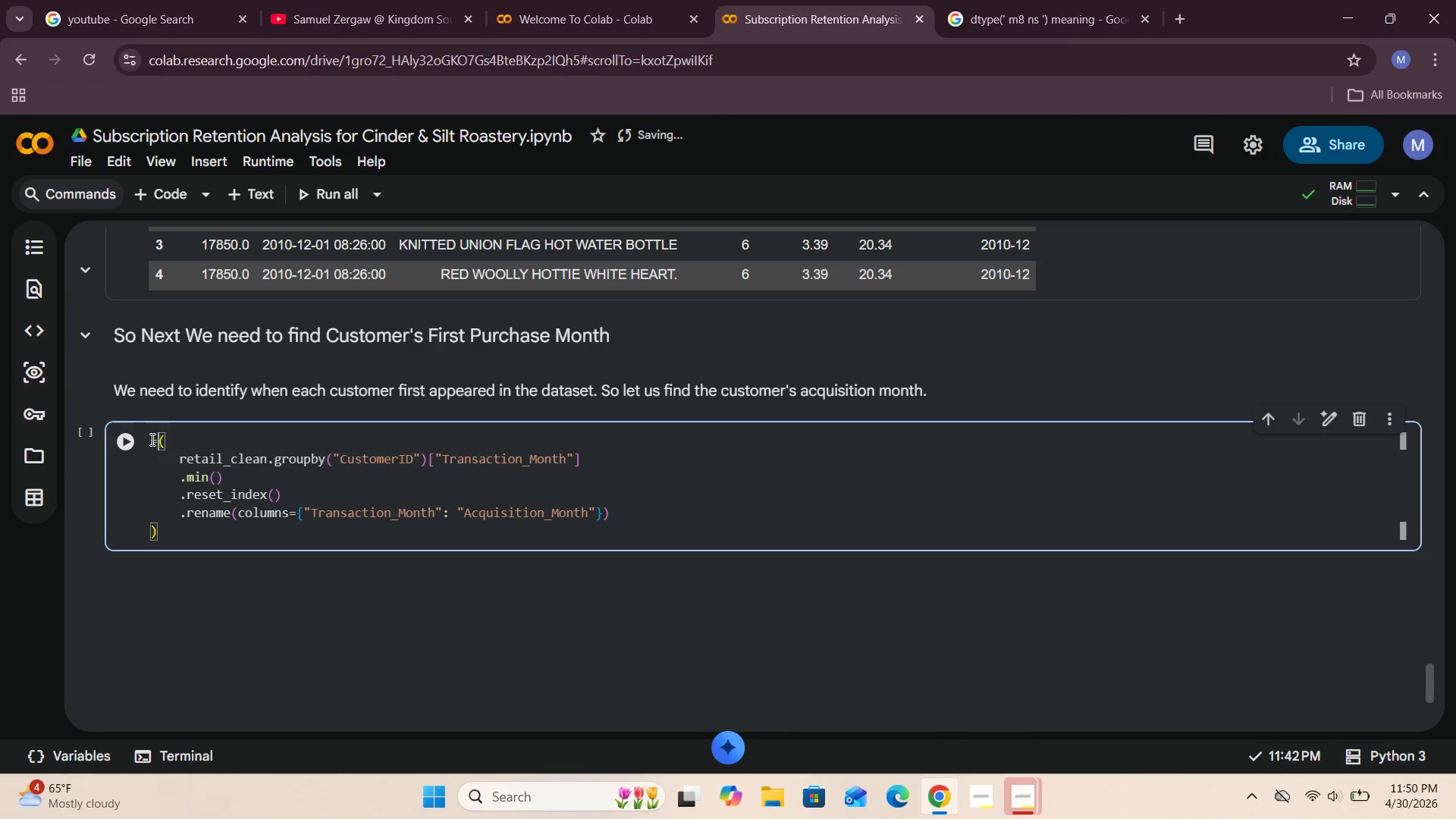 
key(Space)
 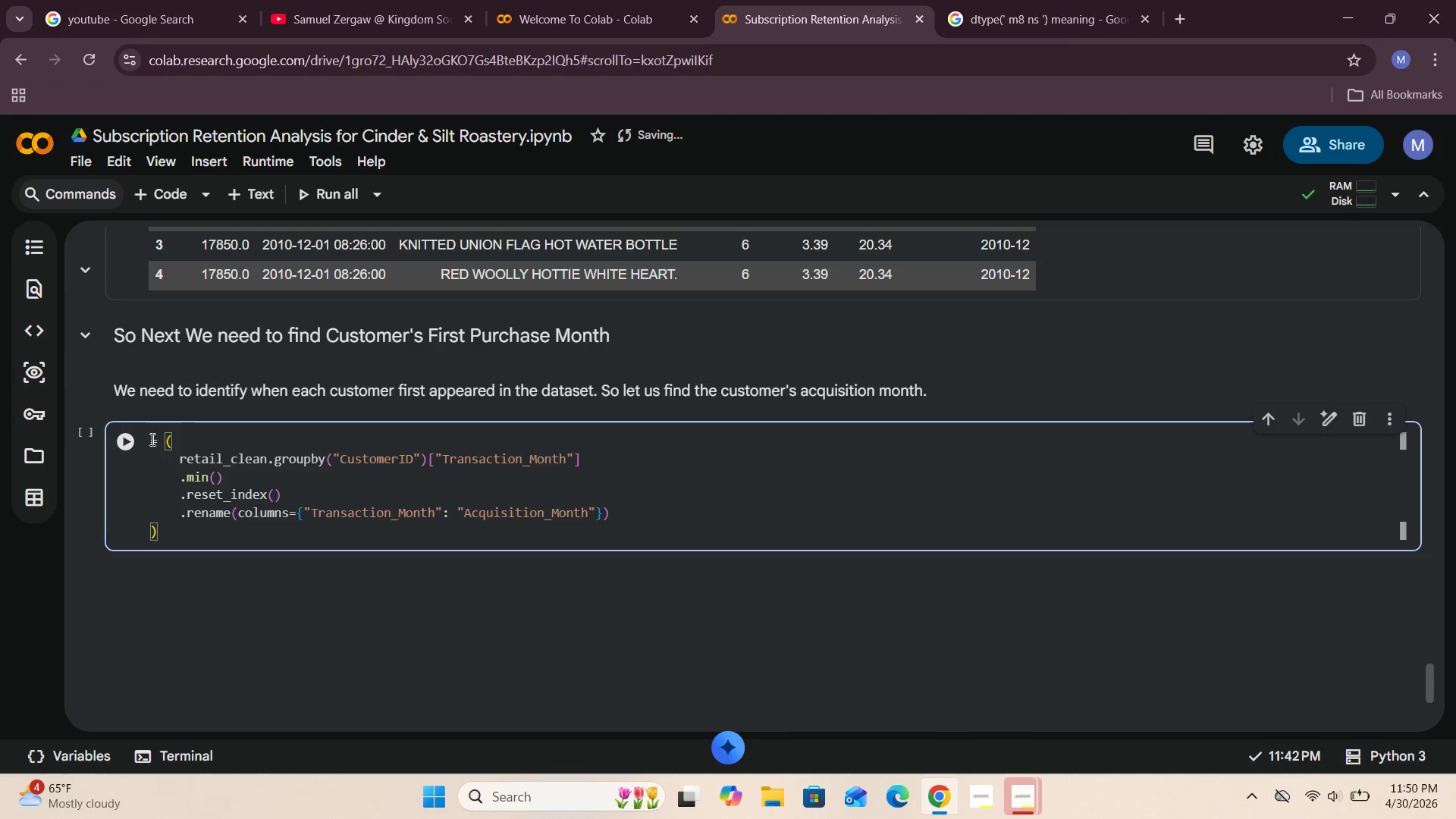 
key(ArrowLeft)
 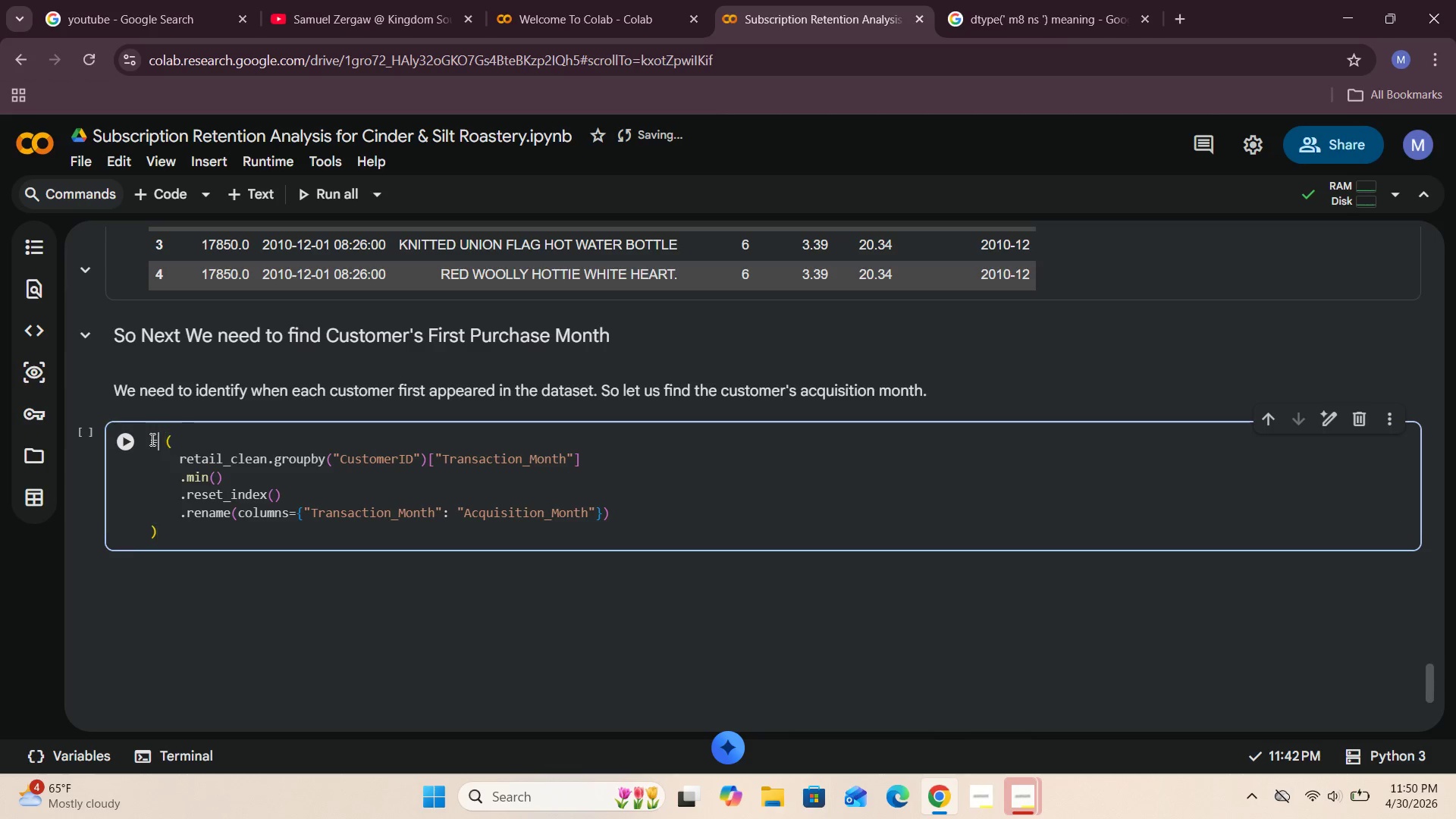 
key(ArrowLeft)
 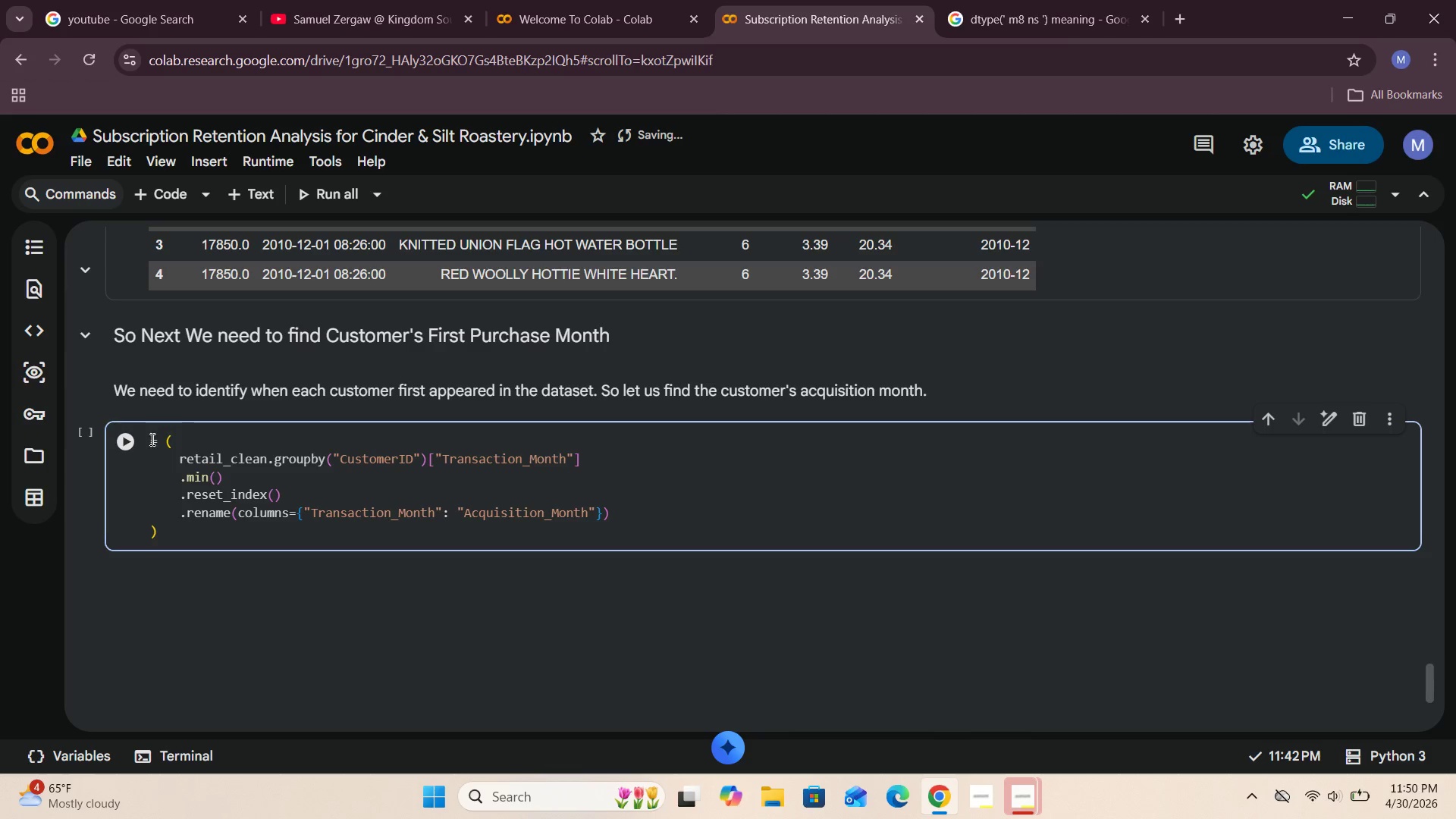 
type(first_purchase_o)
key(Backspace)
type(month )
 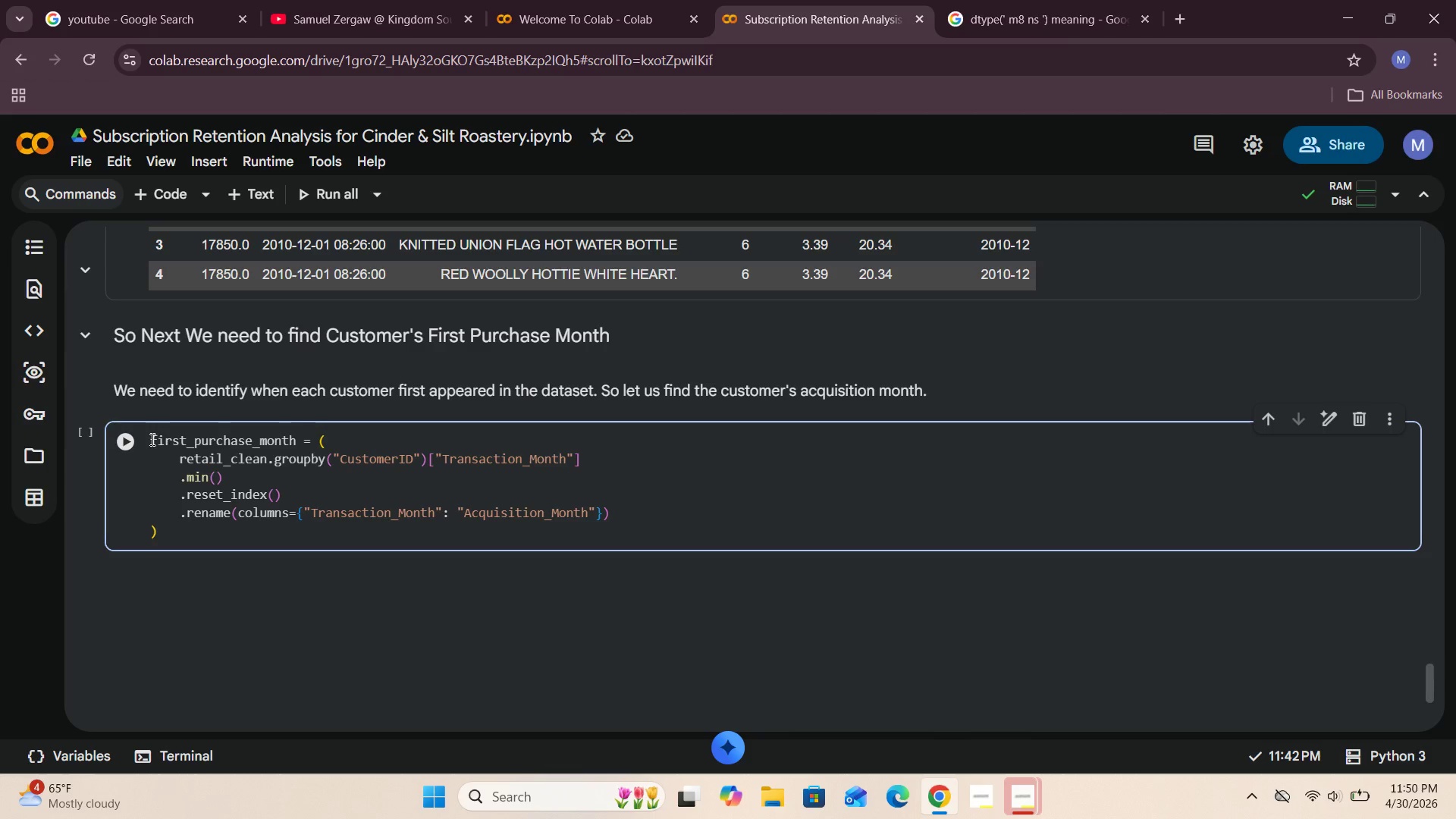 
left_click([178, 536])
 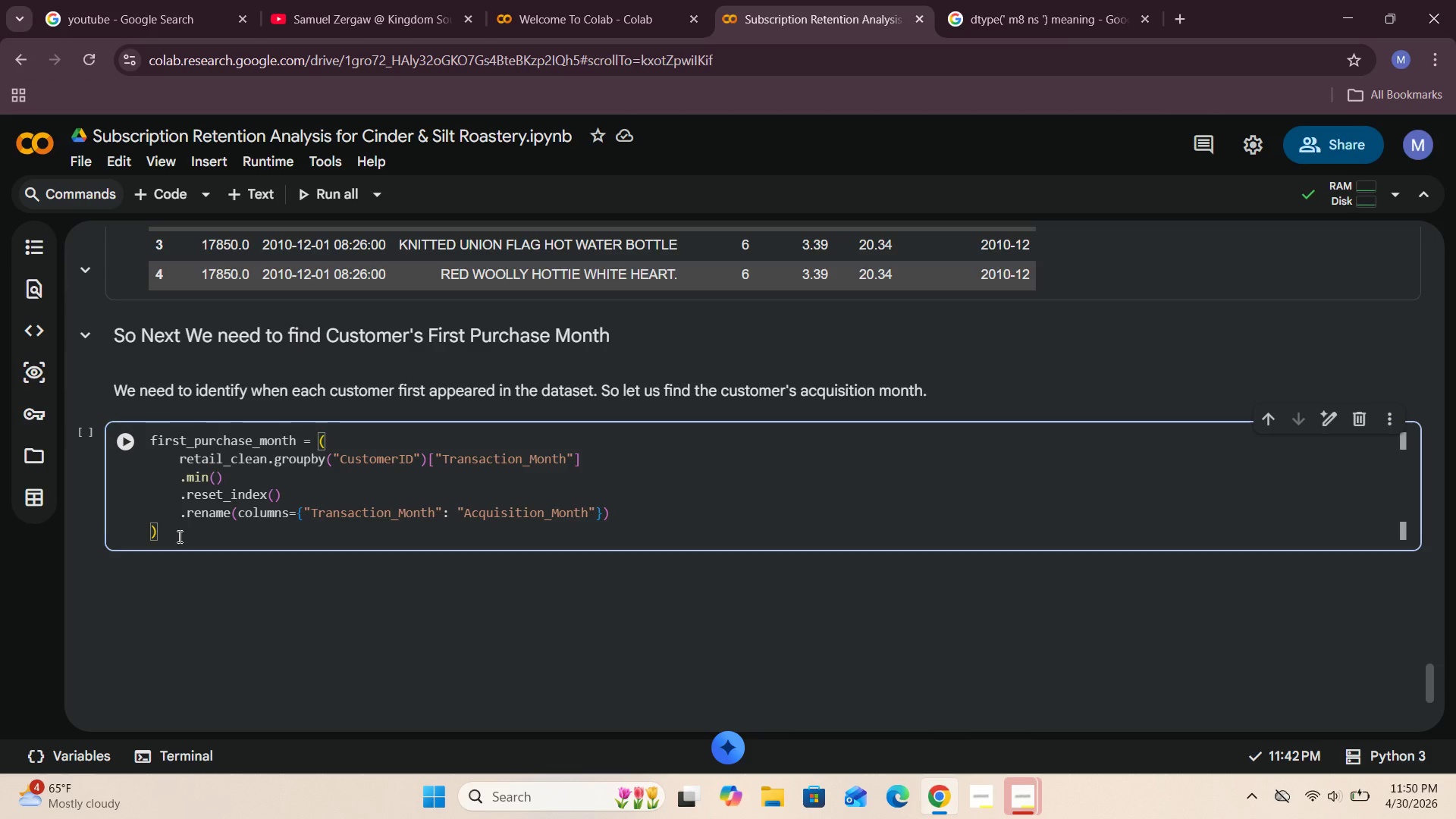 
key(Enter)
 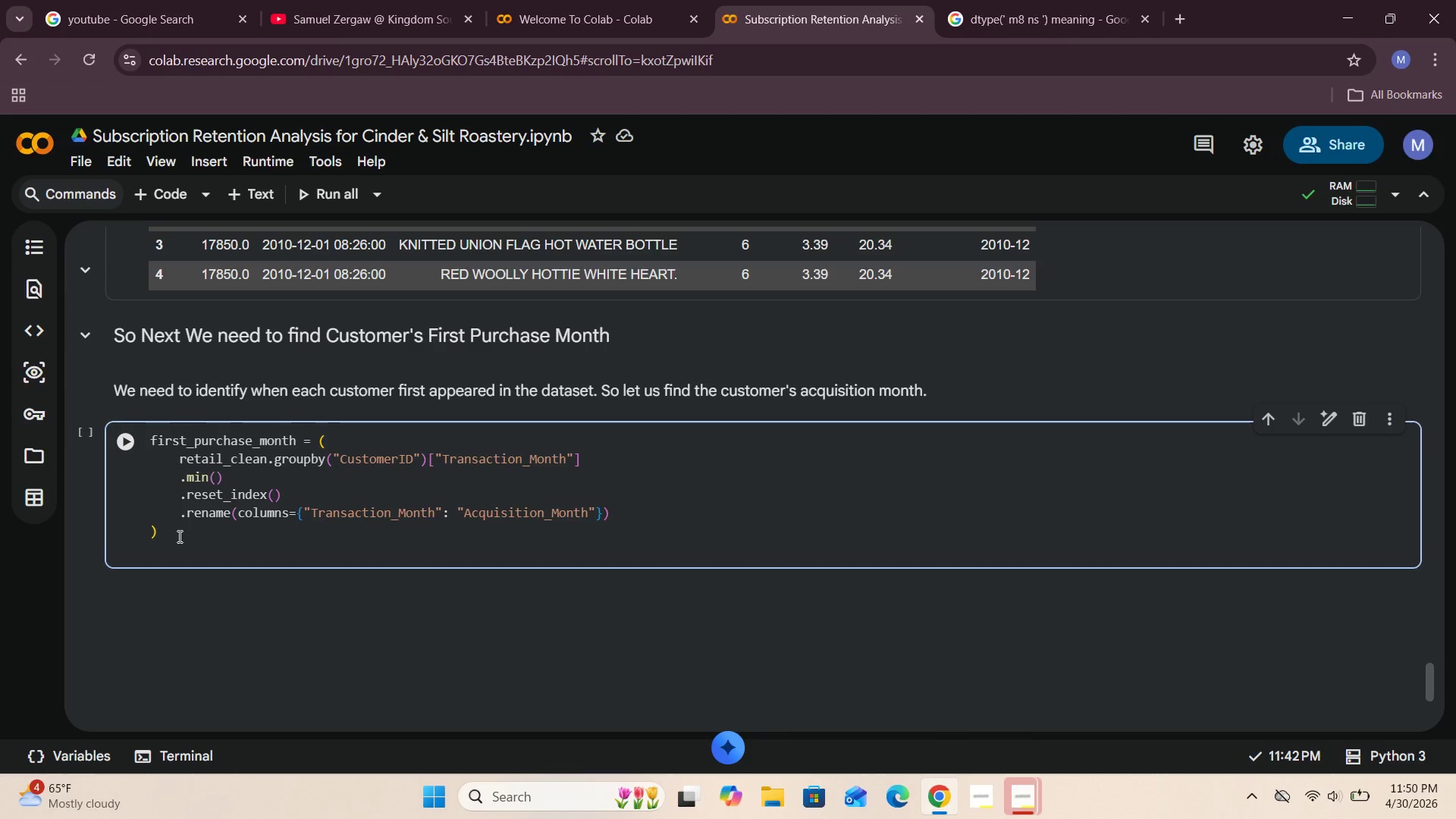 
left_click([130, 450])
 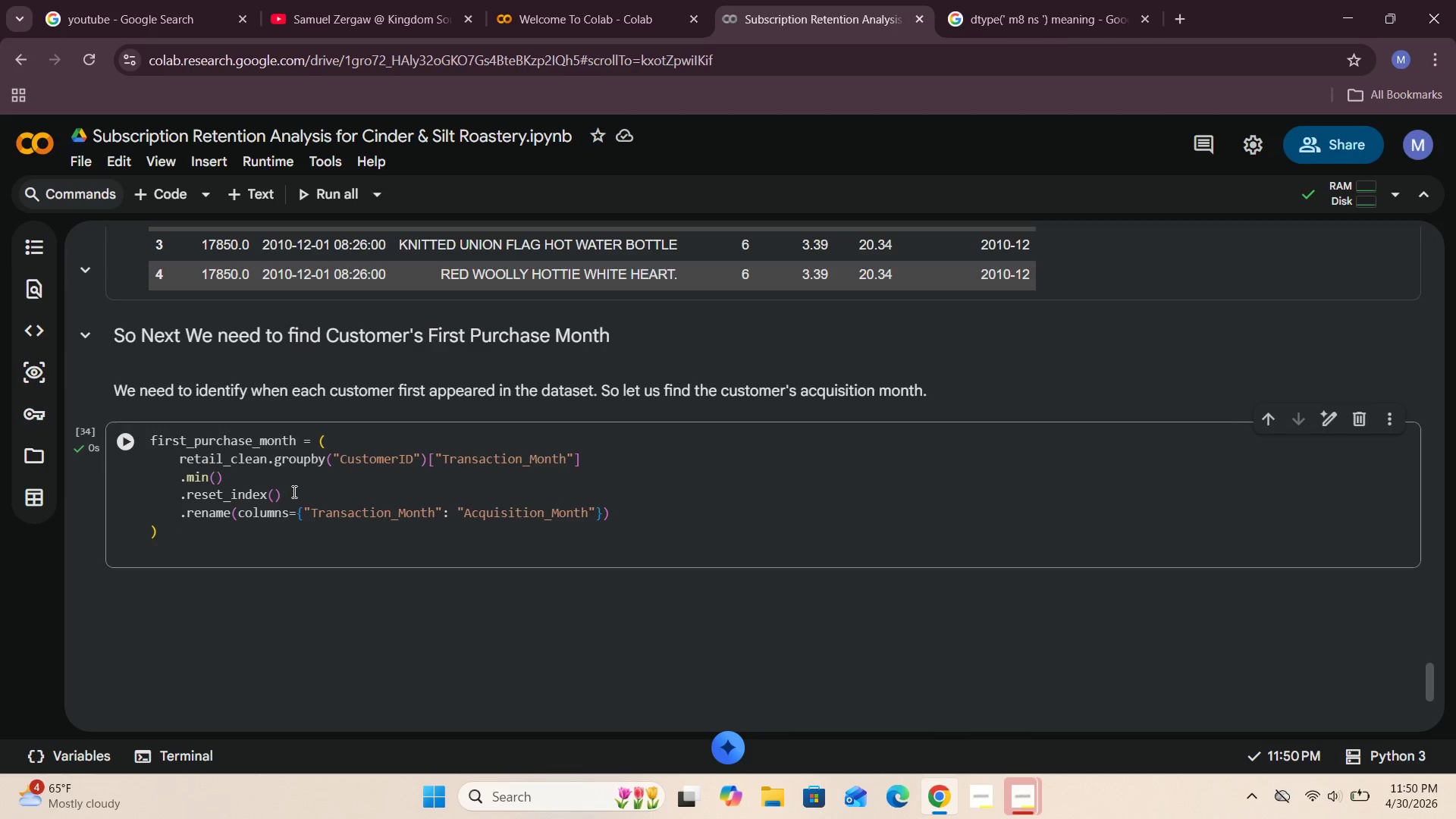 
scroll: coordinate [293, 491], scroll_direction: down, amount: 1.0
 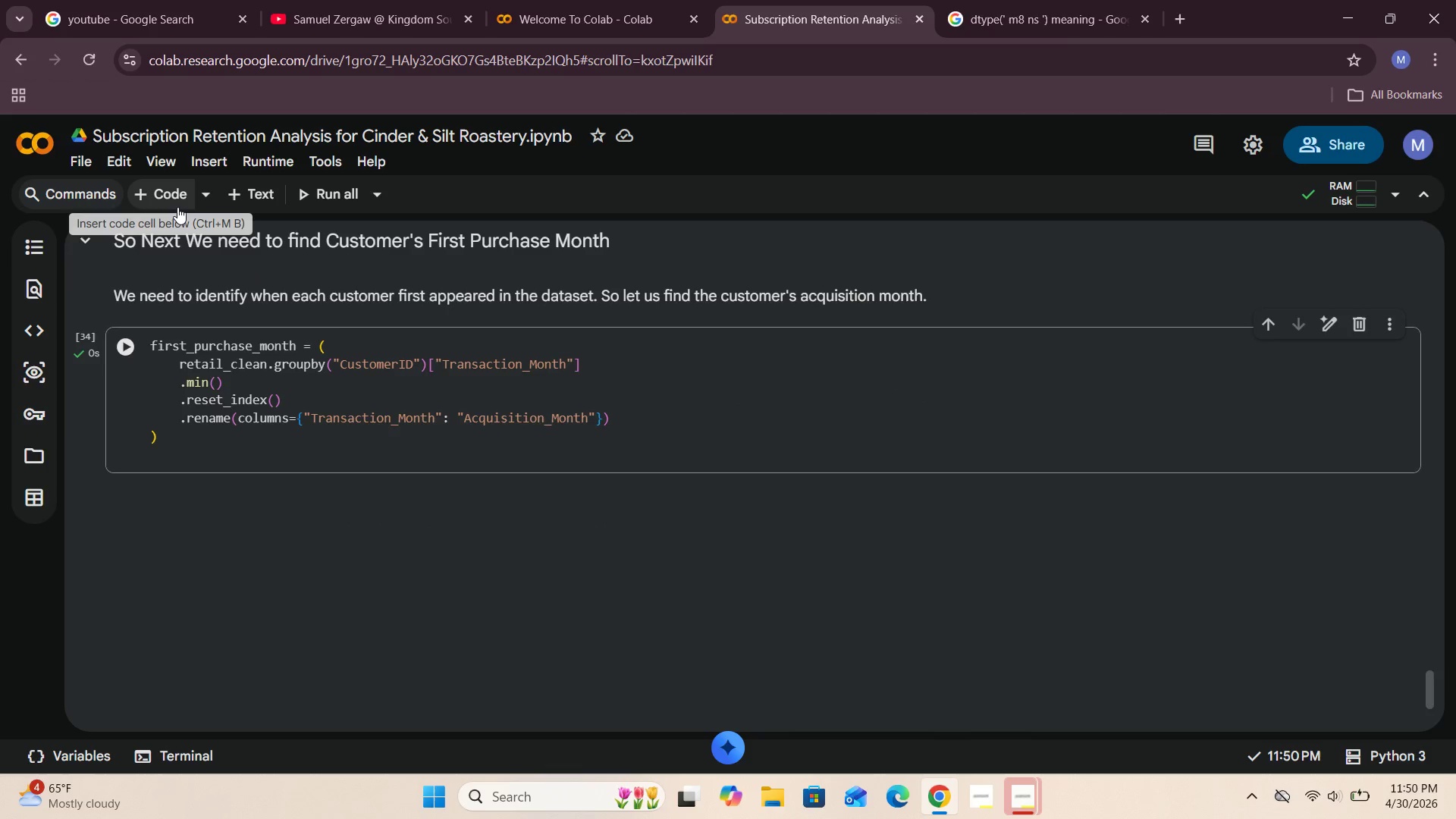 
left_click([177, 207])
 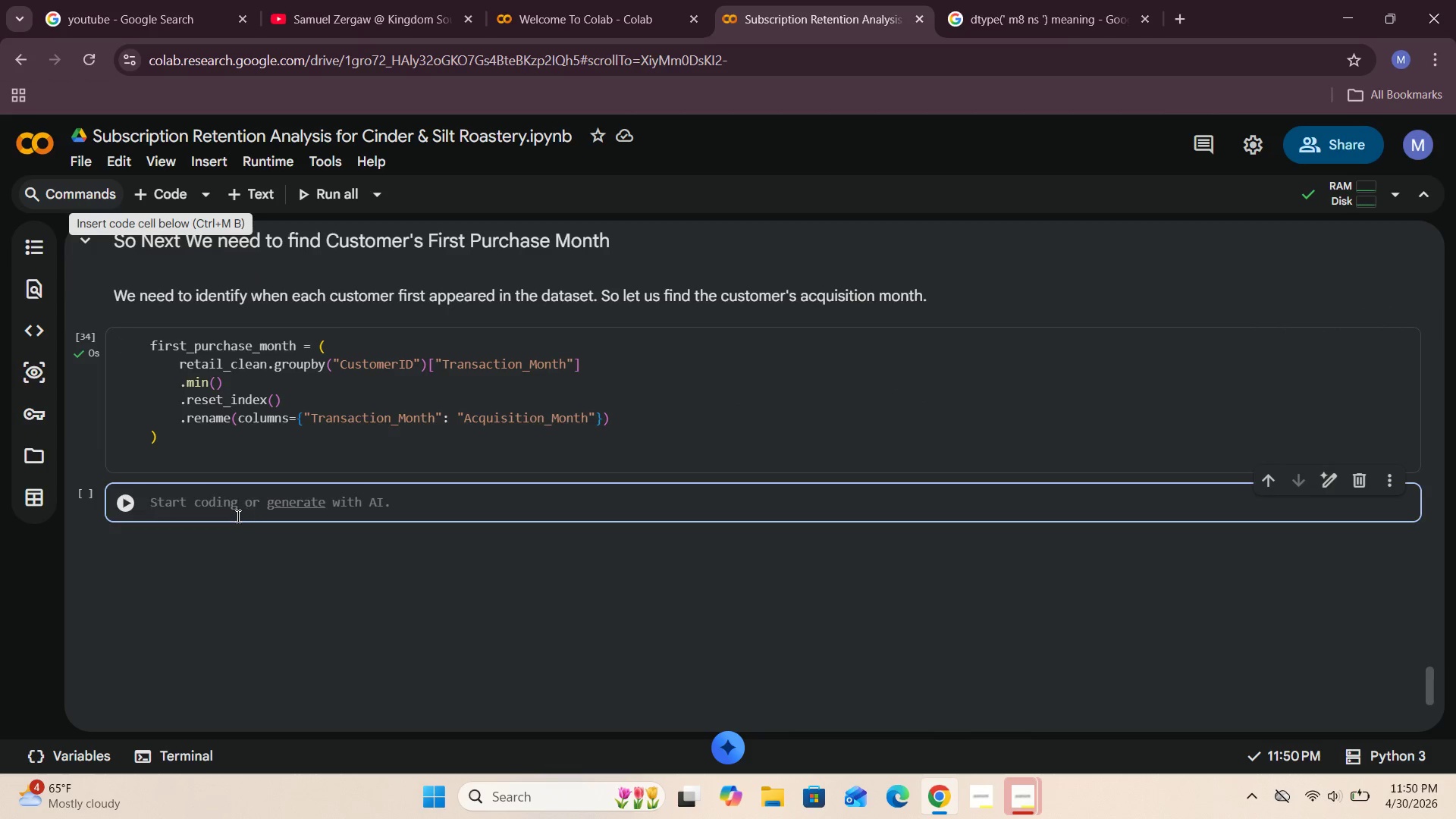 
left_click([235, 510])
 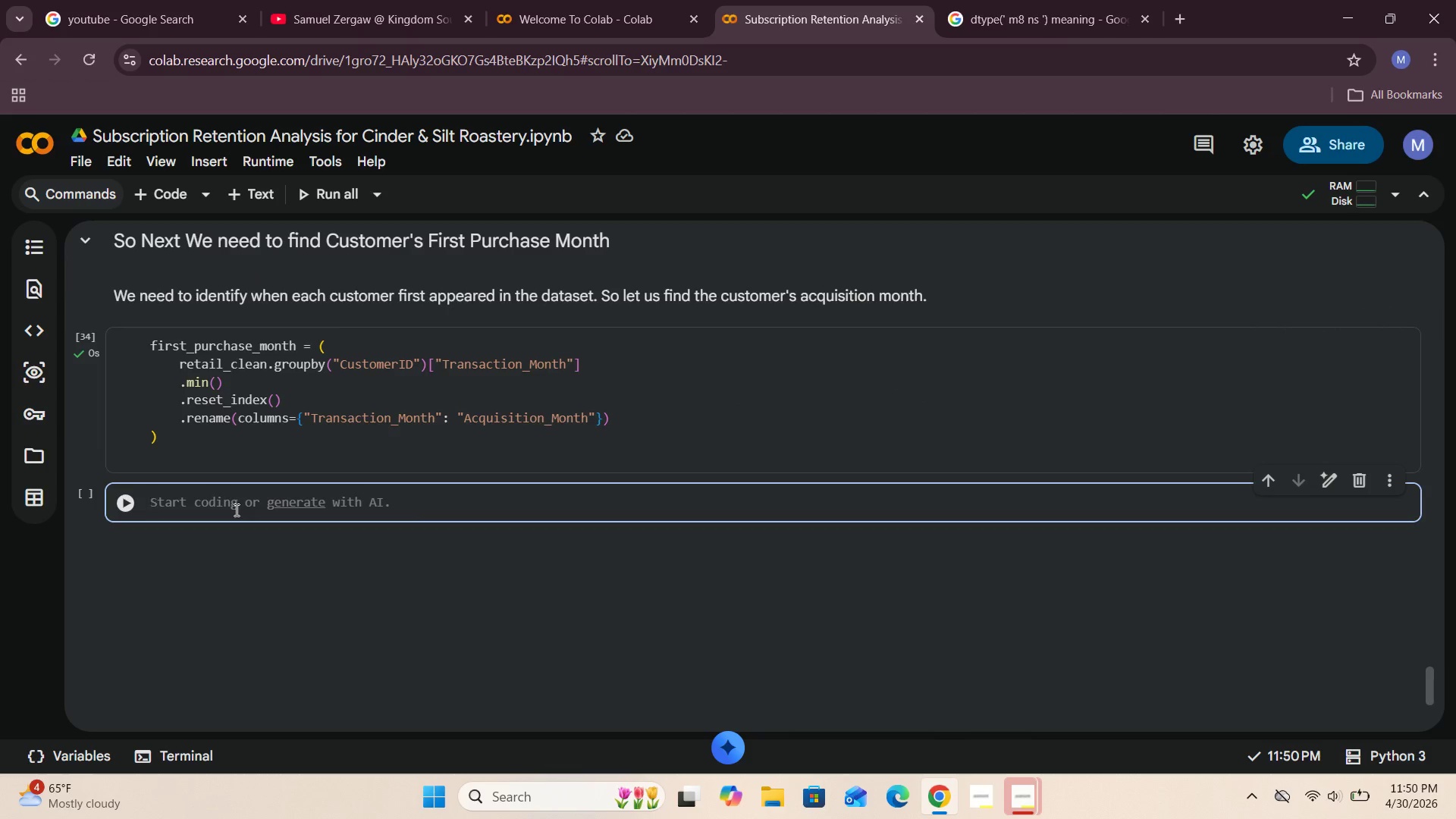 
type(first_purchase_month)
 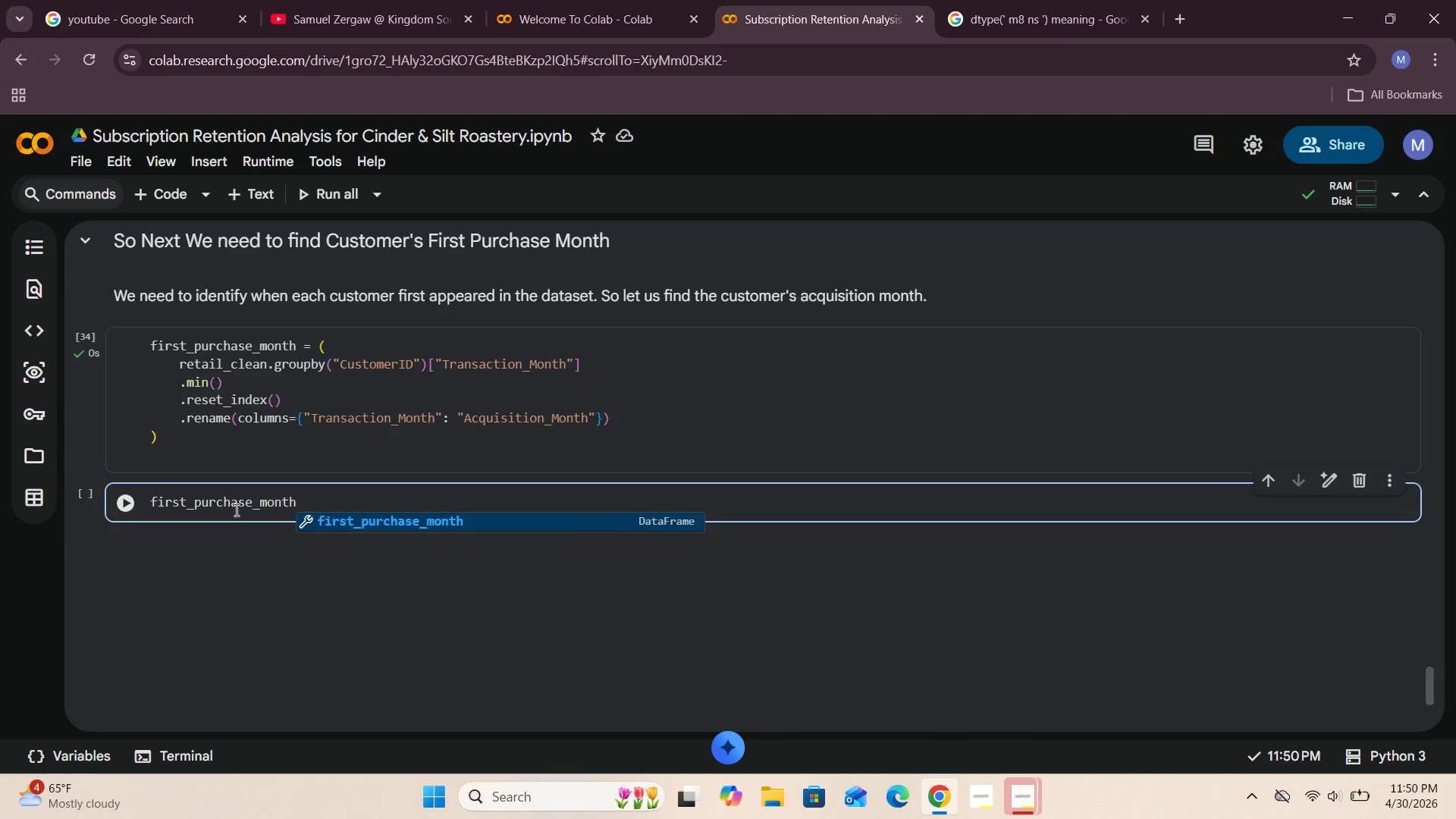 
type(.head()
 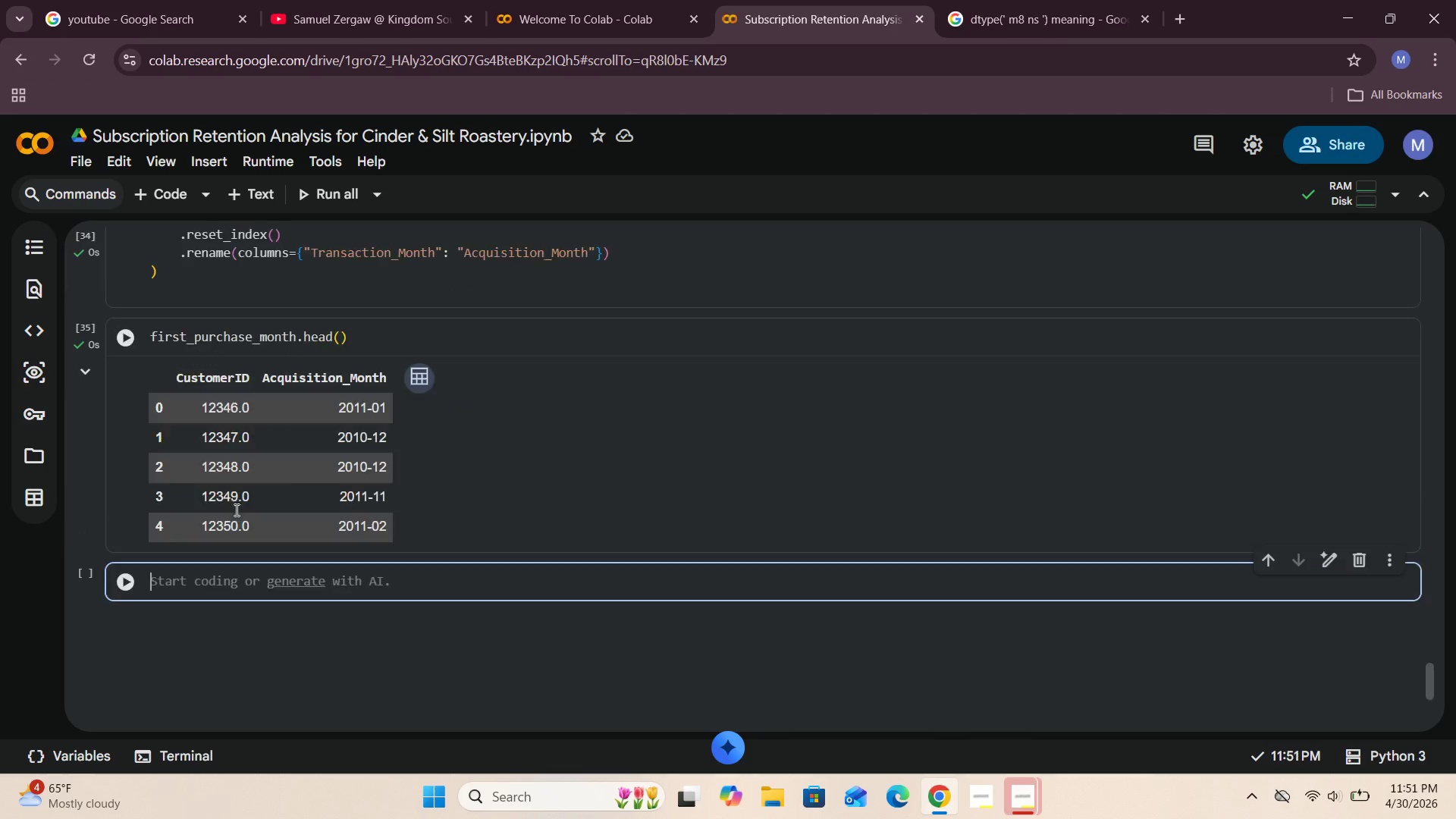 
 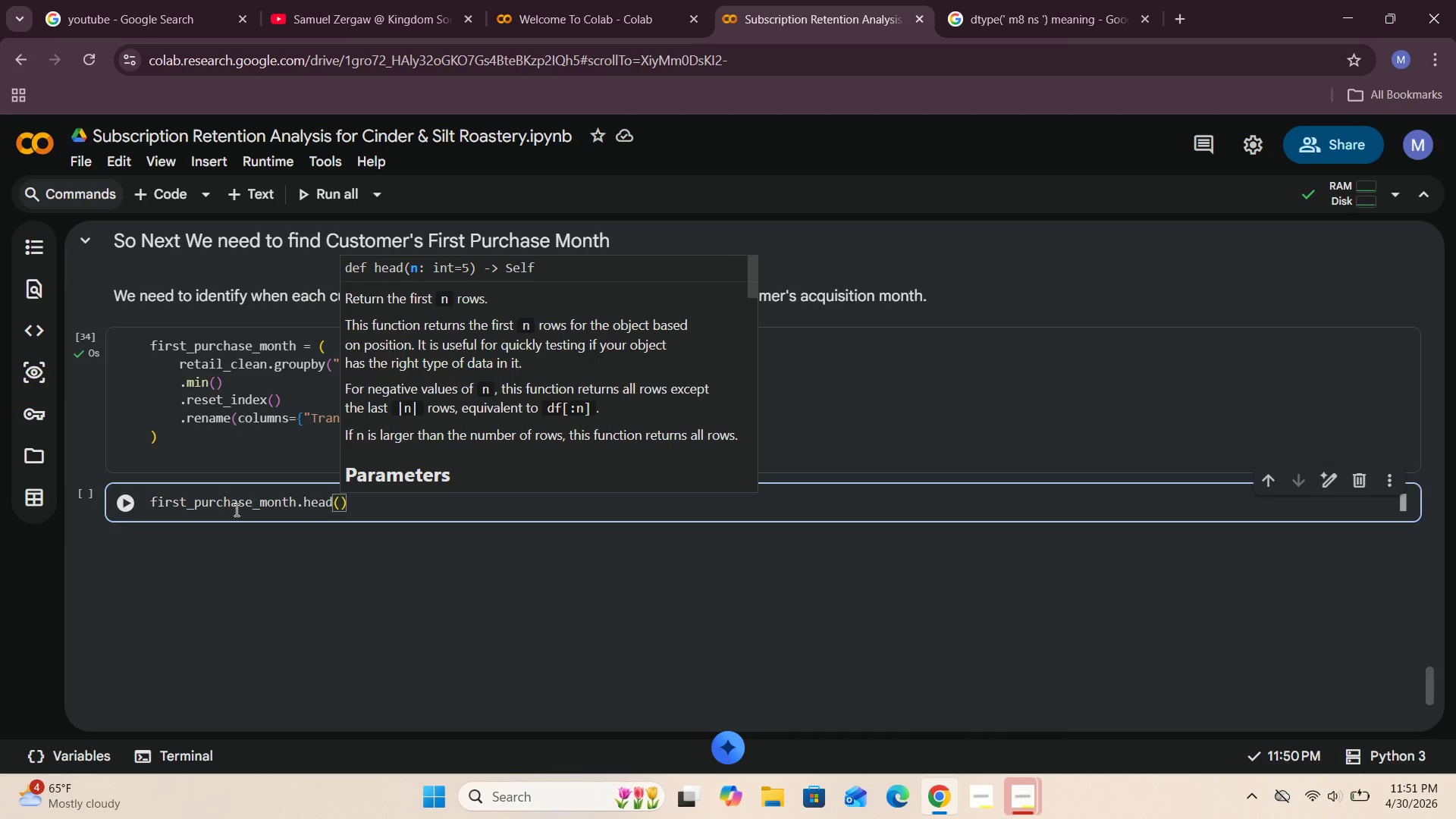 
key(Shift+Enter)
 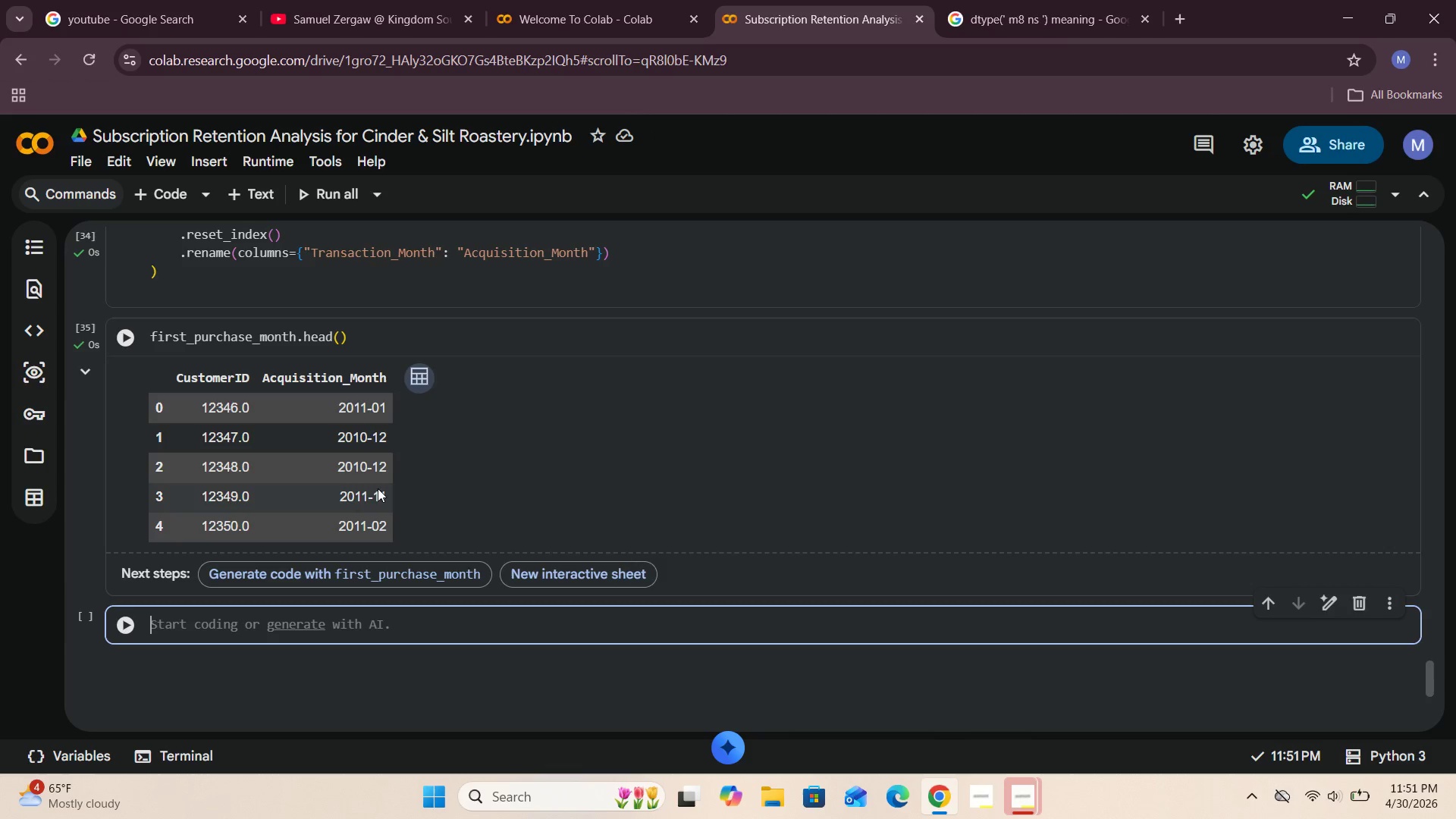 
wait(35.22)
 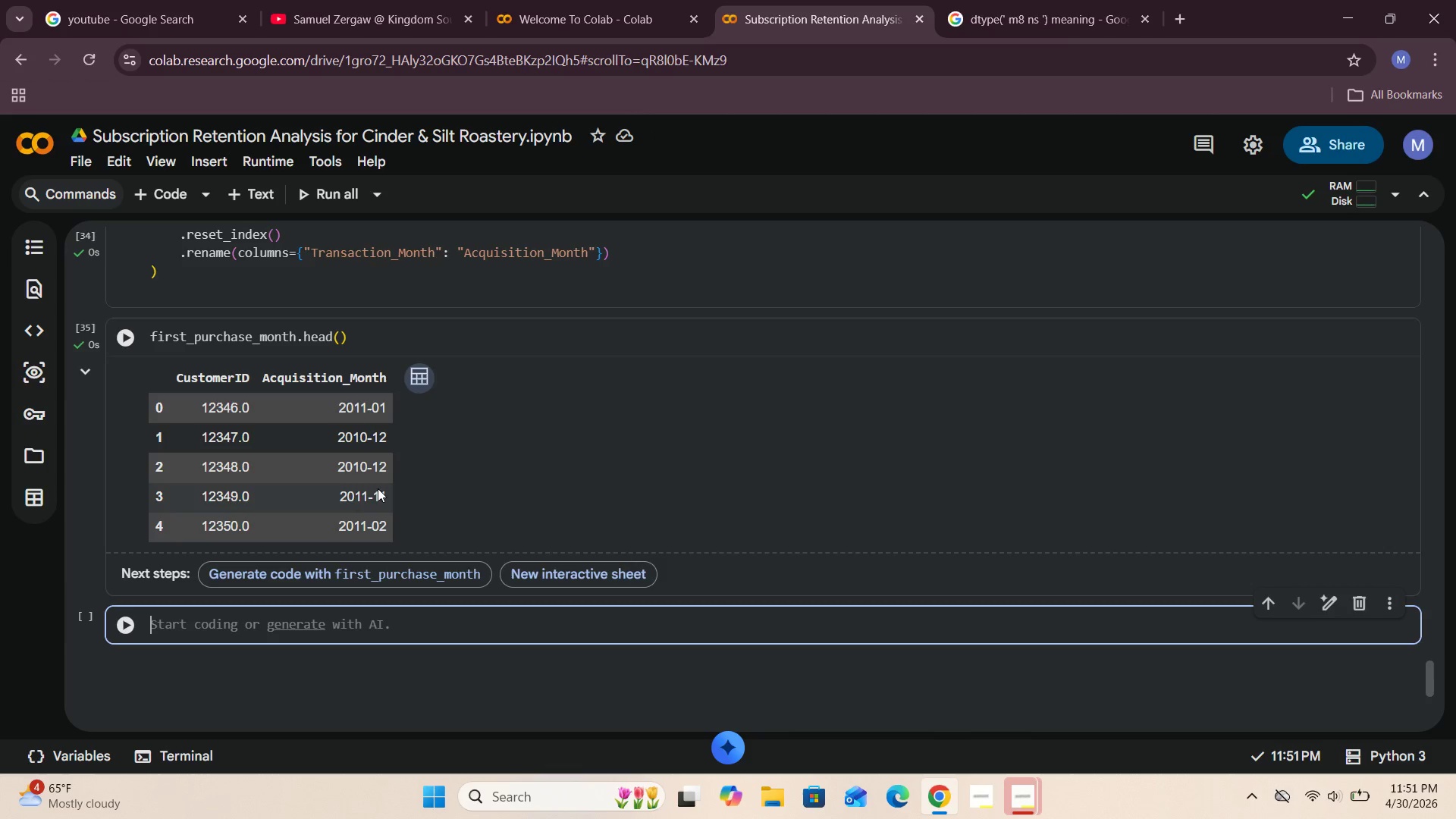 
left_click([202, 629])
 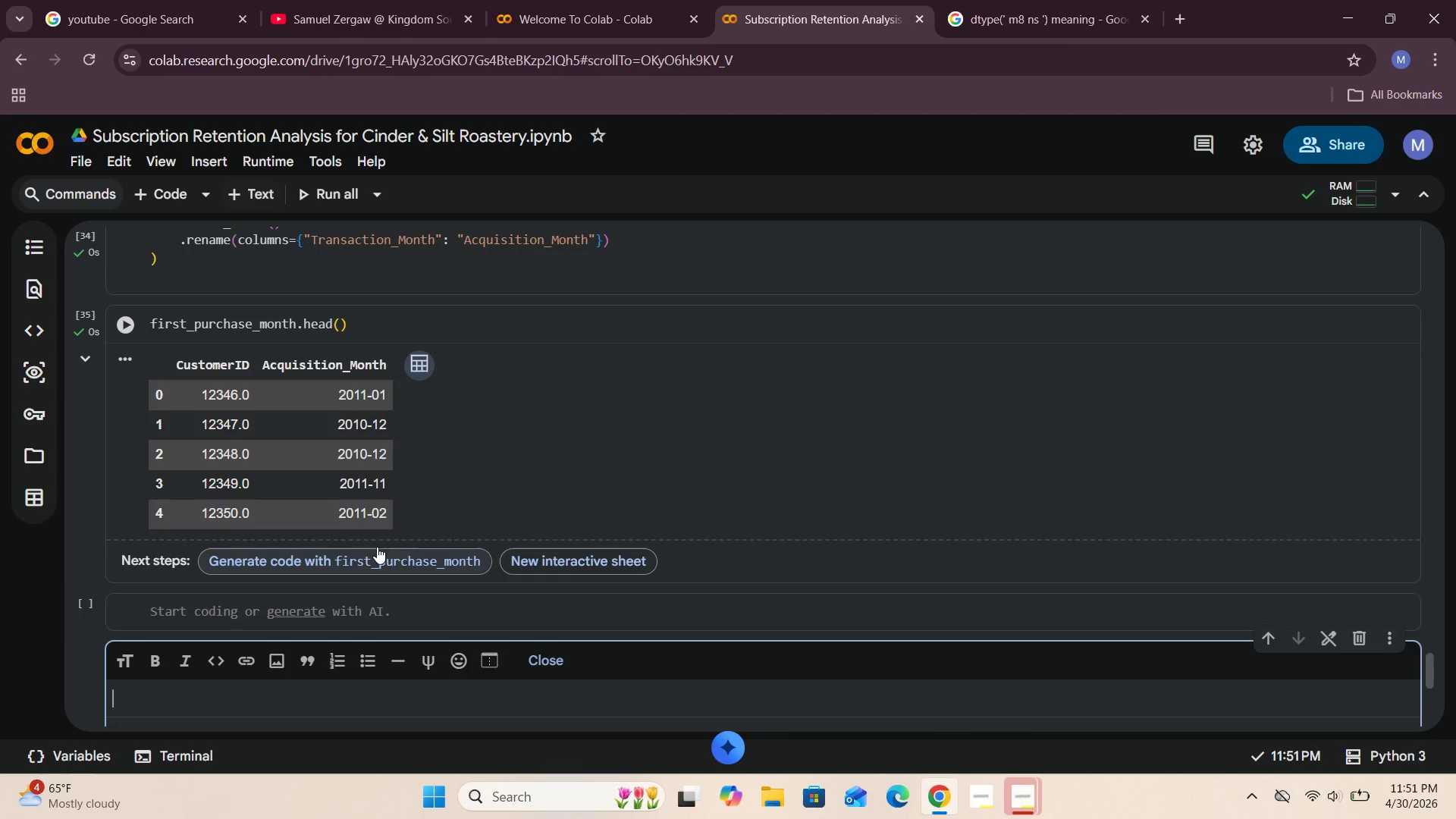 
left_click([1205, 609])
 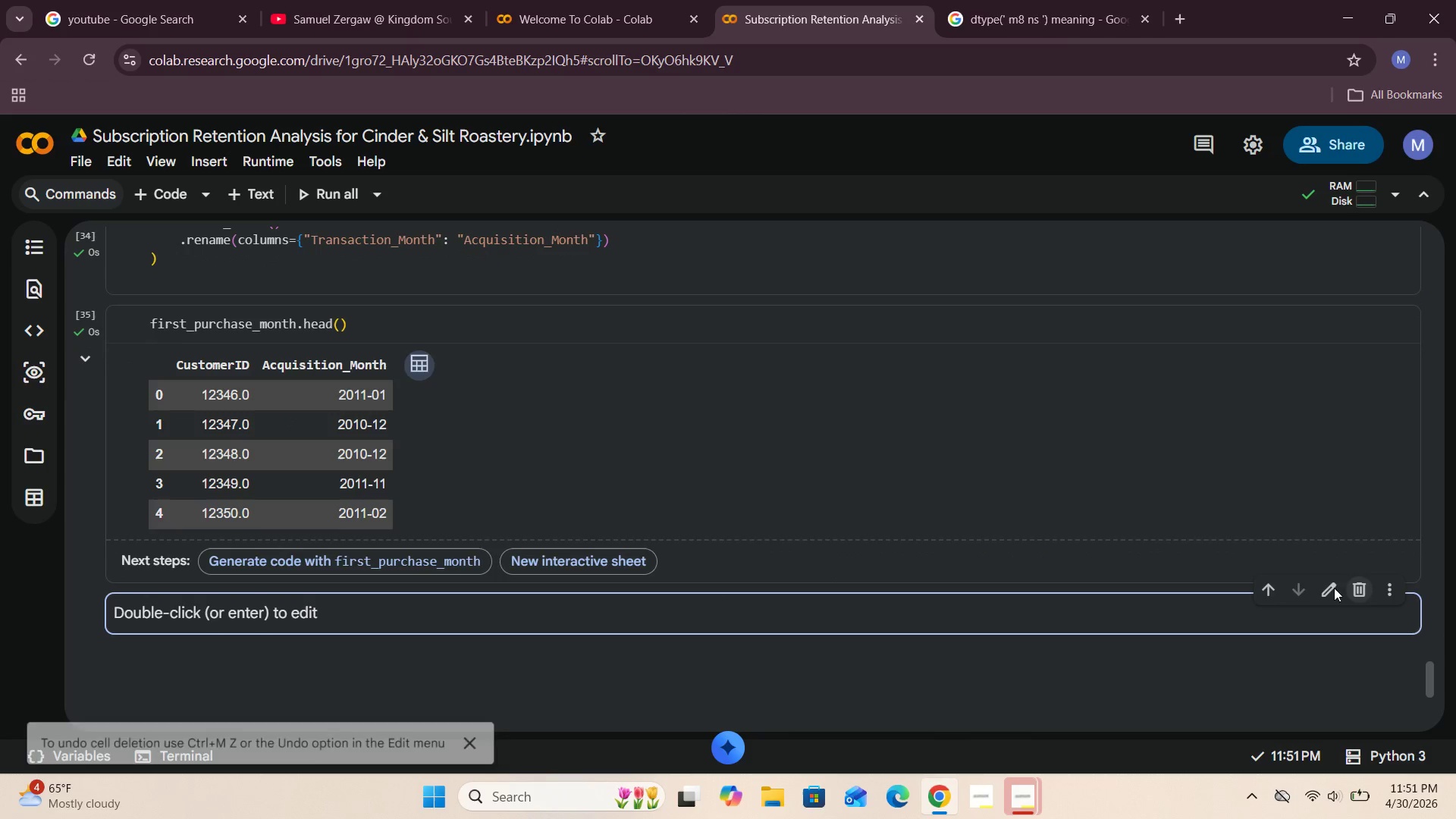 
scroll: coordinate [1156, 580], scroll_direction: down, amount: 1.0
 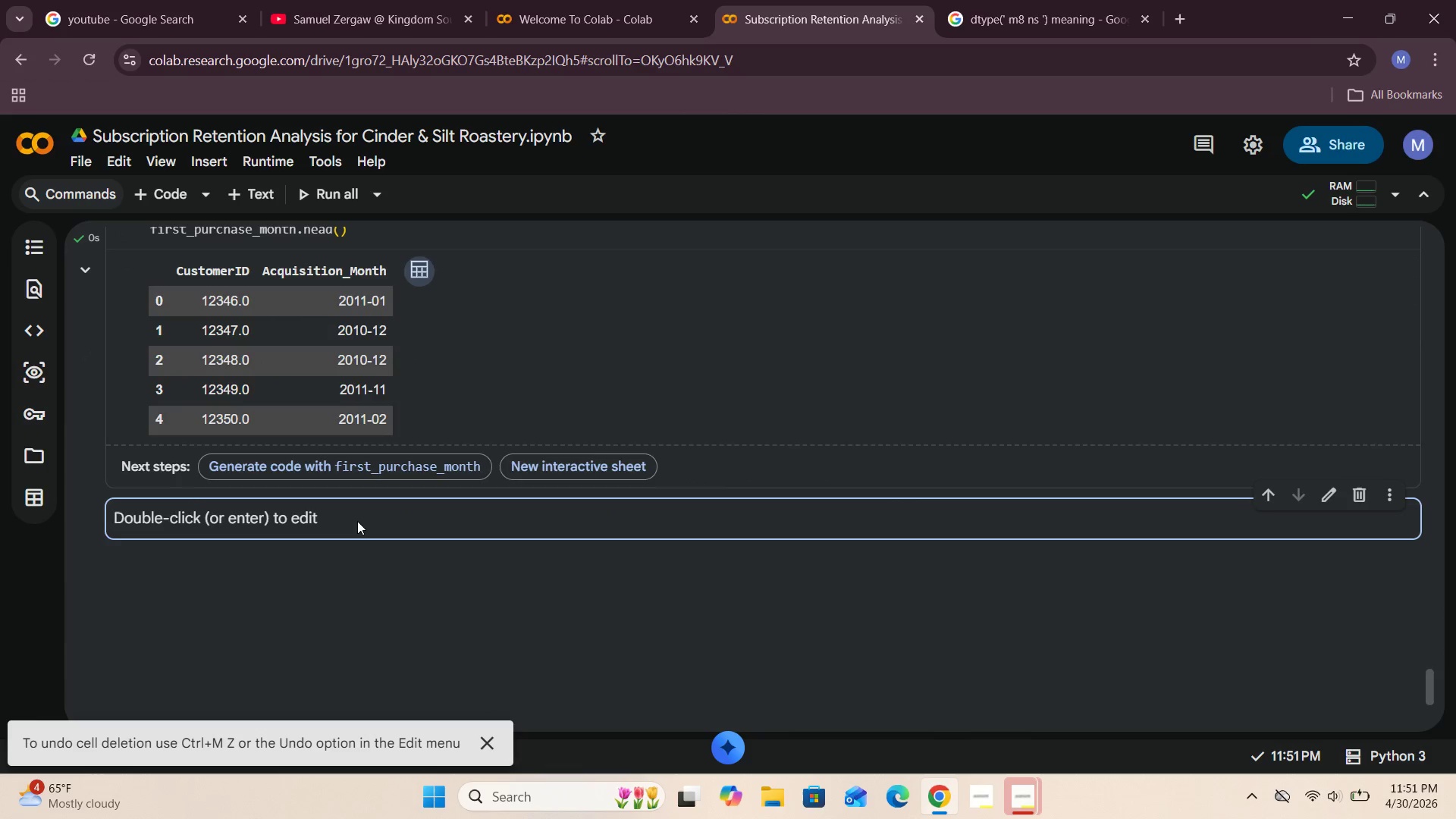 
double_click([357, 521])
 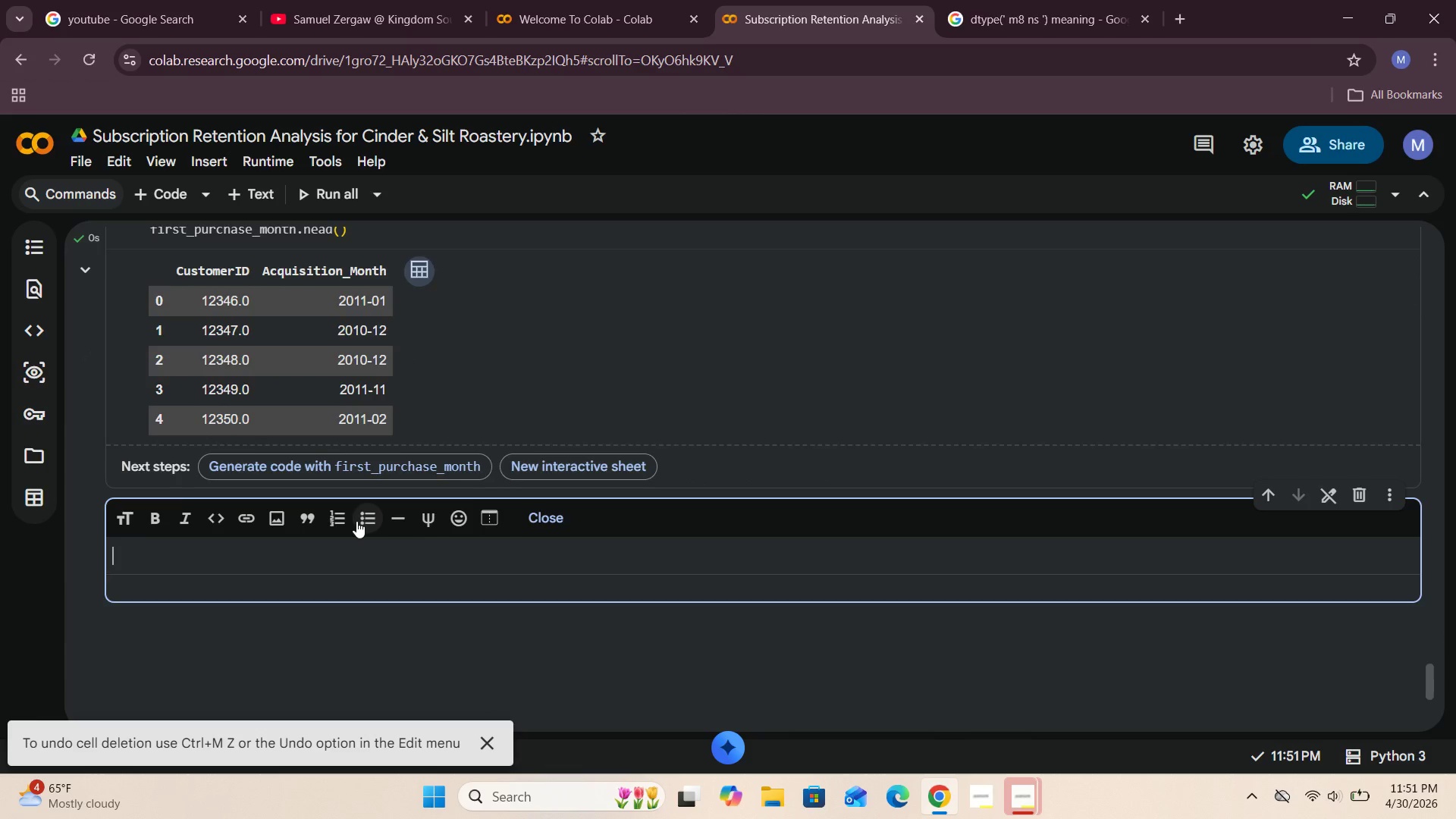 
scroll: coordinate [306, 522], scroll_direction: down, amount: 2.0
 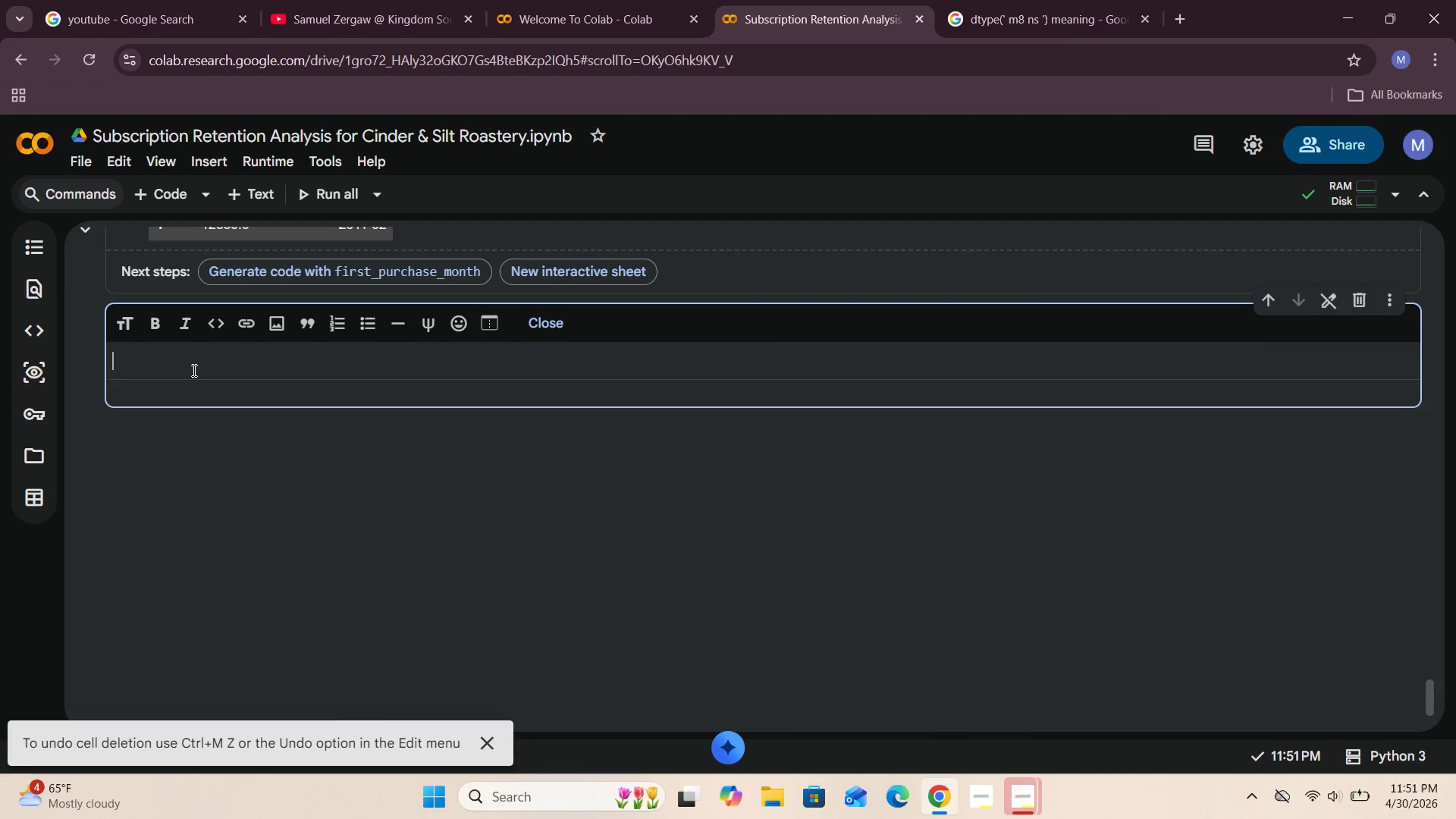 
left_click([190, 367])
 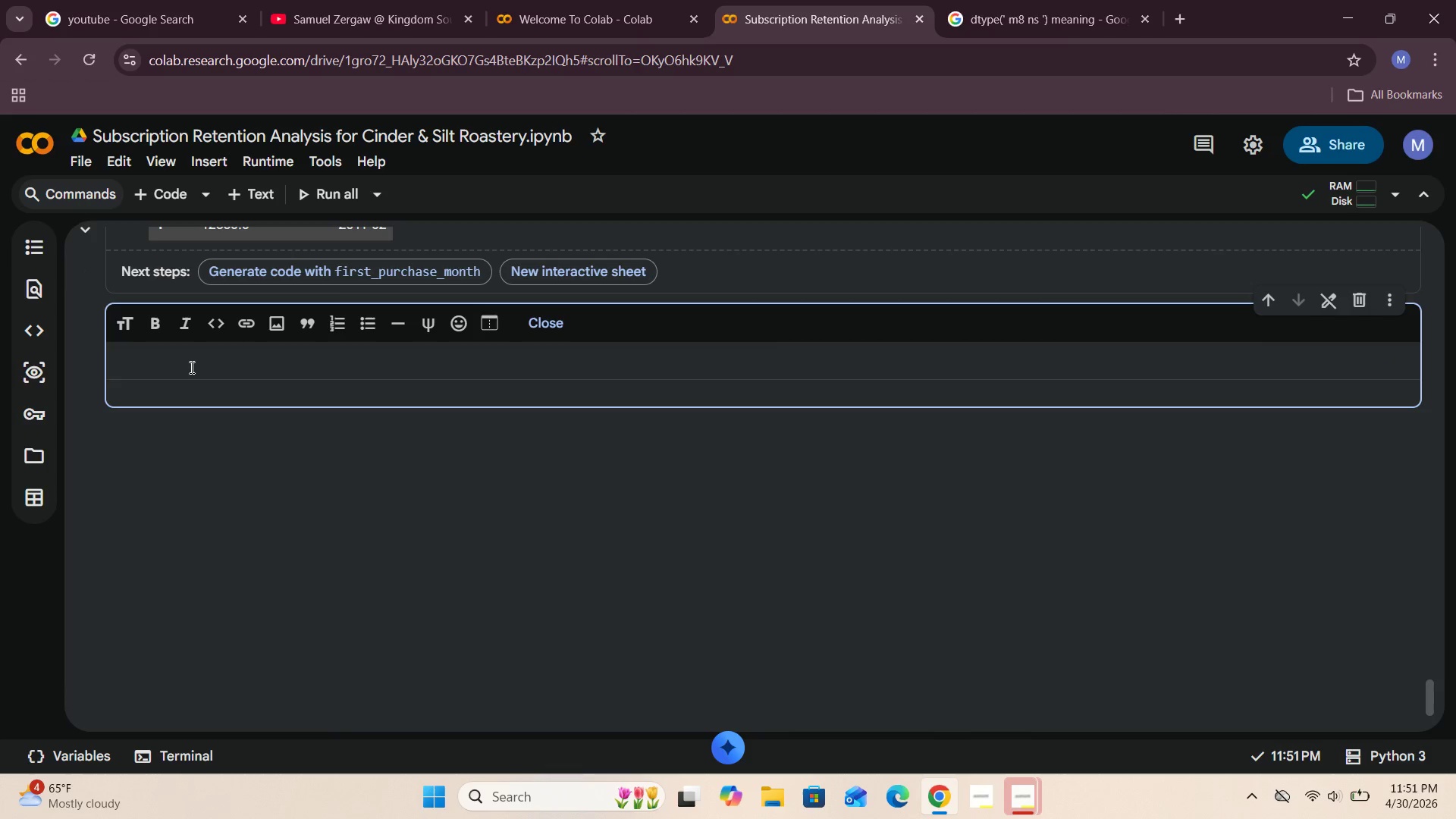 
wait(5.94)
 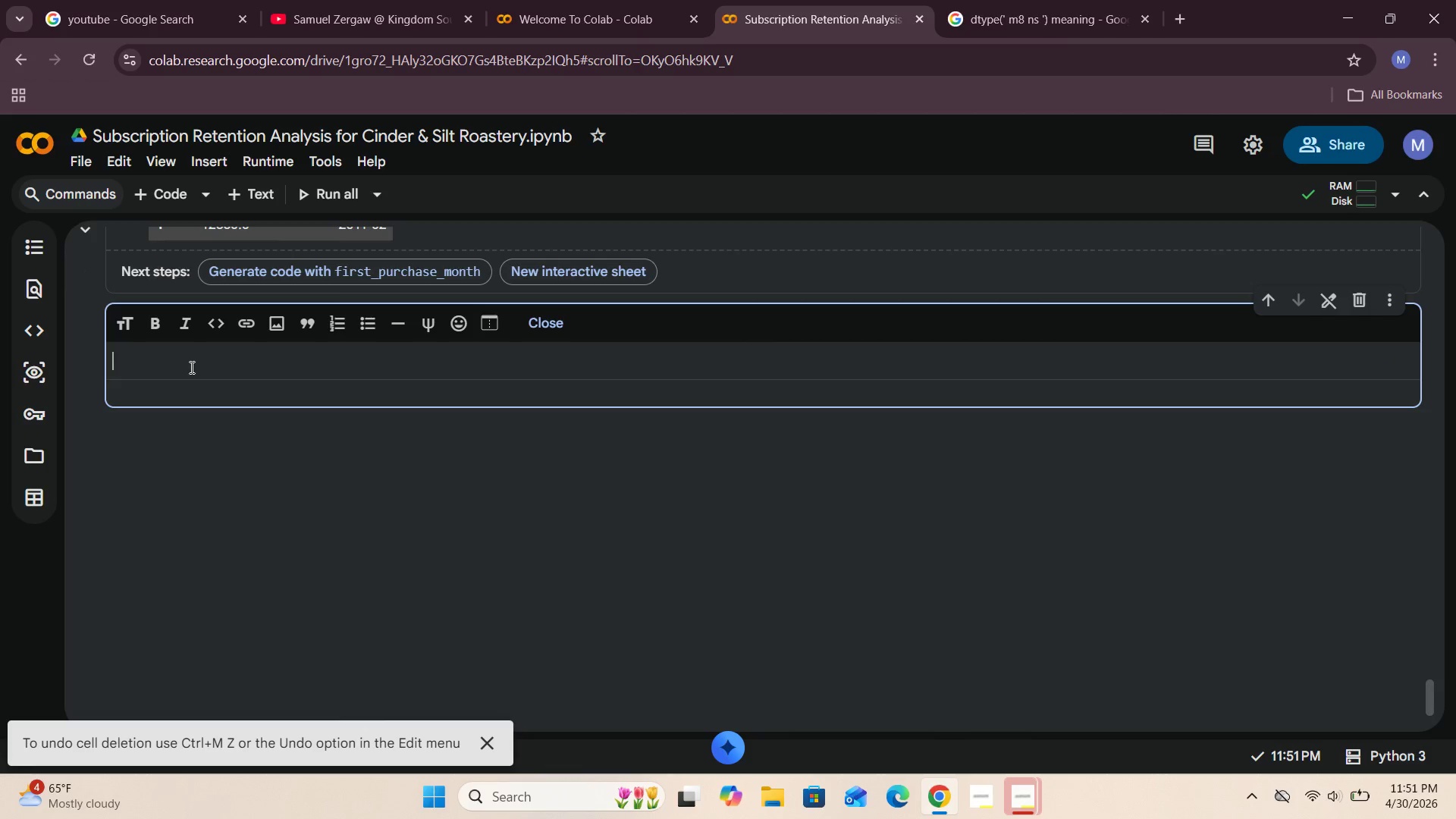 
left_click([159, 371])
 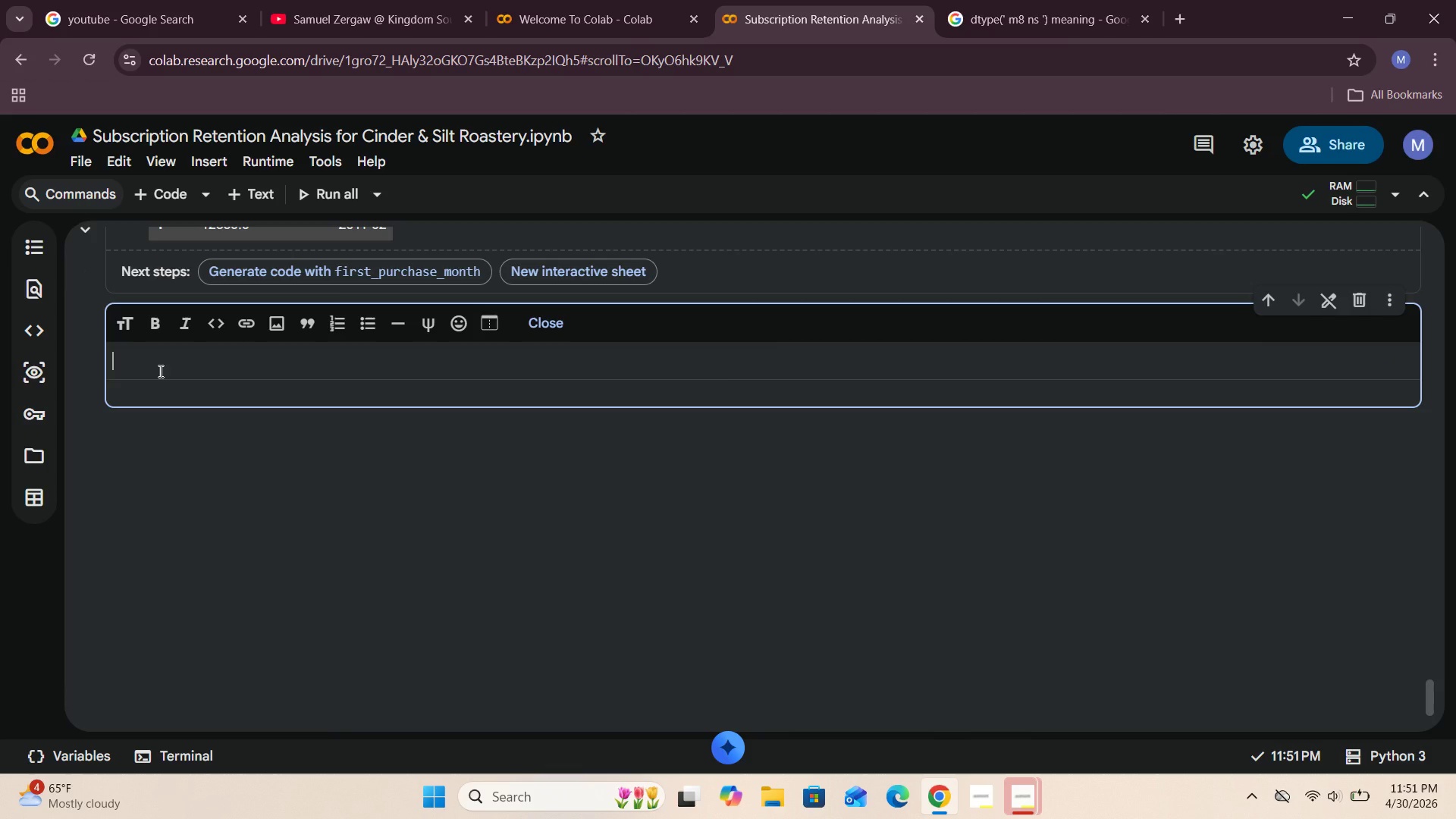 
type(Now I merge the acquisition month back into the )
 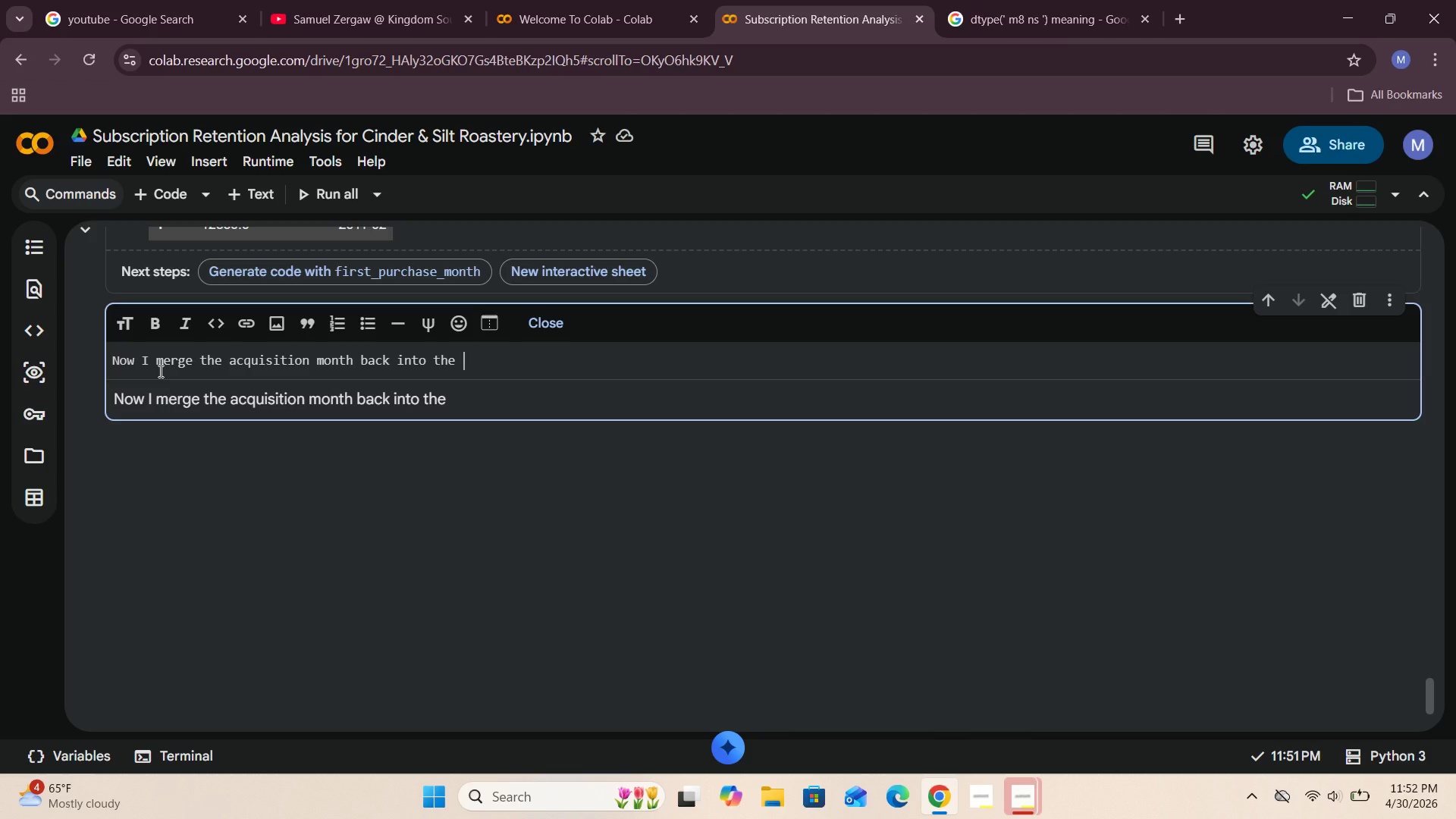 
wait(14.25)
 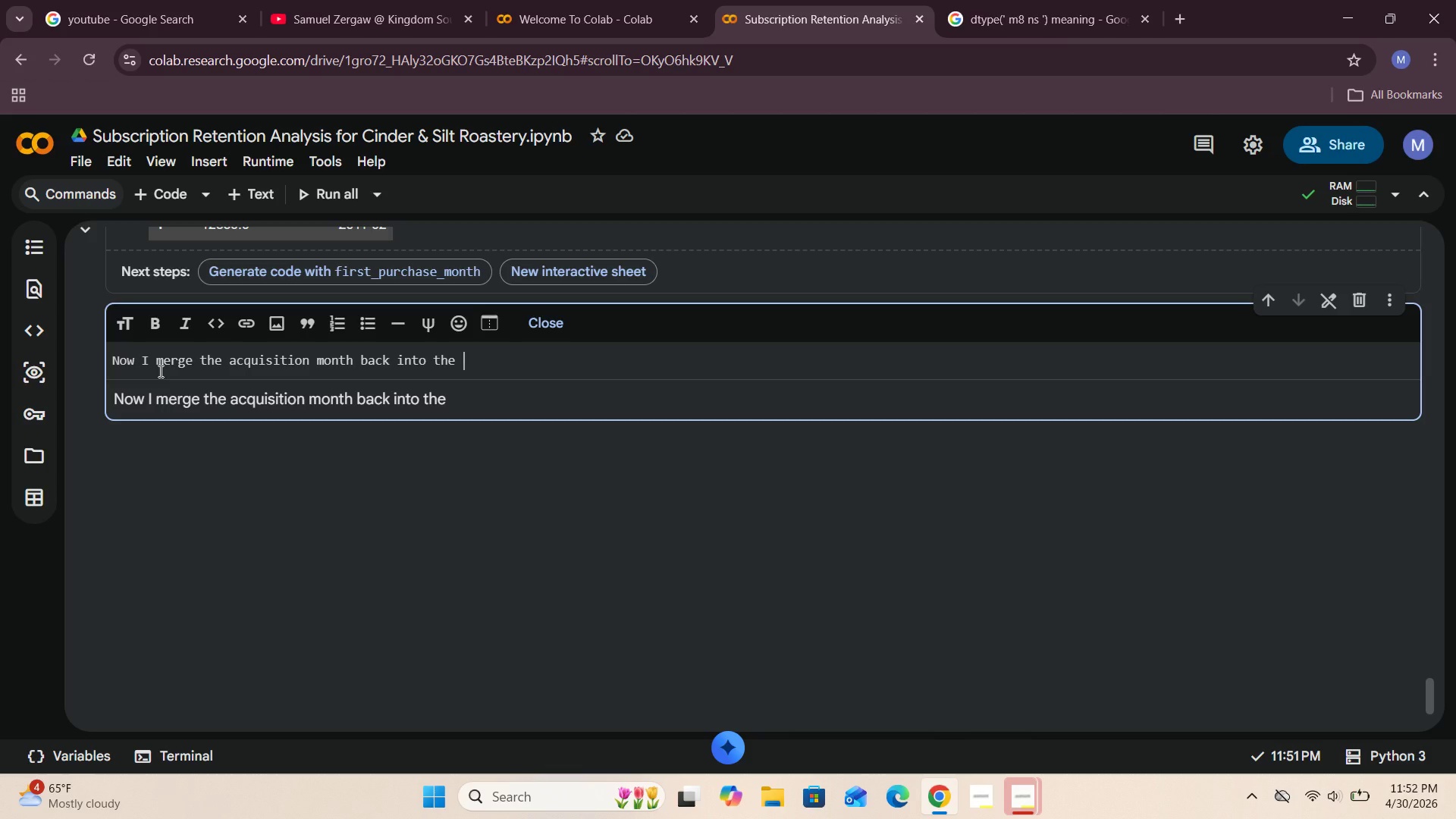 
hold_key(key=ArrowLeft, duration=1.5)
 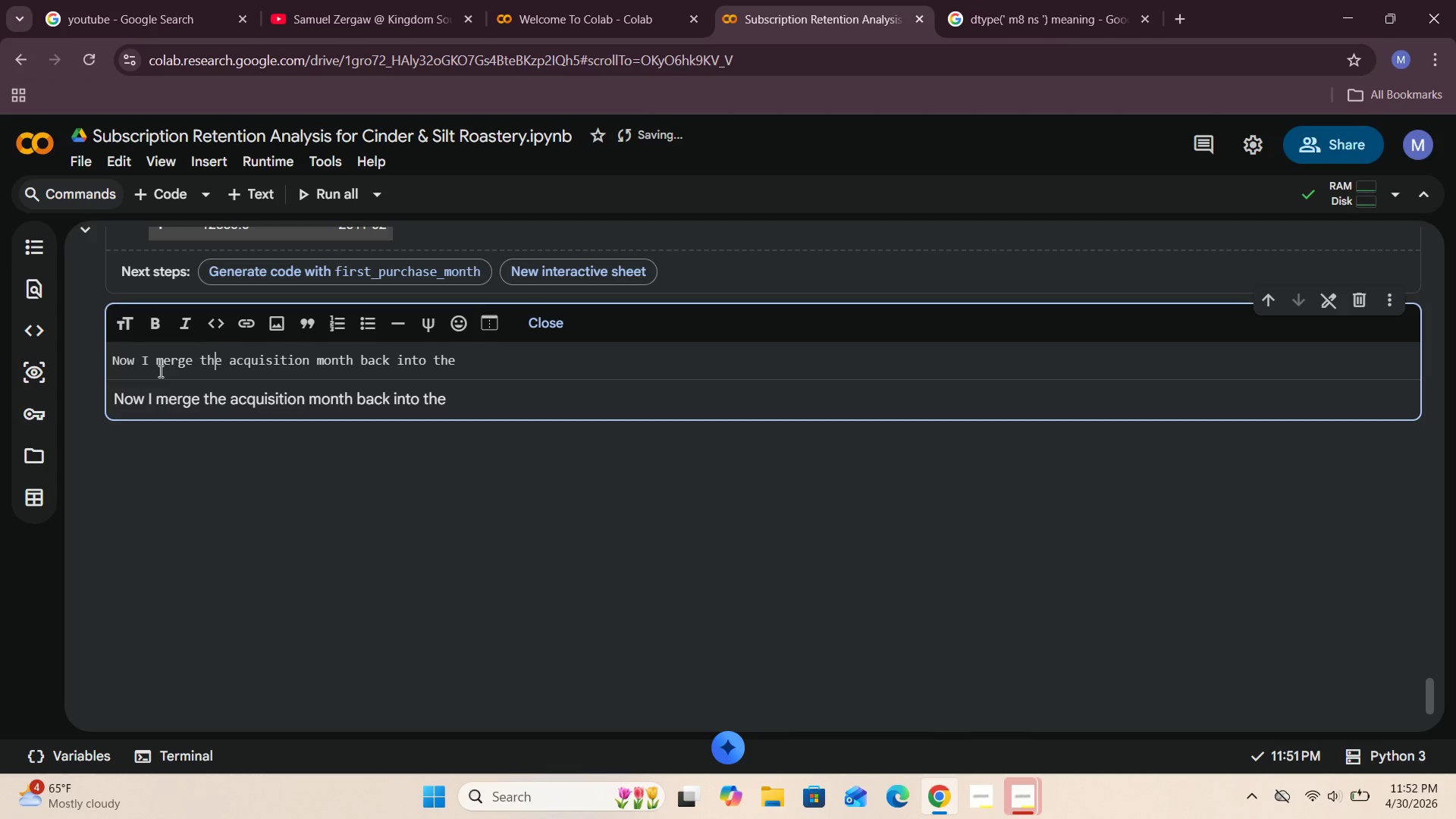 
key(ArrowLeft)
 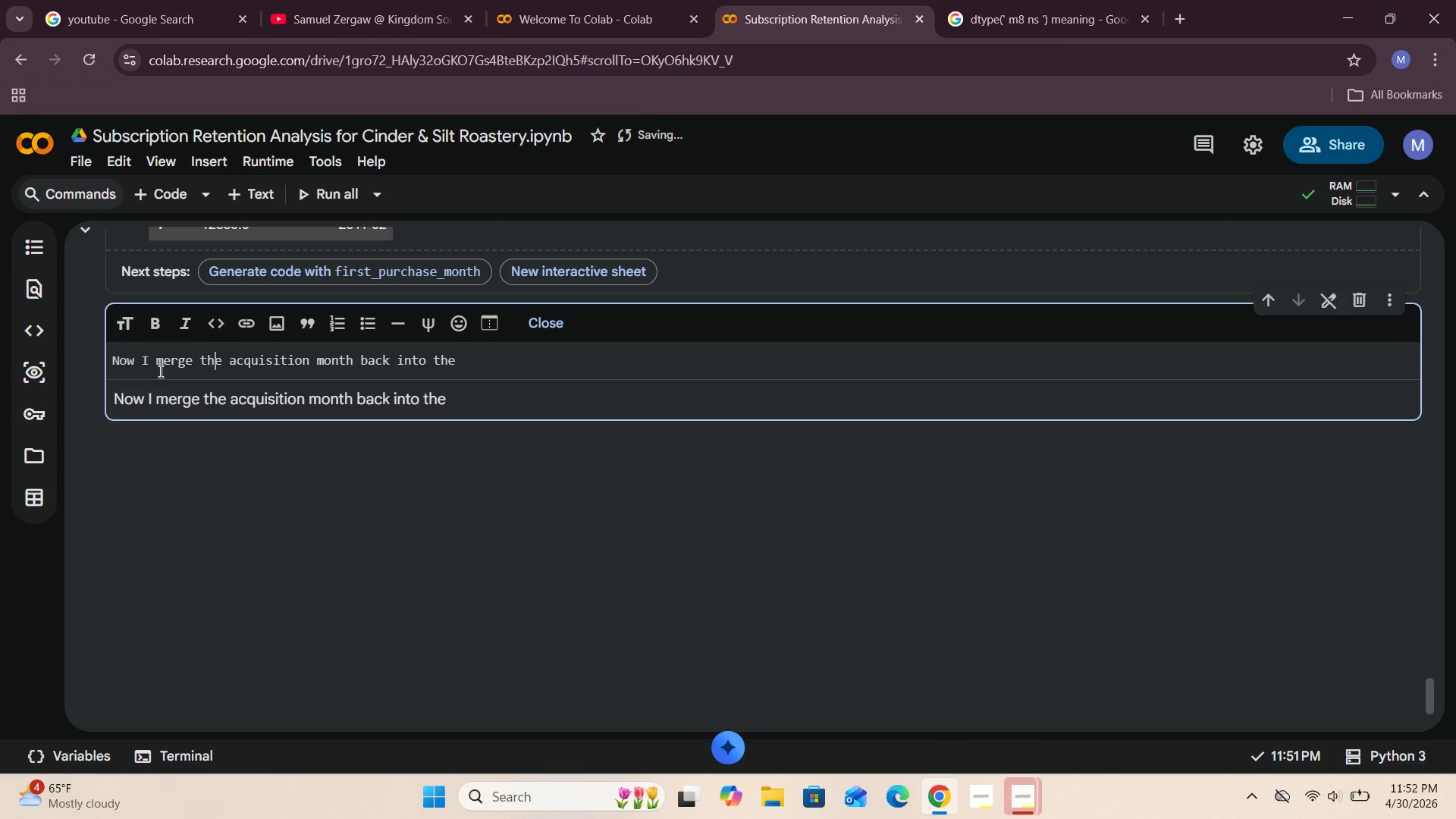 
key(ArrowLeft)
 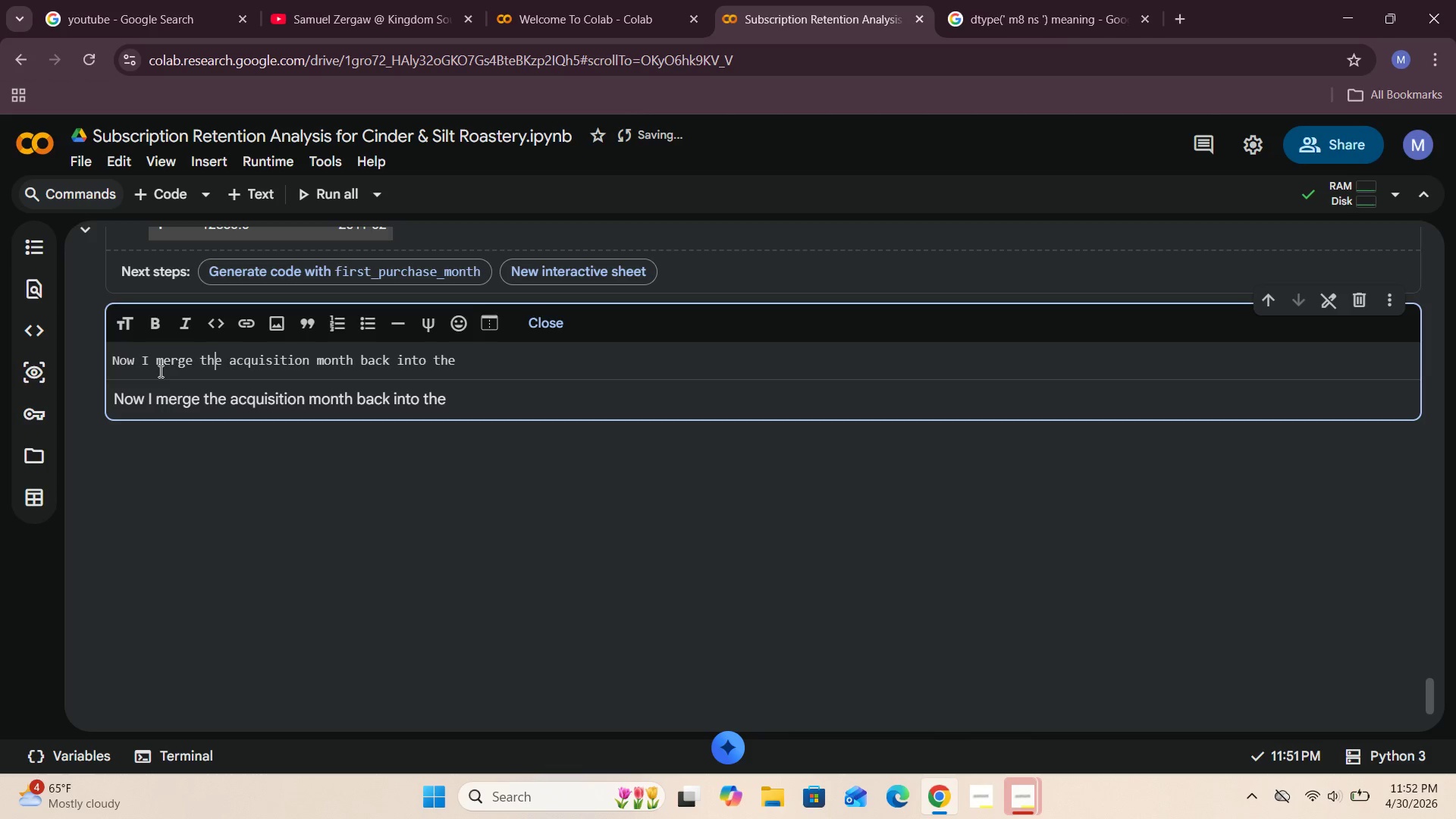 
key(ArrowLeft)
 